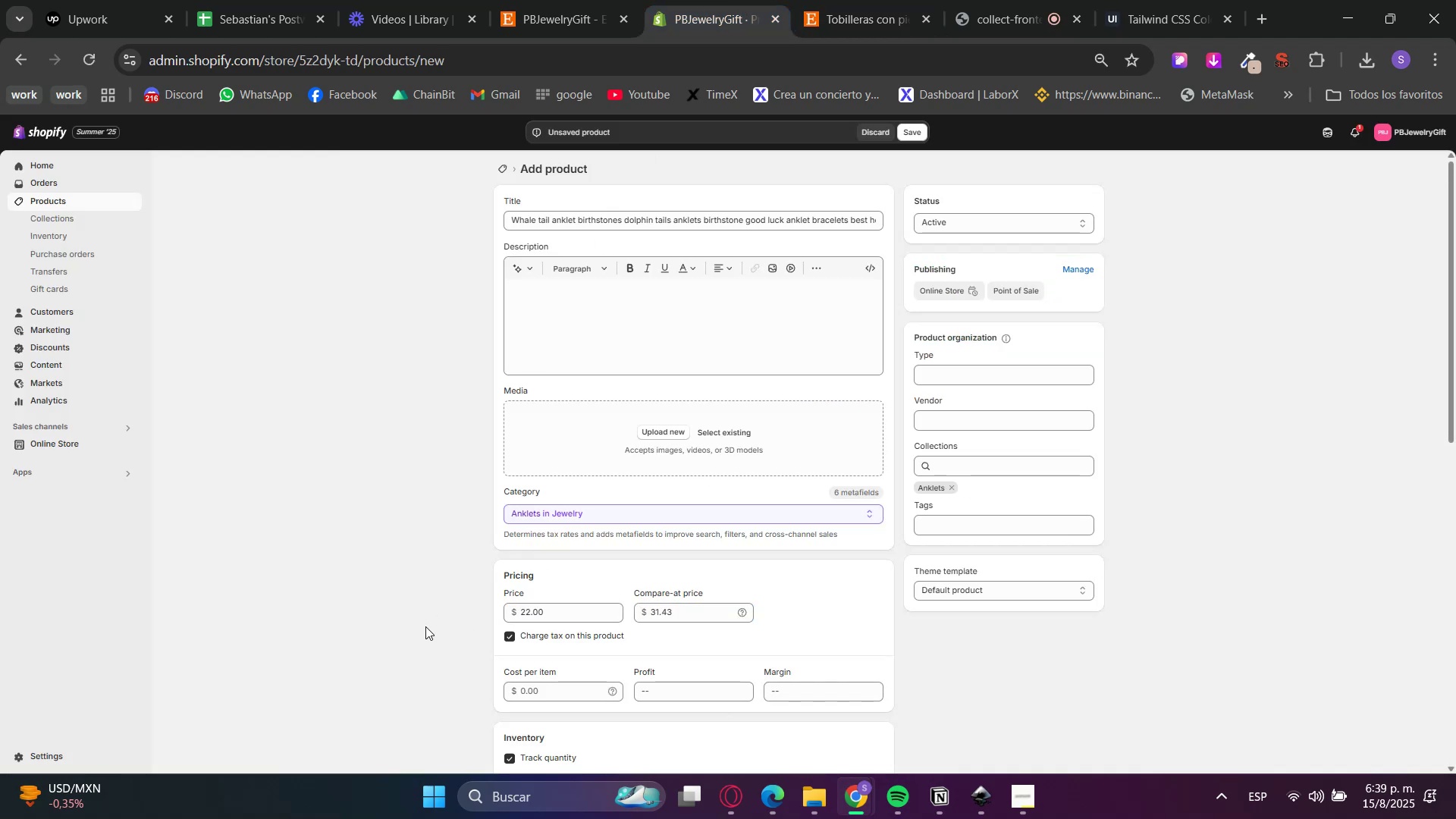 
scroll: coordinate [433, 645], scroll_direction: down, amount: 2.0
 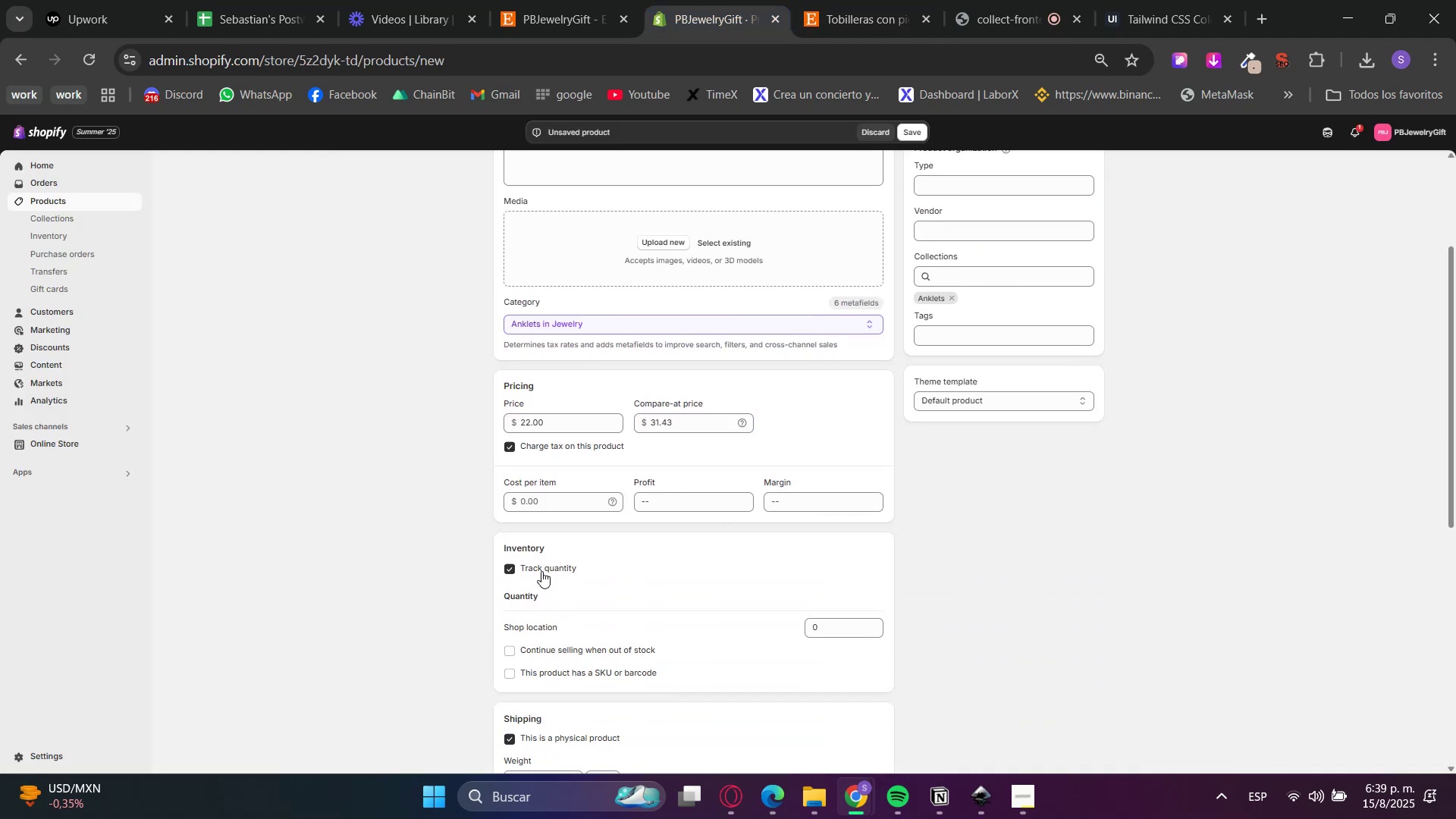 
left_click([541, 571])
 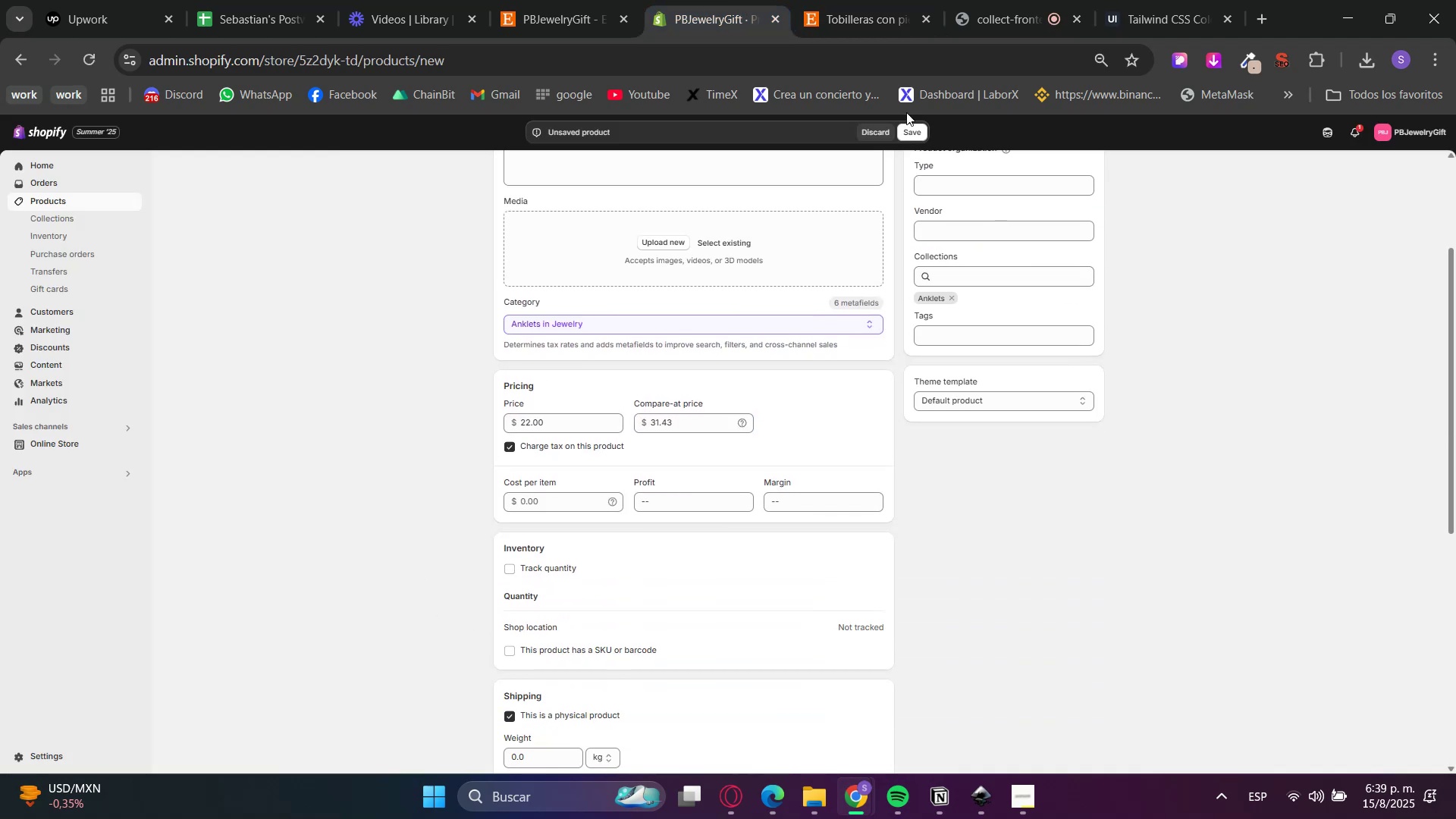 
scroll: coordinate [767, 355], scroll_direction: up, amount: 3.0
 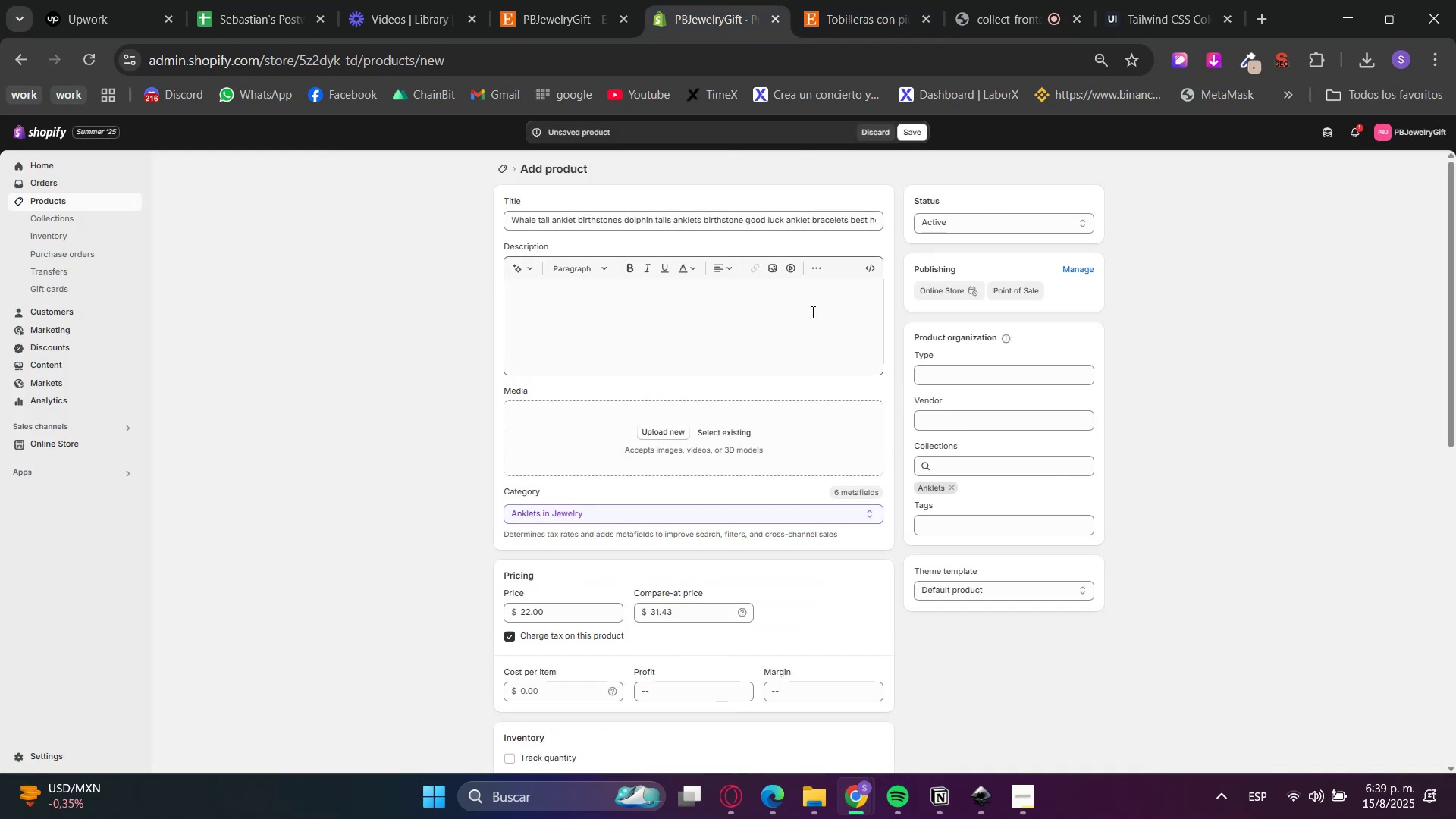 
double_click([904, 0])
 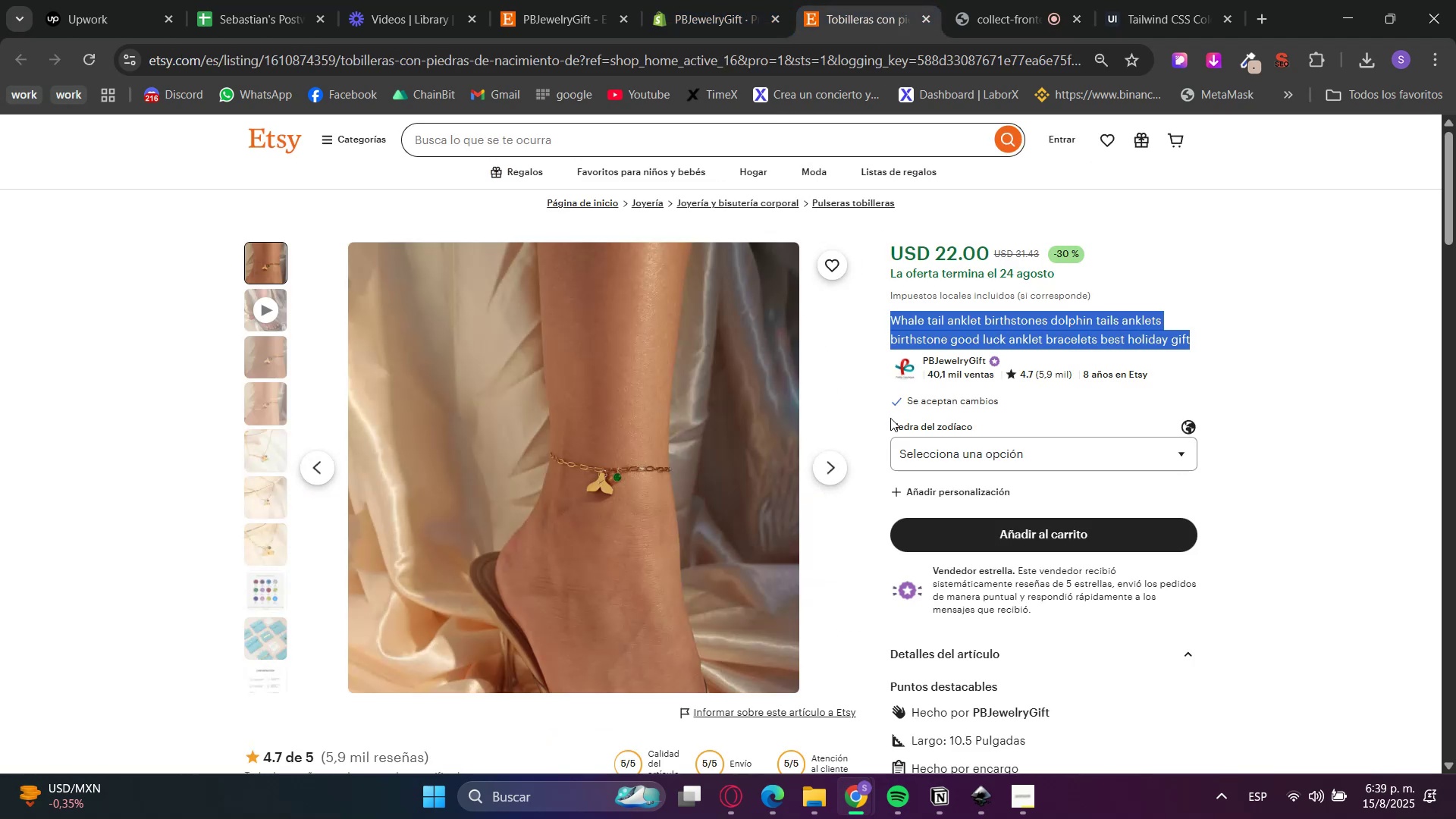 
scroll: coordinate [1053, 400], scroll_direction: down, amount: 7.0
 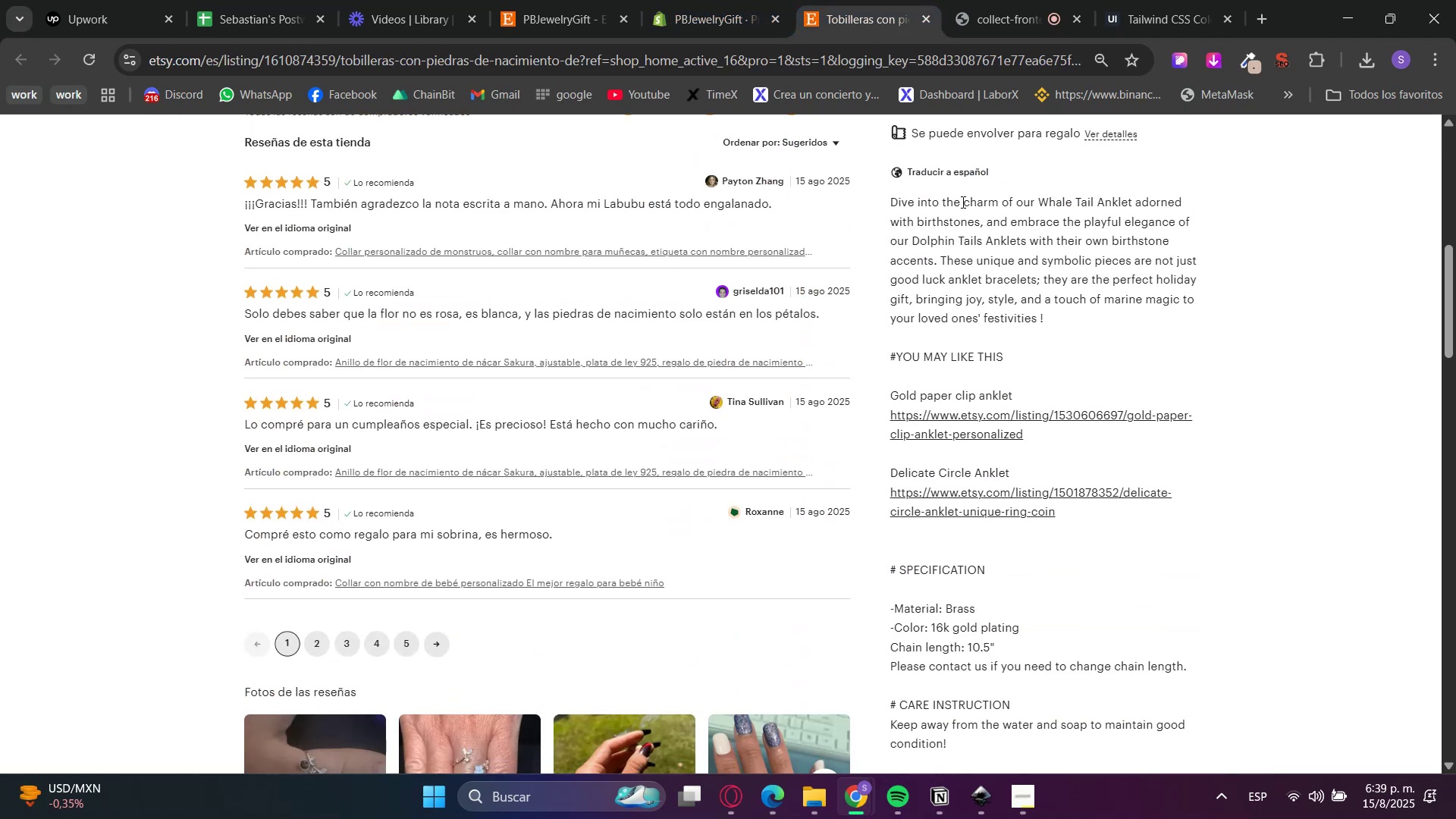 
double_click([962, 202])
 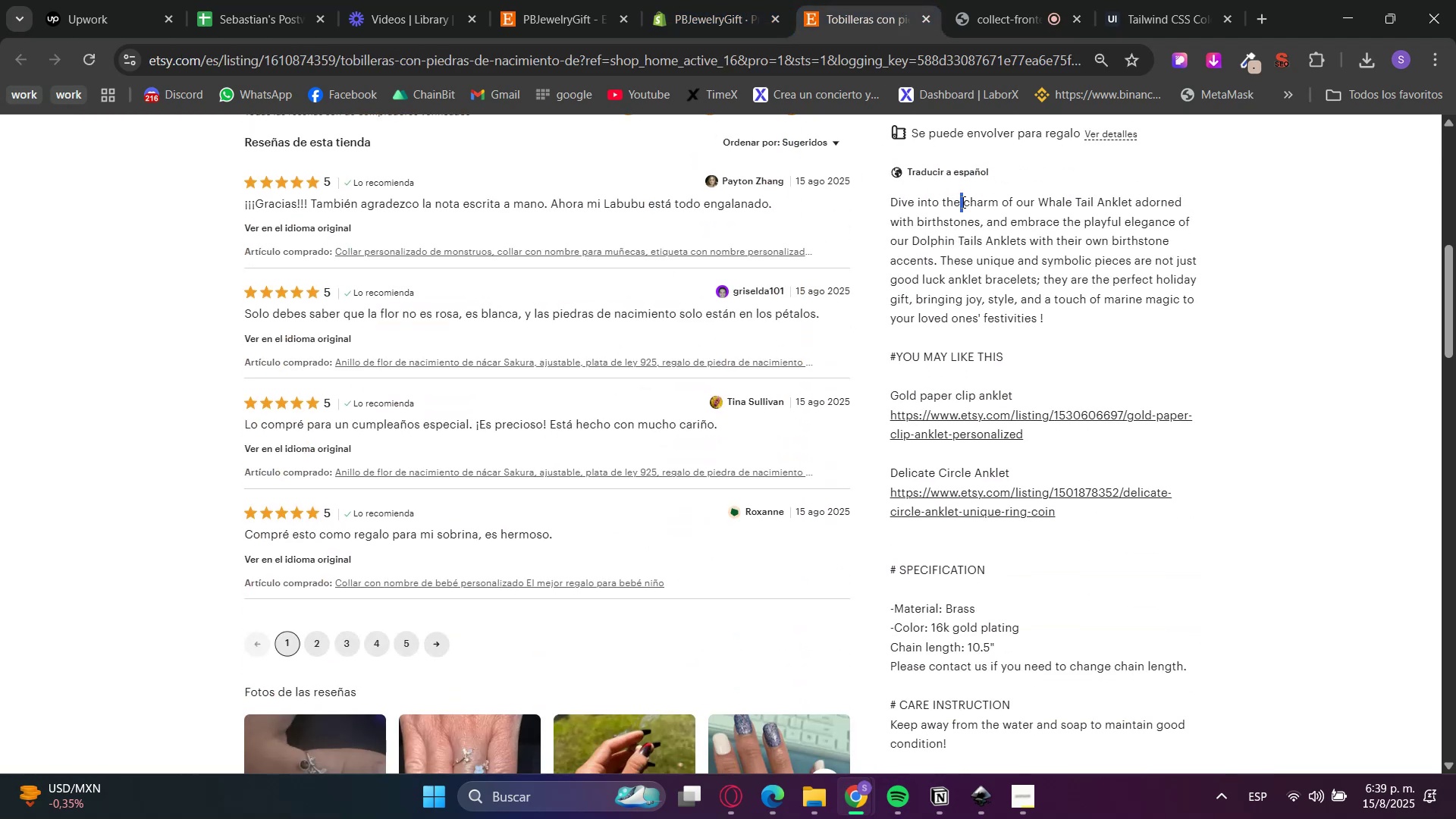 
left_click_drag(start_coordinate=[962, 202], to_coordinate=[986, 716])
 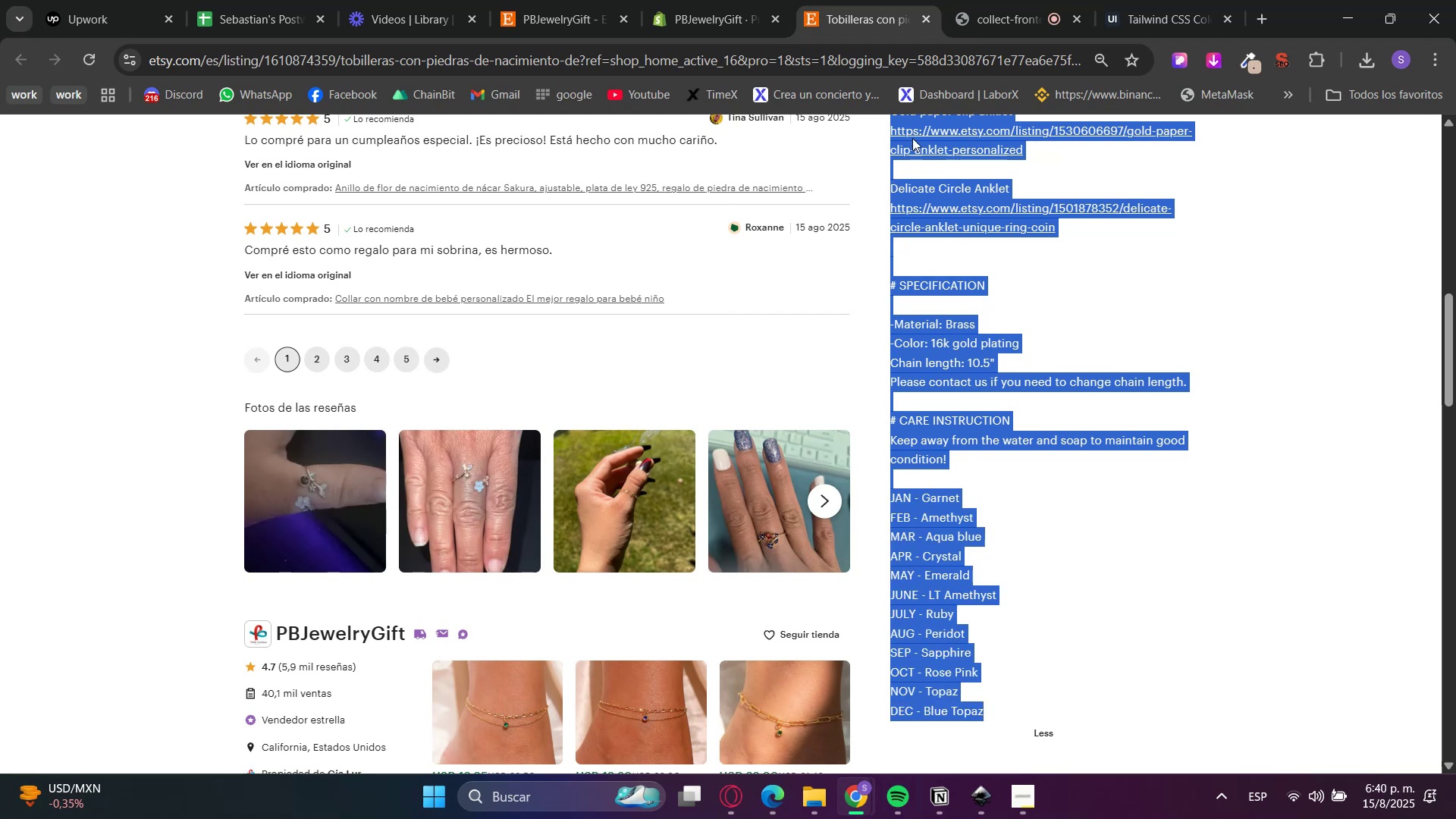 
scroll: coordinate [998, 415], scroll_direction: down, amount: 3.0
 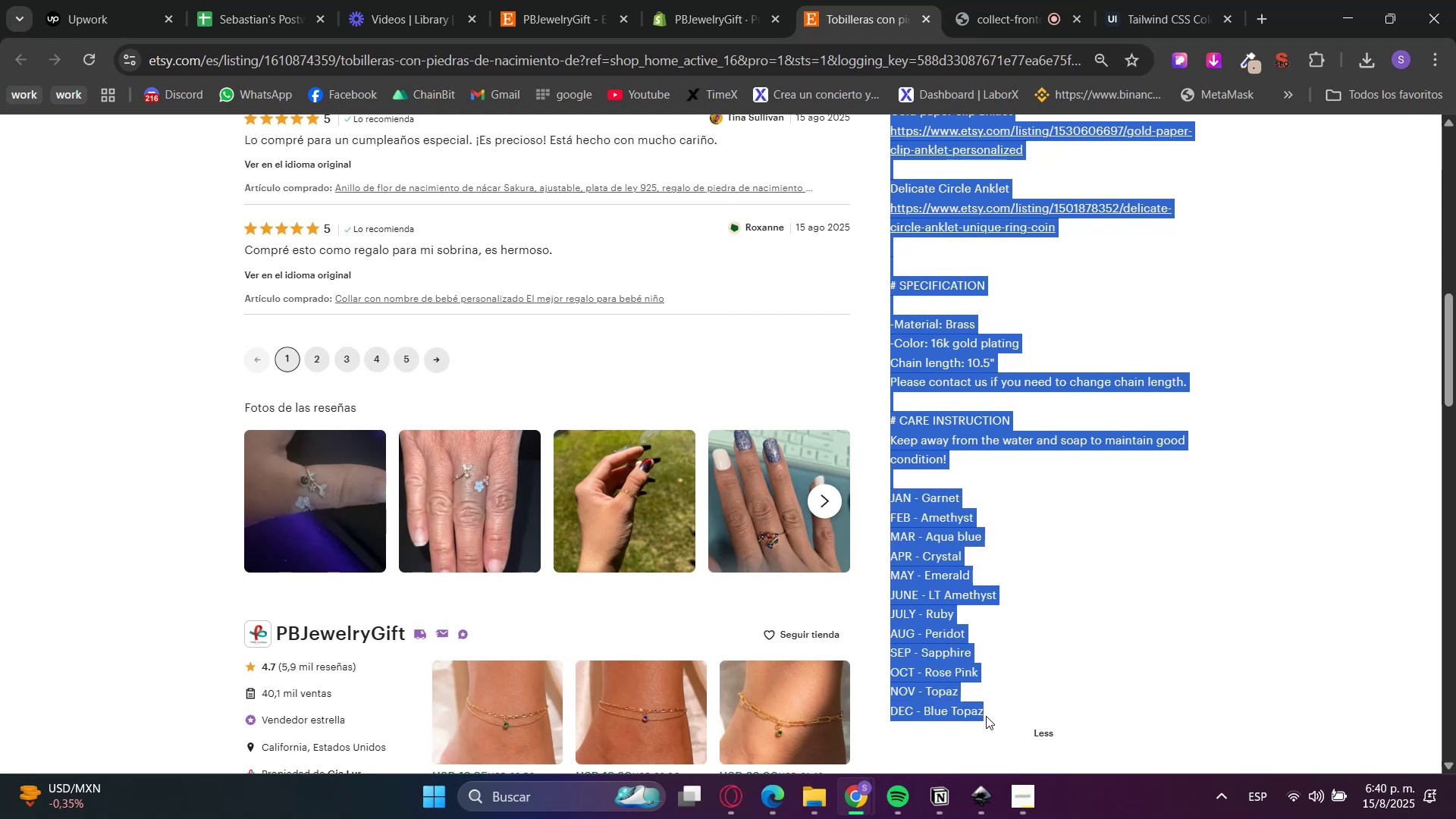 
key(Control+C)
 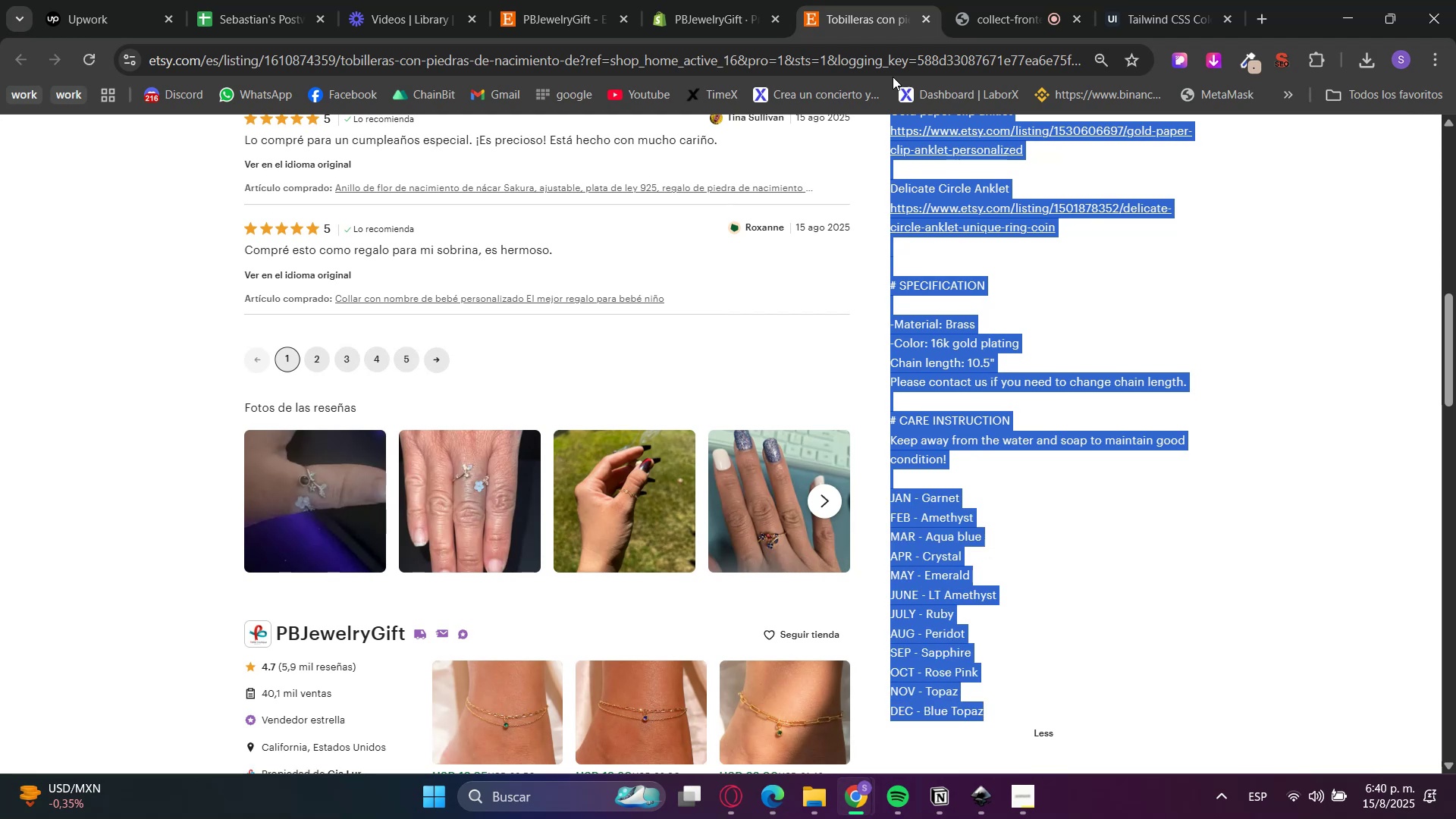 
key(Control+C)
 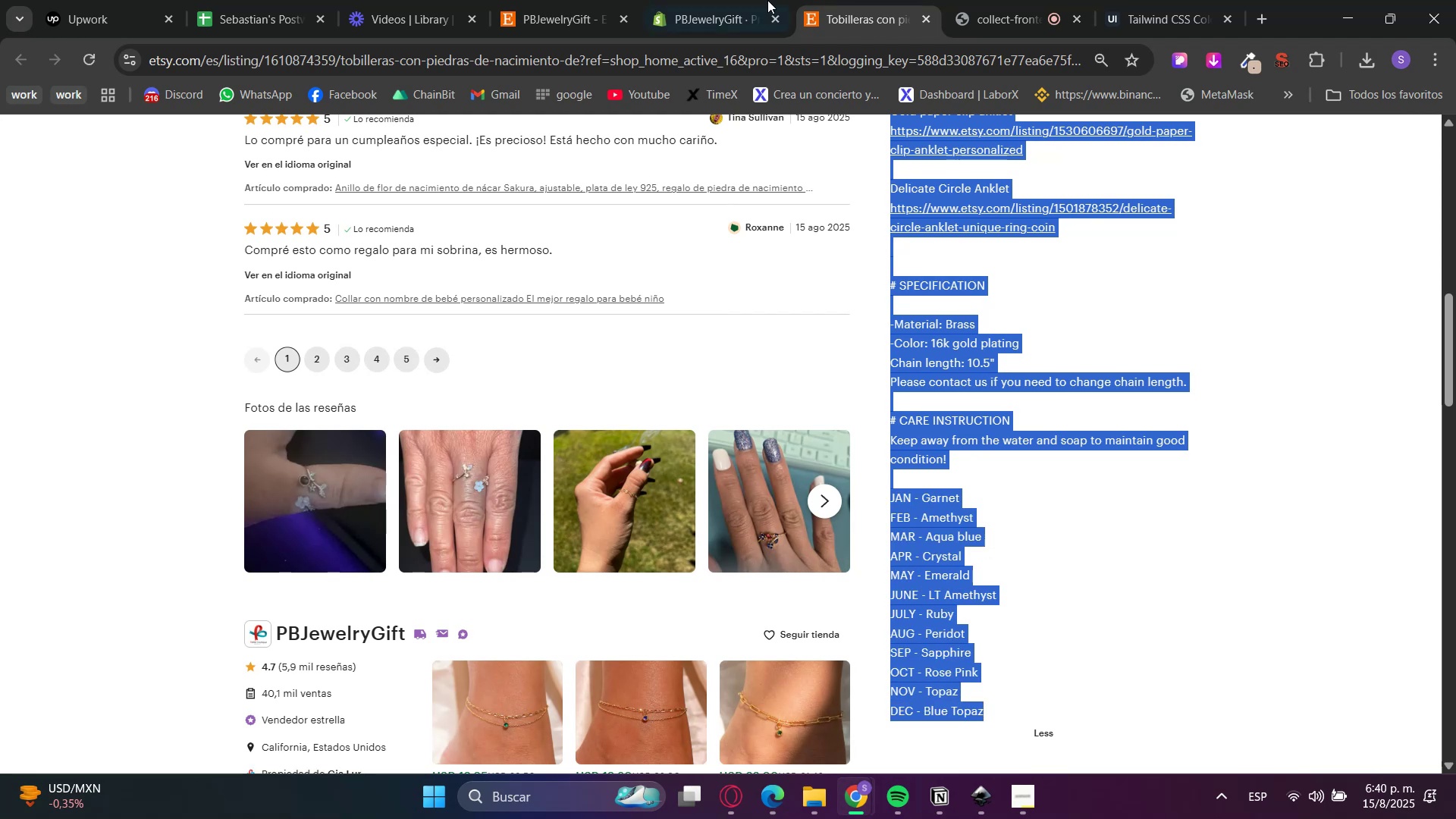 
left_click([732, 0])
 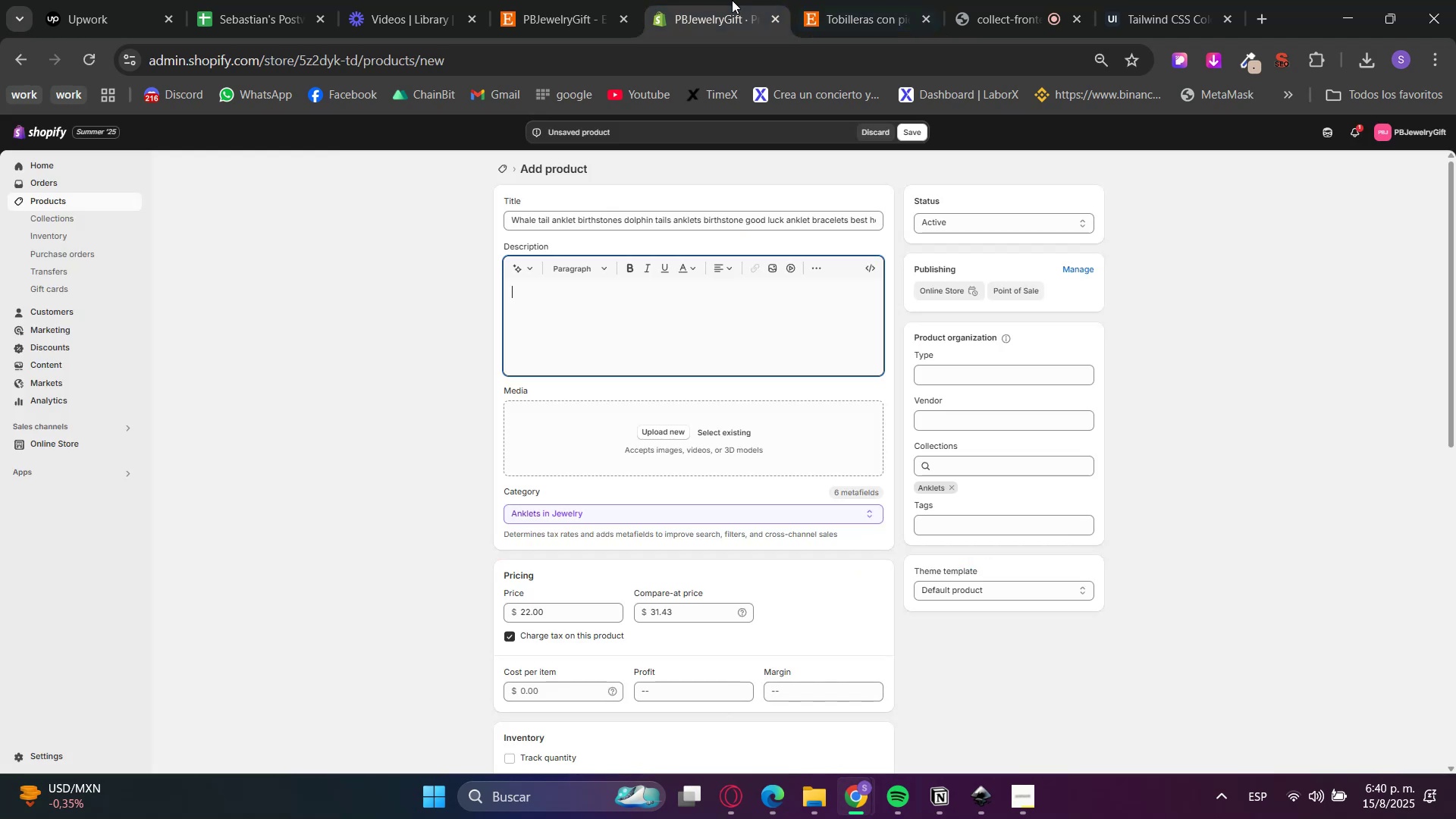 
key(Control+V)
 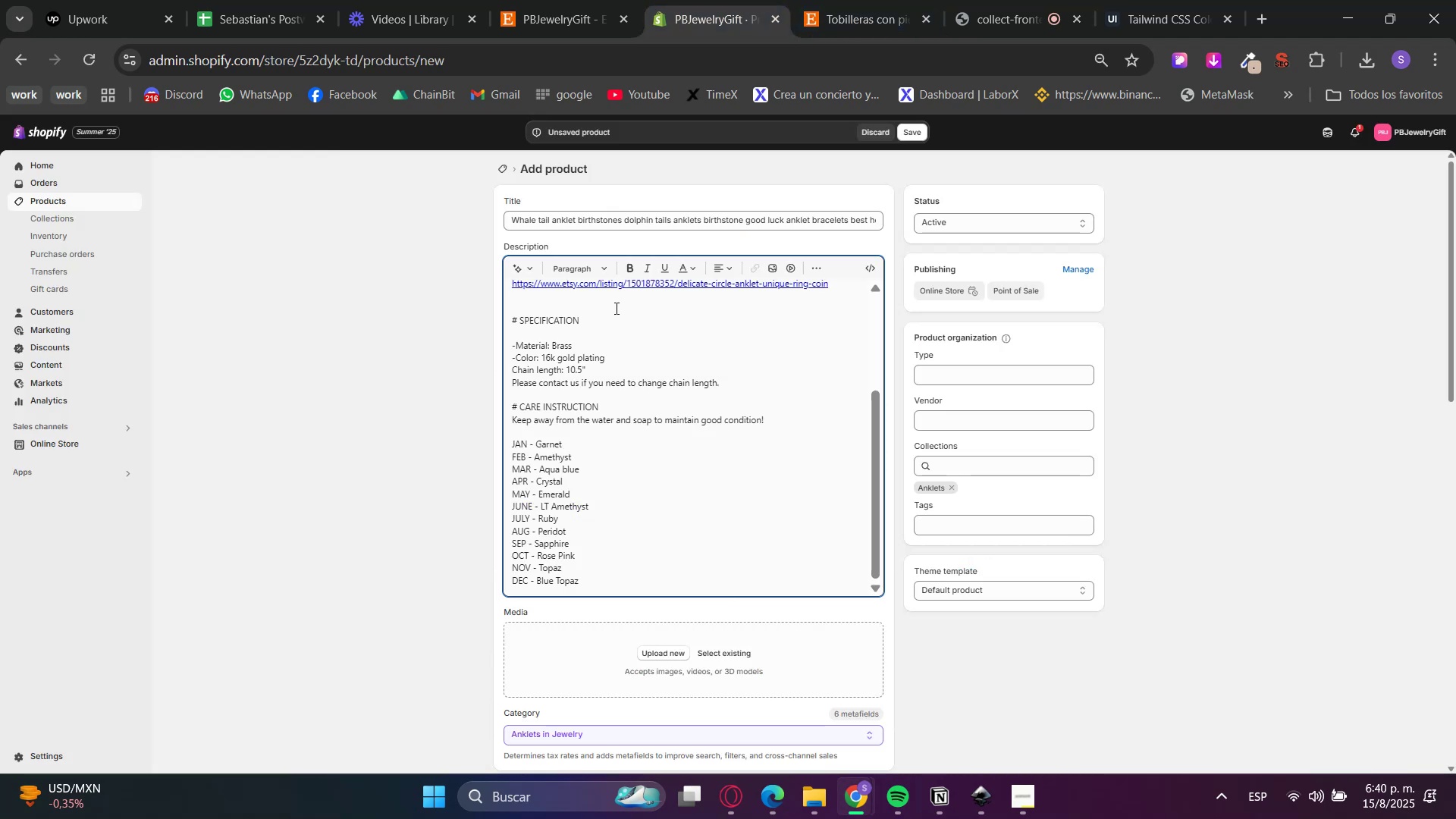 
scroll: coordinate [585, 428], scroll_direction: up, amount: 2.0
 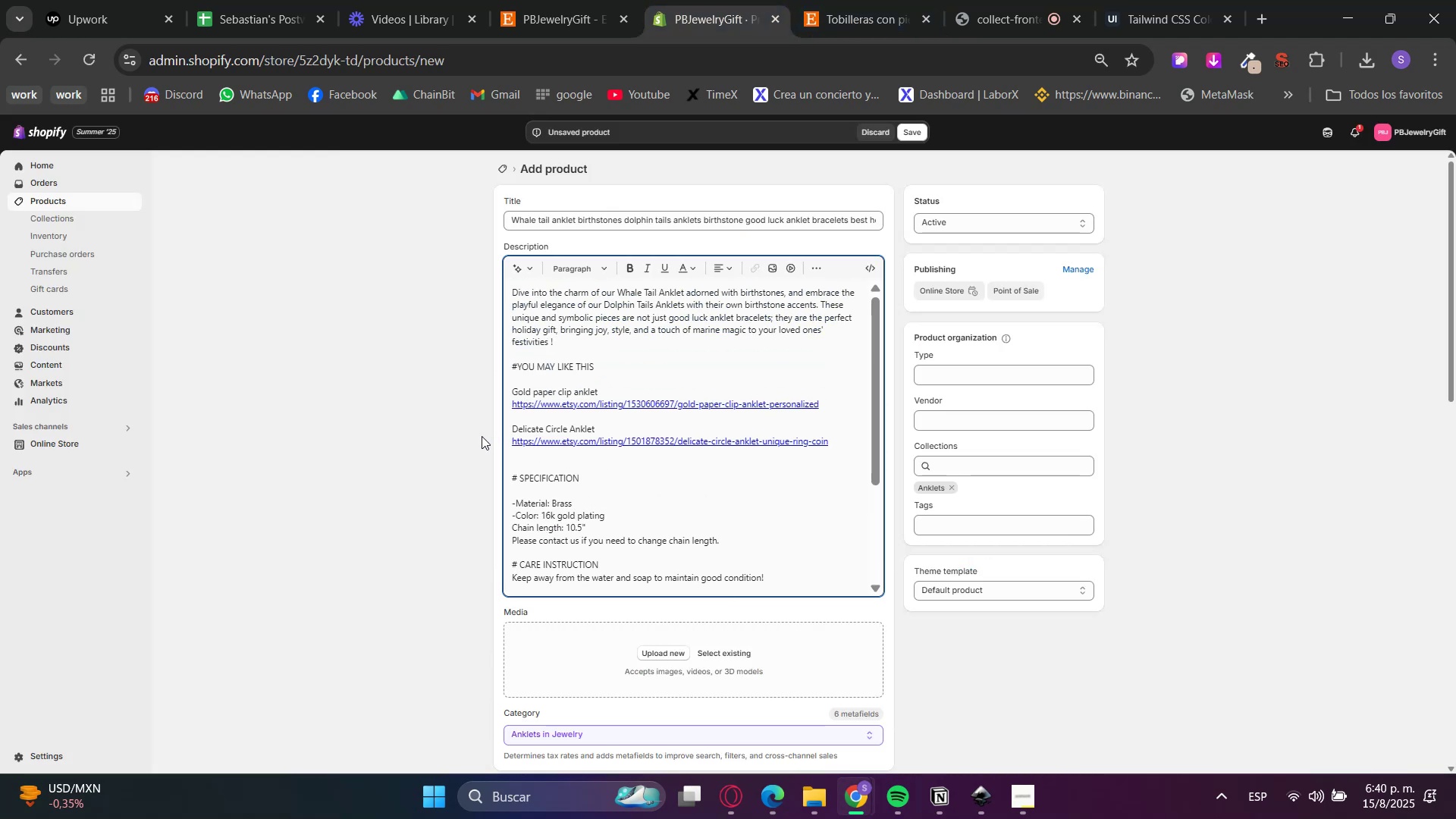 
left_click([411, 460])
 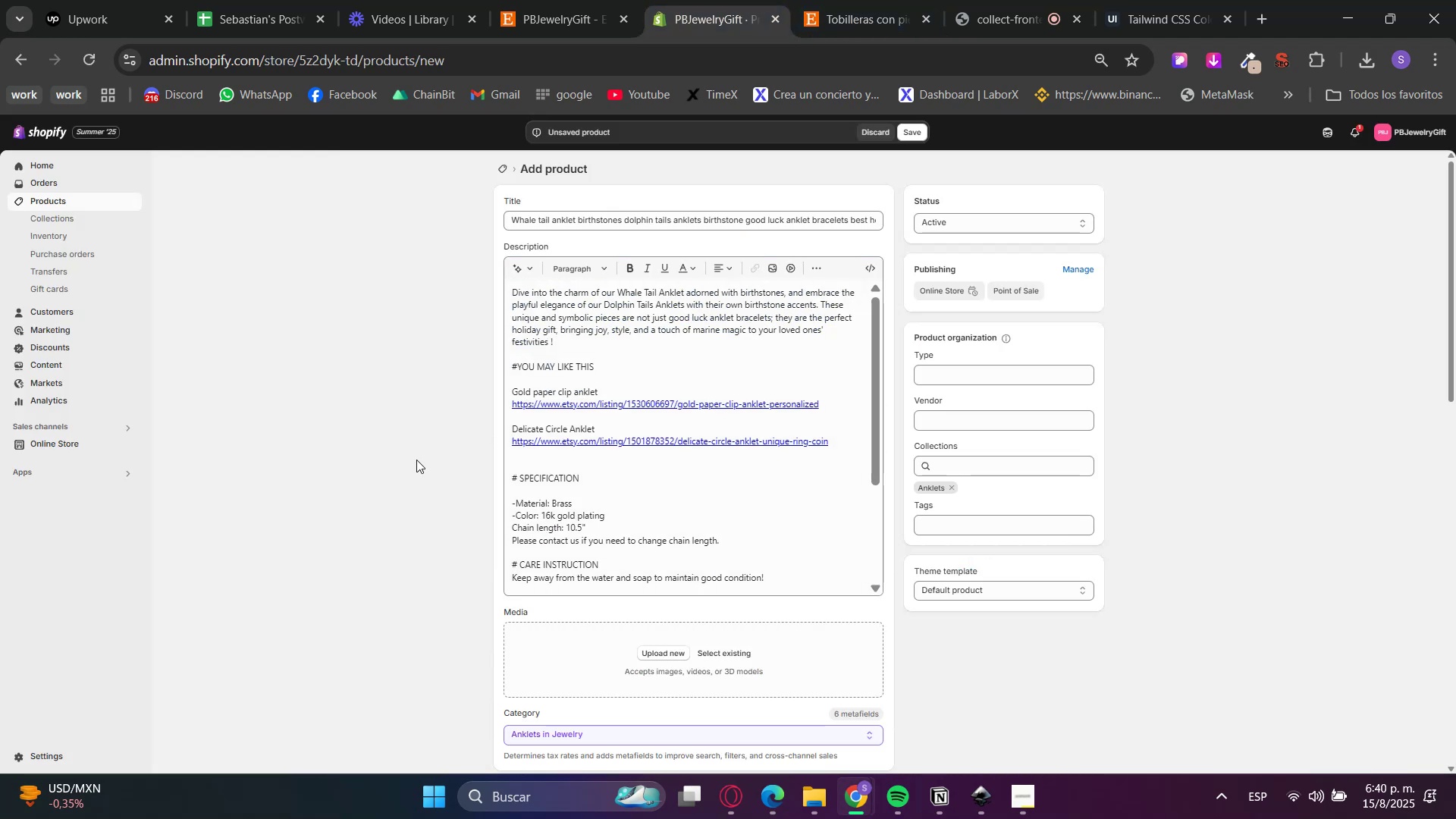 
scroll: coordinate [416, 460], scroll_direction: down, amount: 3.0
 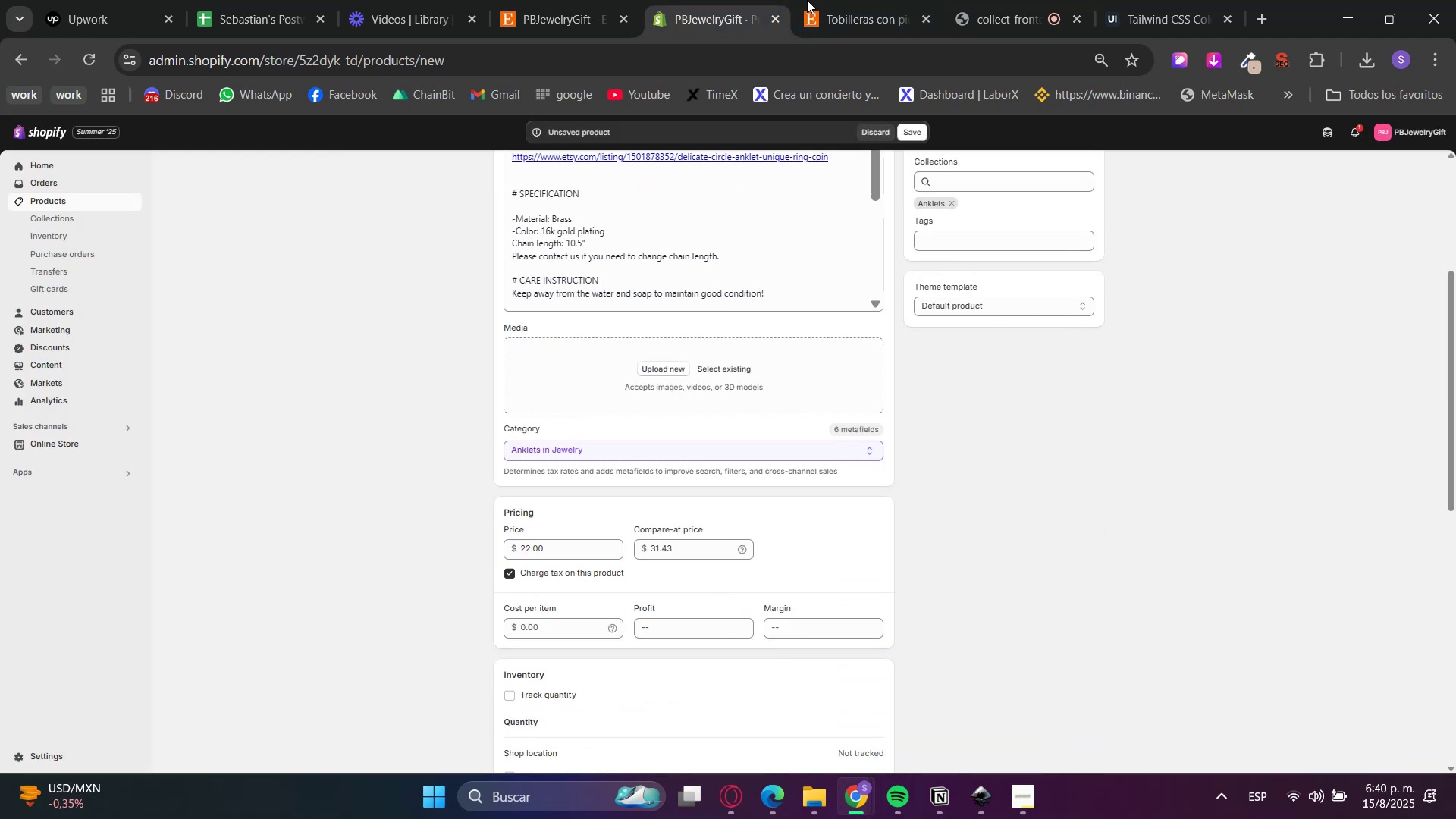 
left_click([855, 0])
 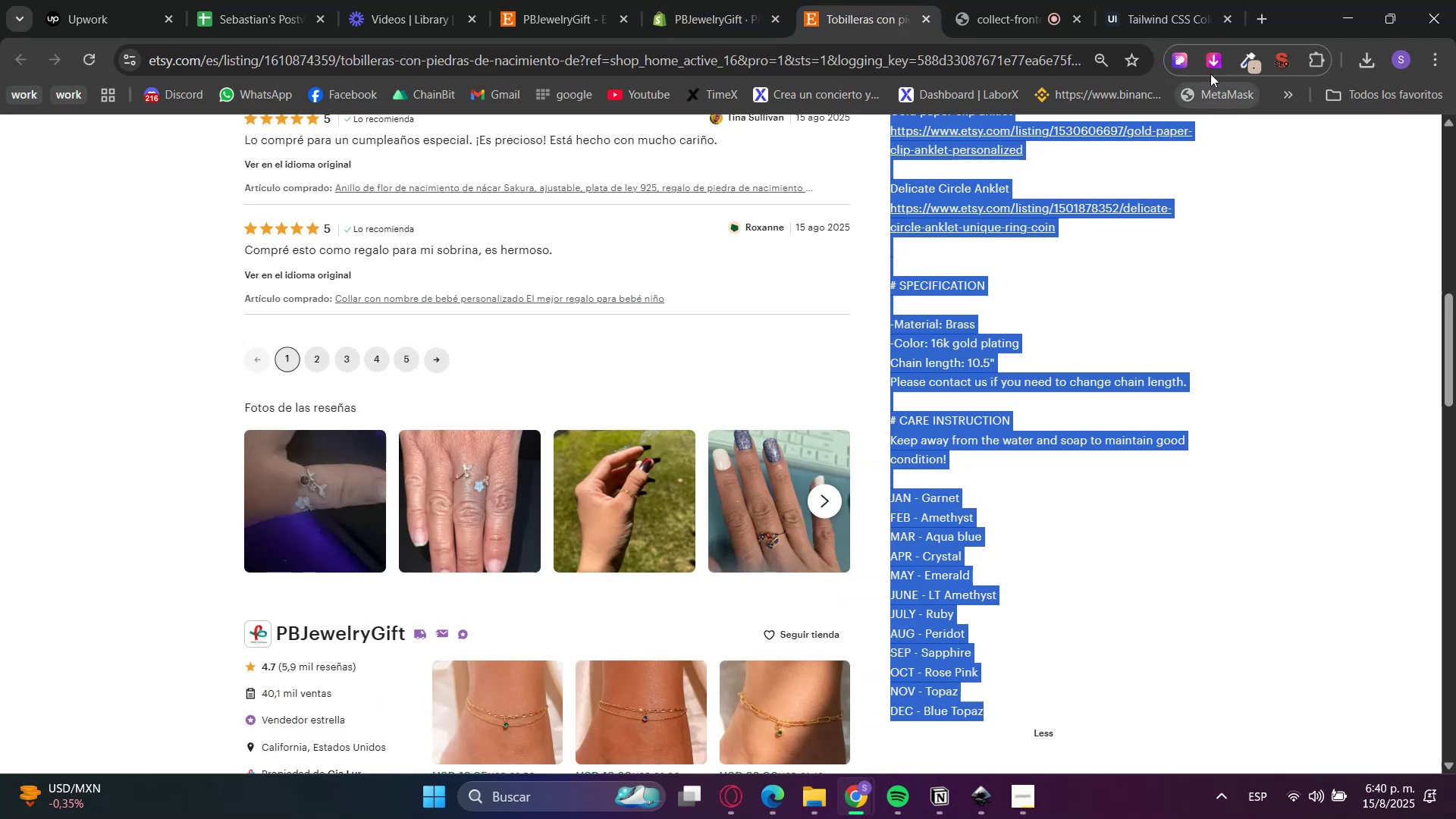 
left_click([1207, 68])
 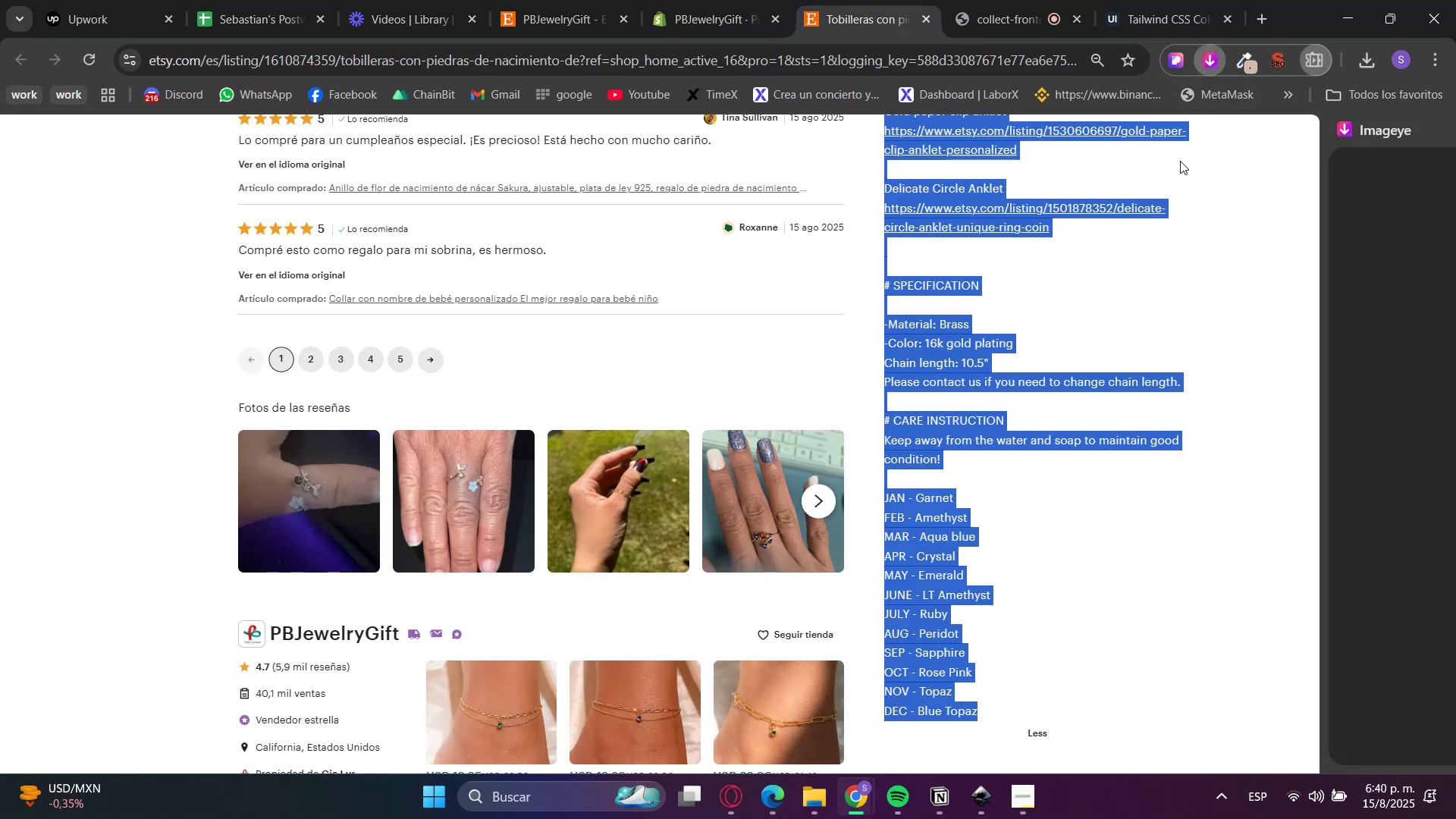 
scroll: coordinate [881, 472], scroll_direction: up, amount: 10.0
 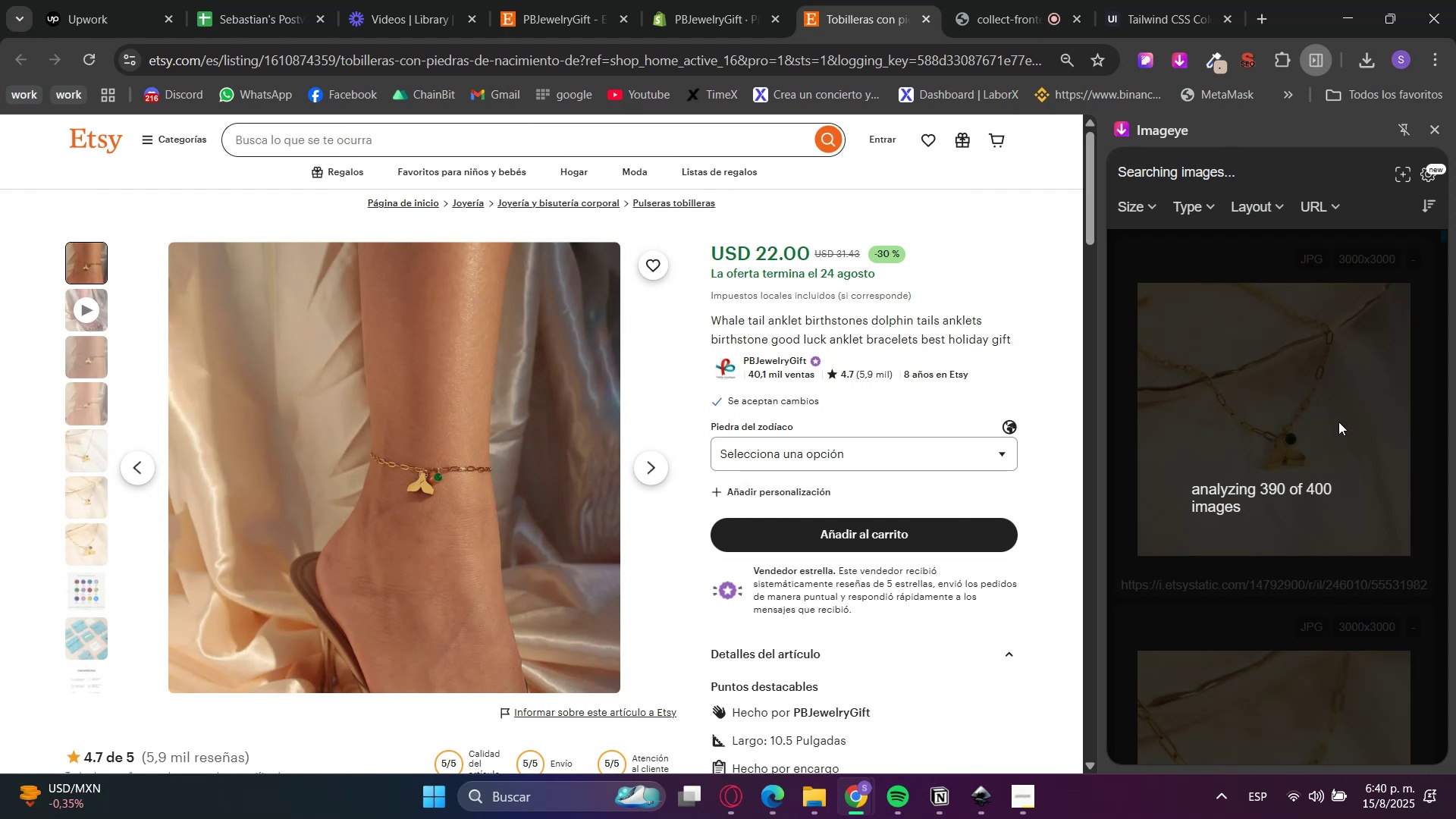 
wait(6.42)
 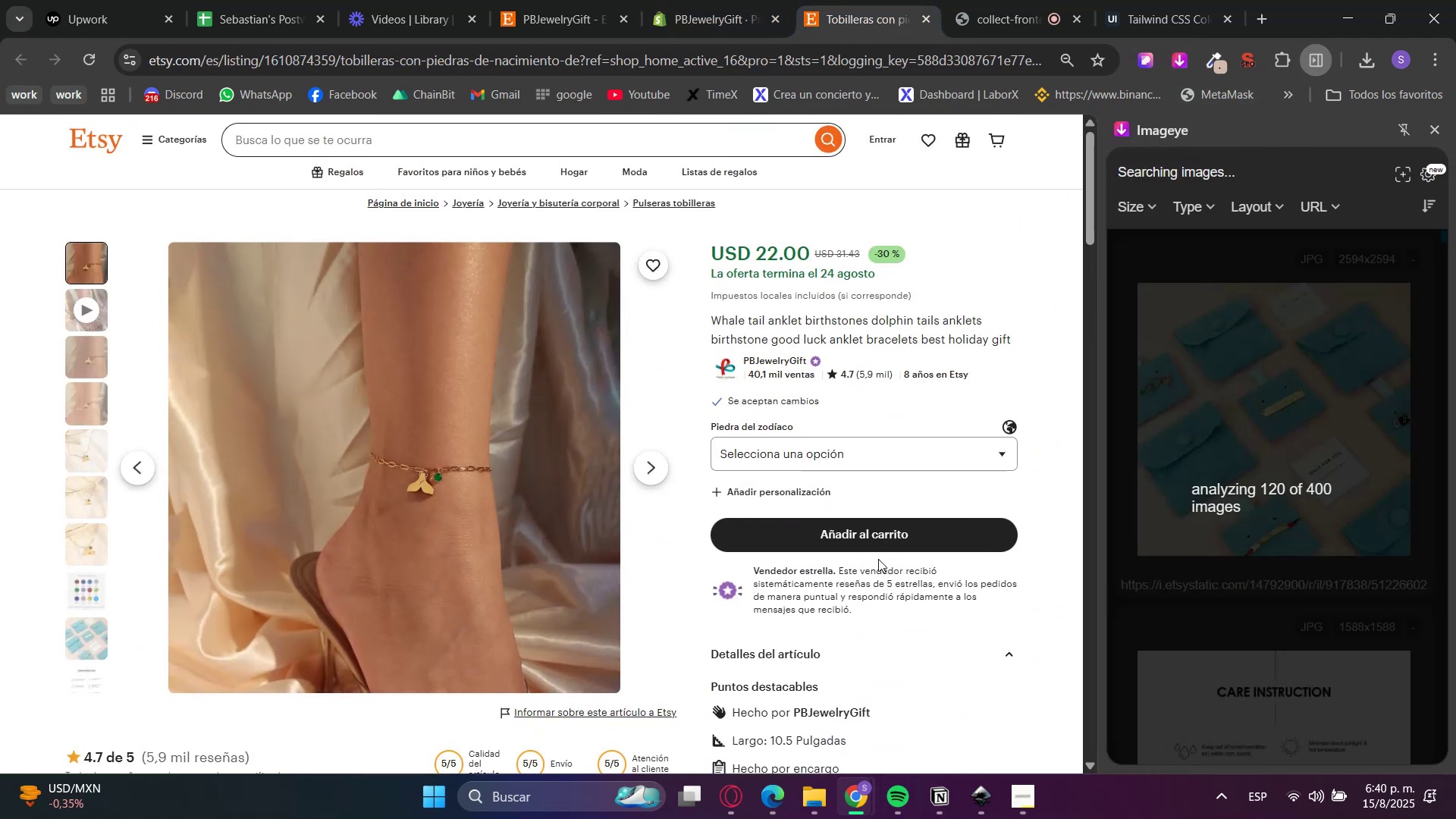 
left_click([1338, 420])
 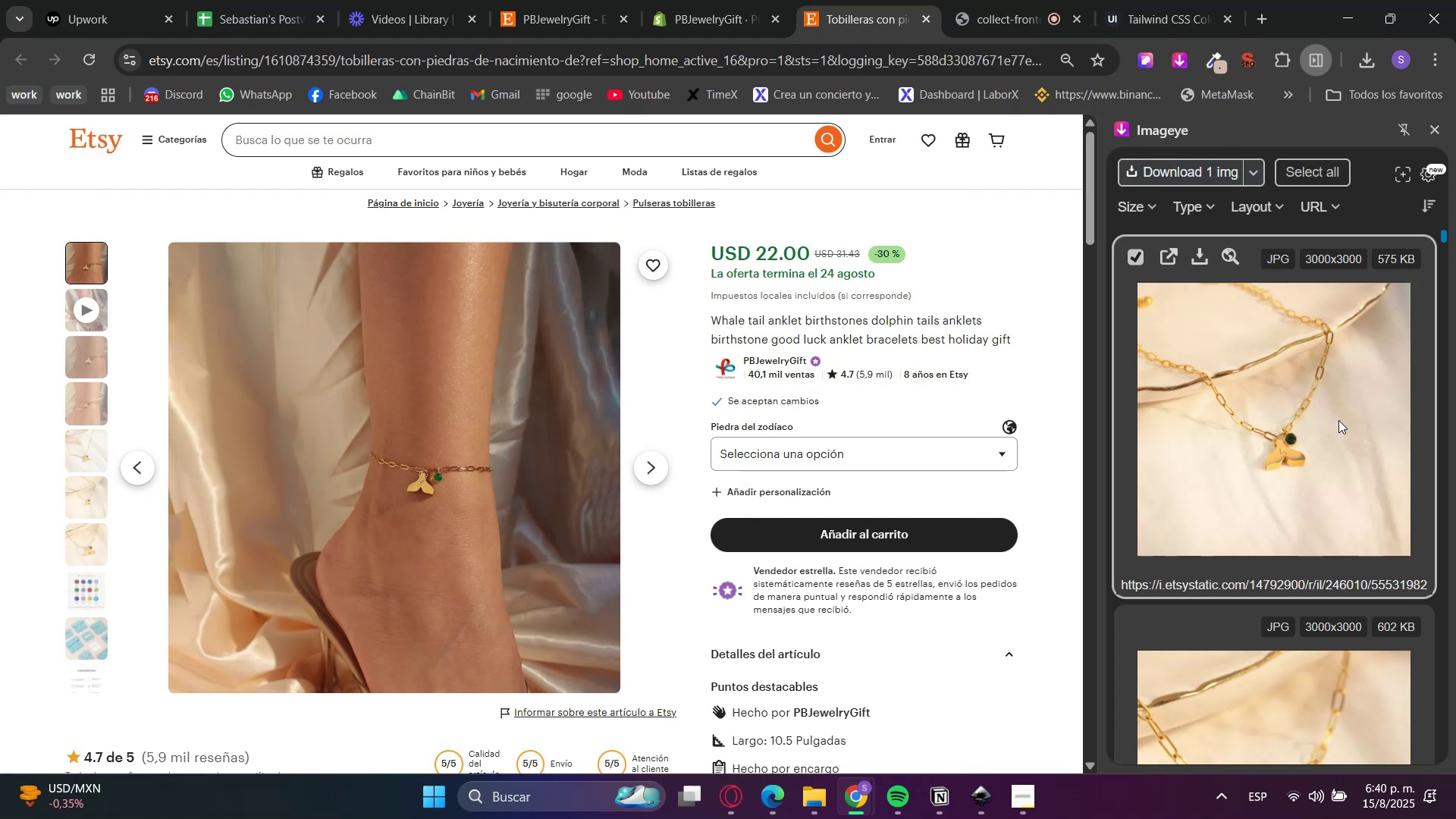 
scroll: coordinate [1338, 420], scroll_direction: down, amount: 4.0
 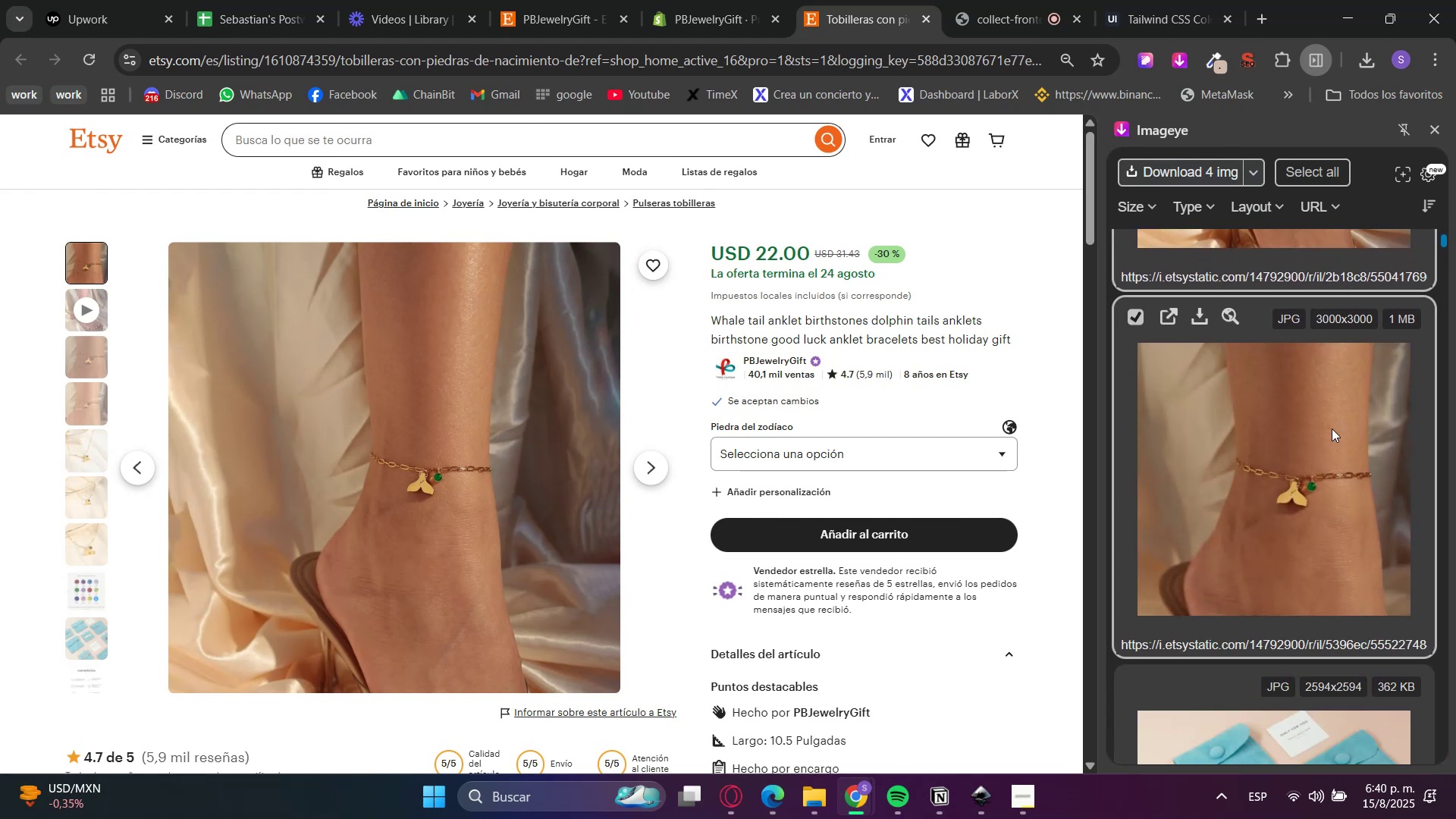 
left_click([1338, 420])
 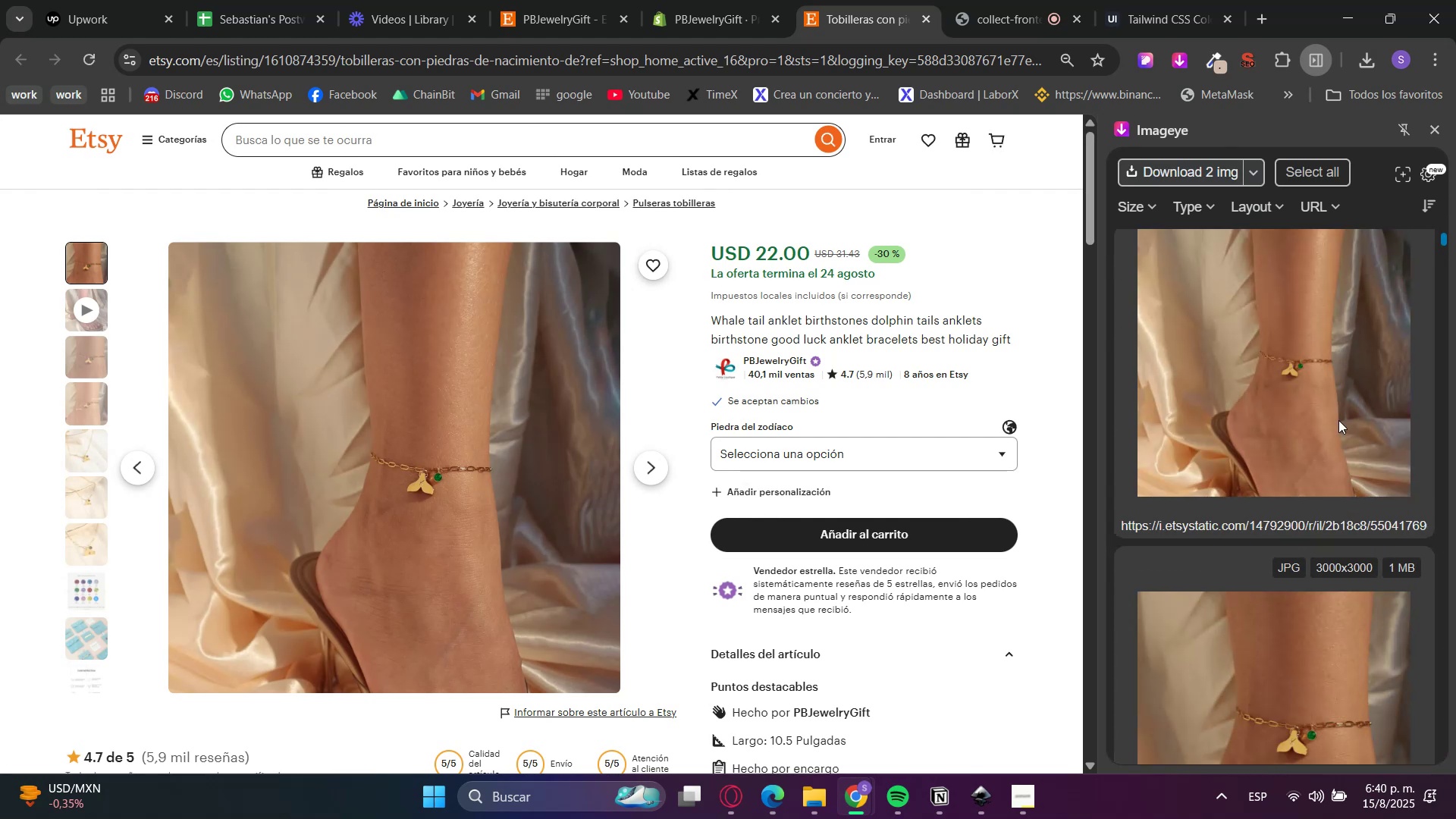 
left_click([1338, 420])
 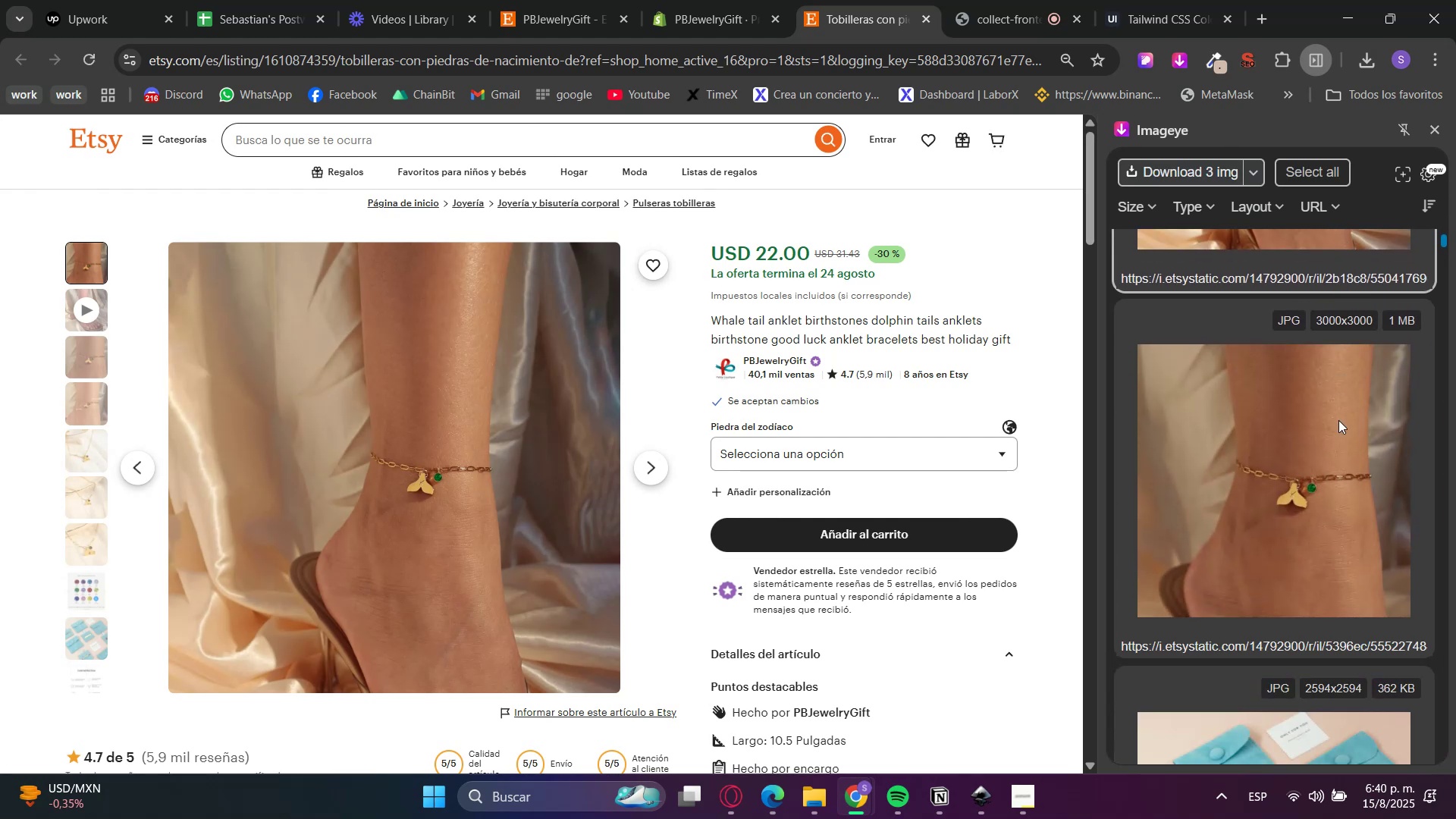 
left_click([1337, 424])
 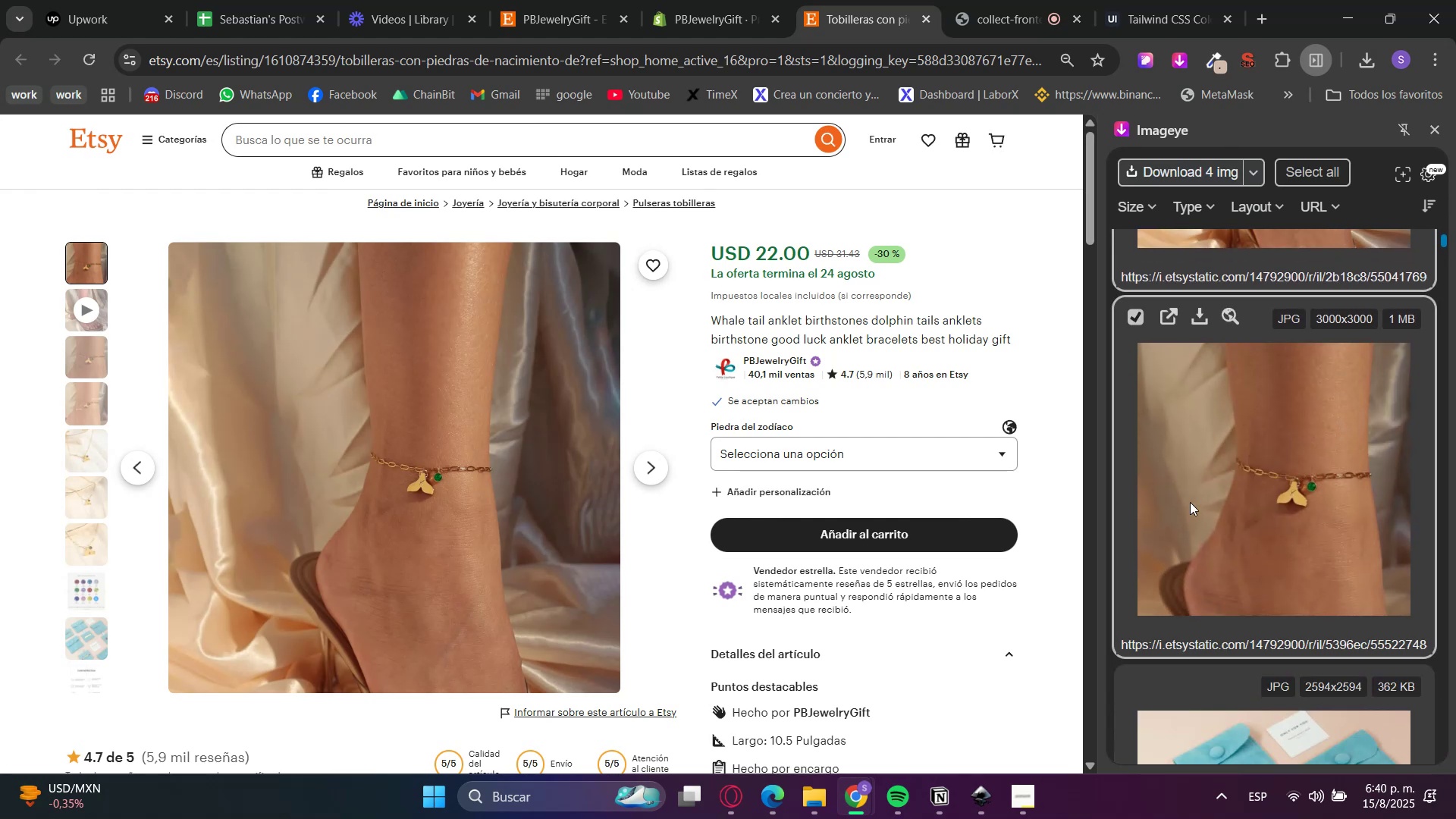 
scroll: coordinate [1190, 502], scroll_direction: down, amount: 3.0
 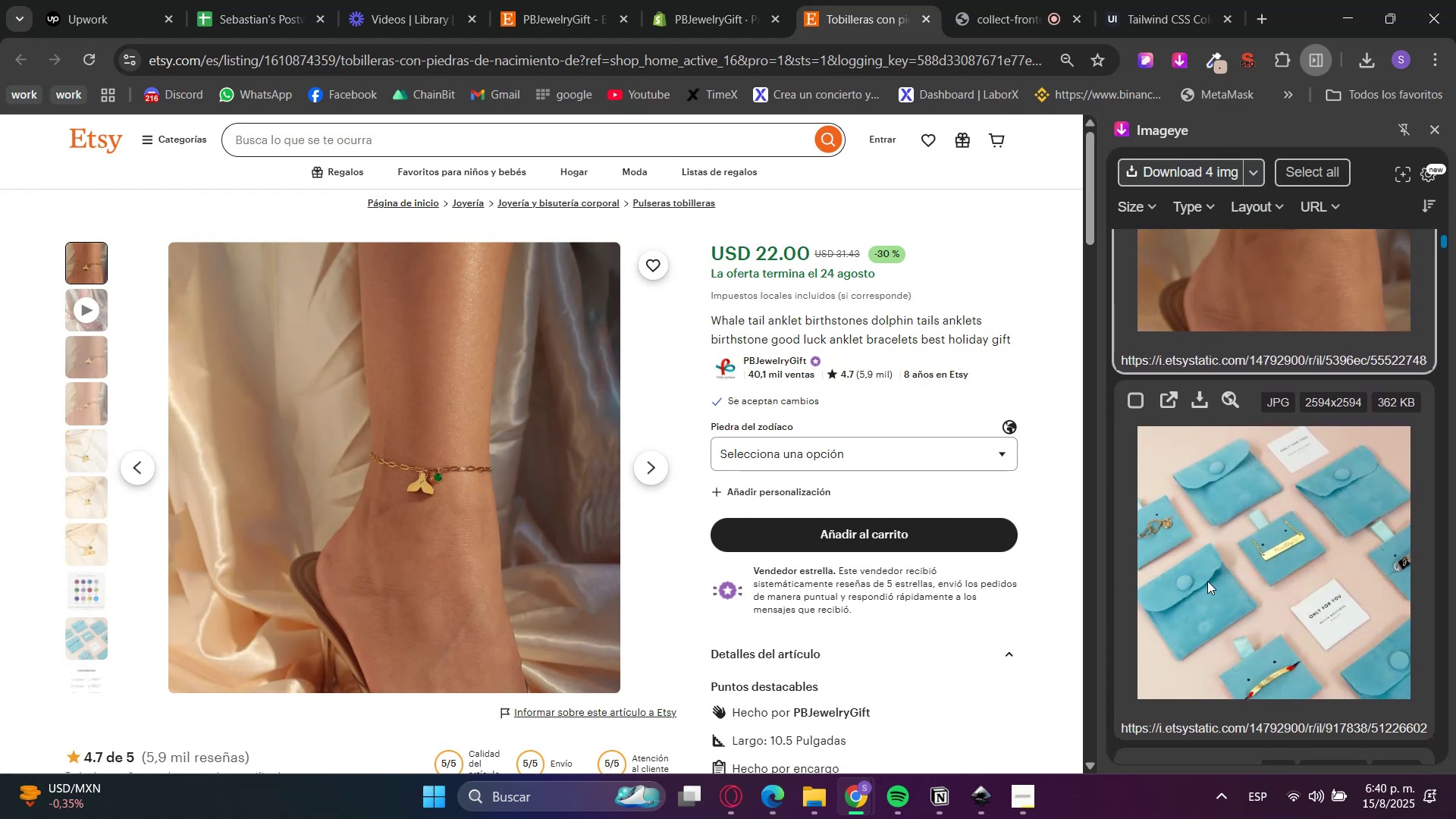 
left_click([1209, 582])
 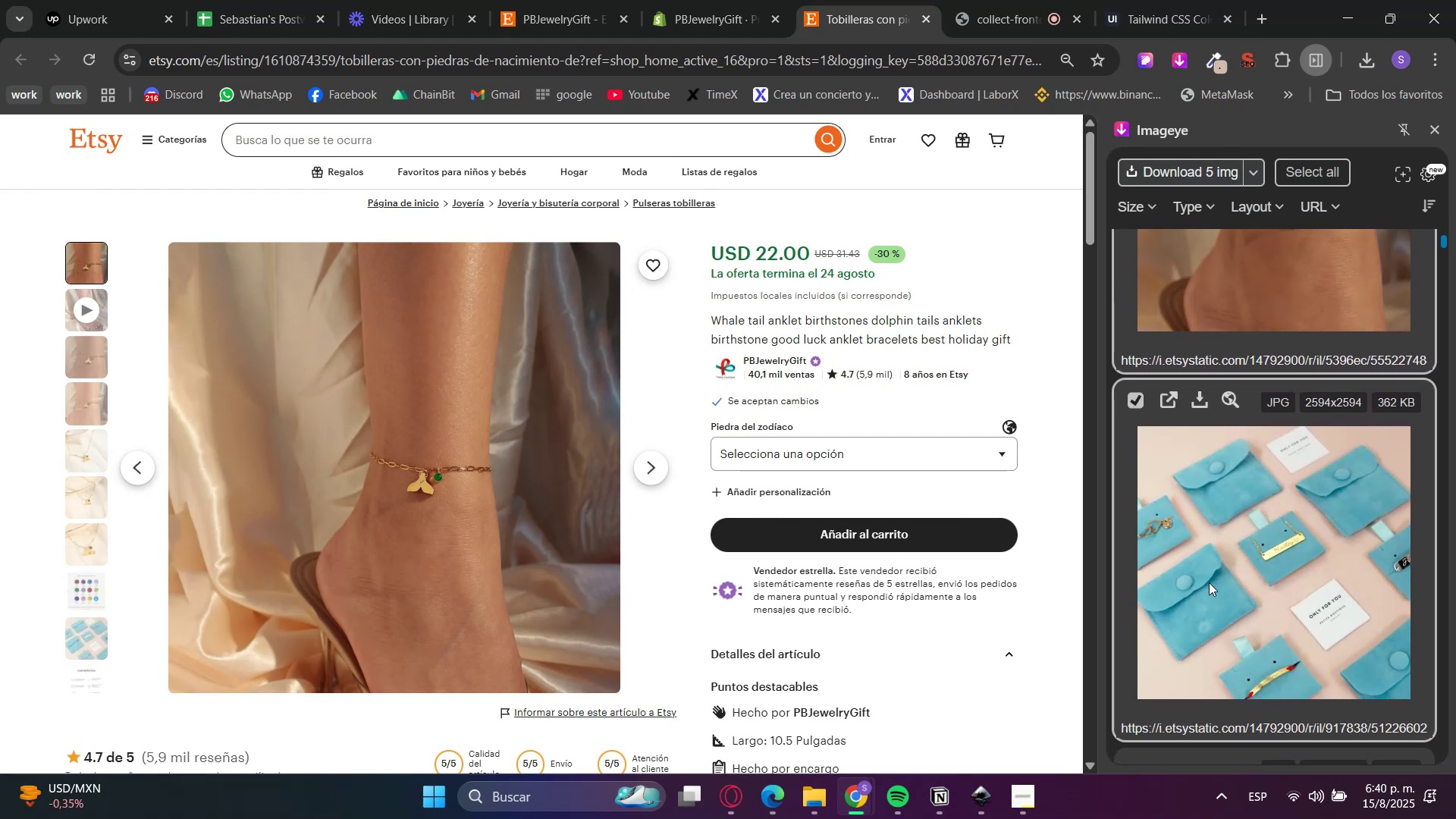 
scroll: coordinate [1209, 582], scroll_direction: down, amount: 4.0
 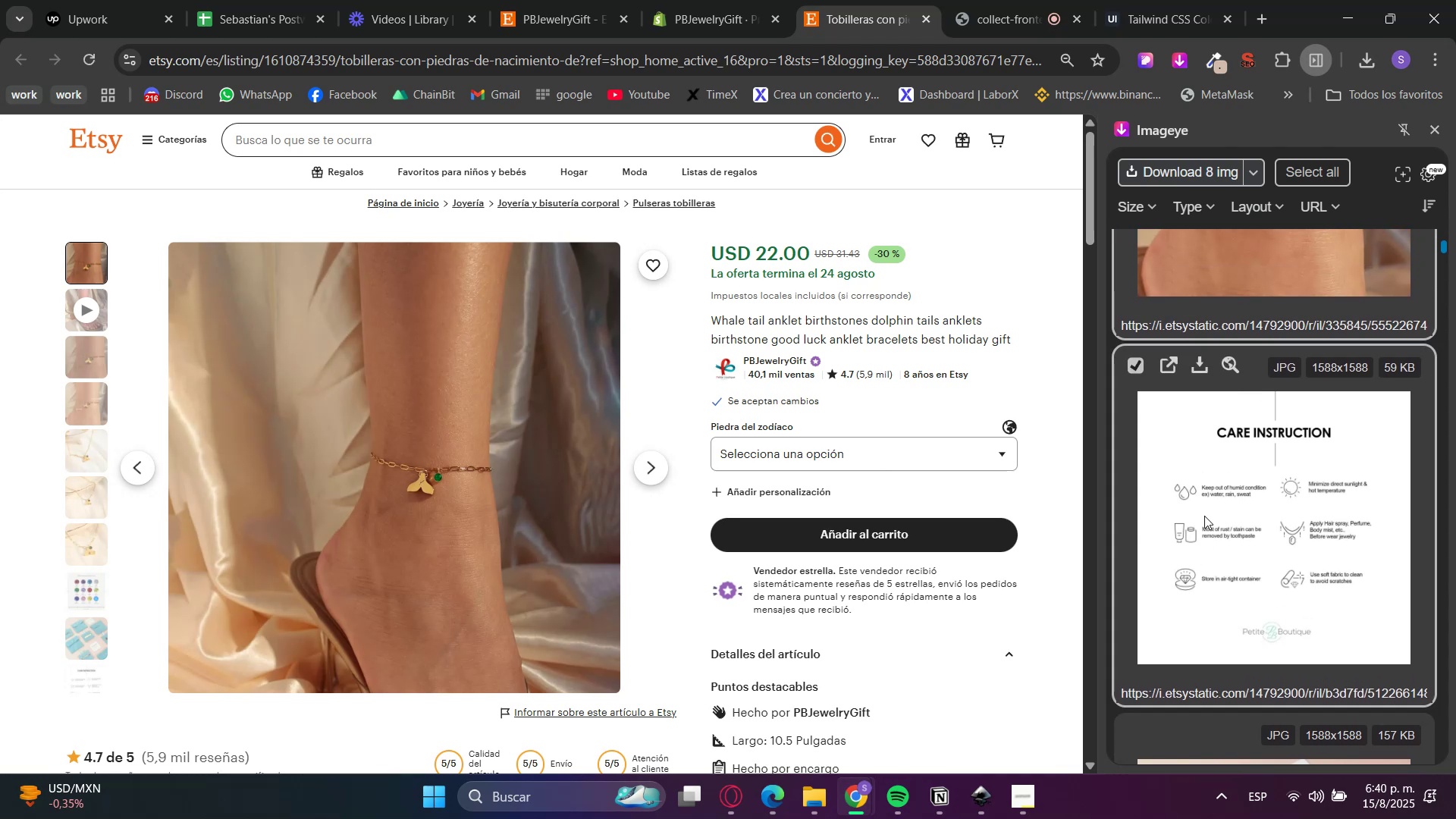 
left_click([1209, 582])
 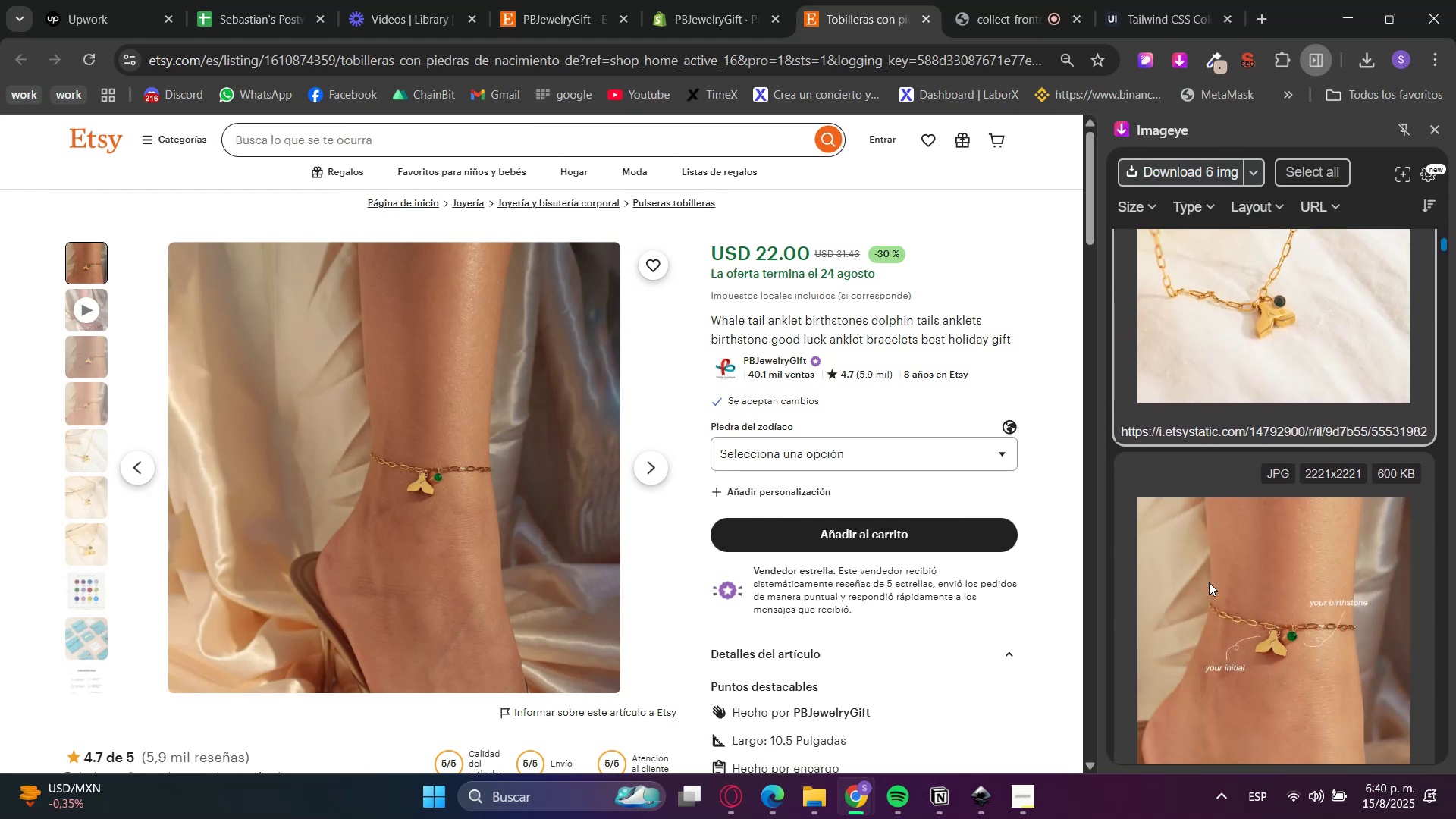 
left_click([1209, 582])
 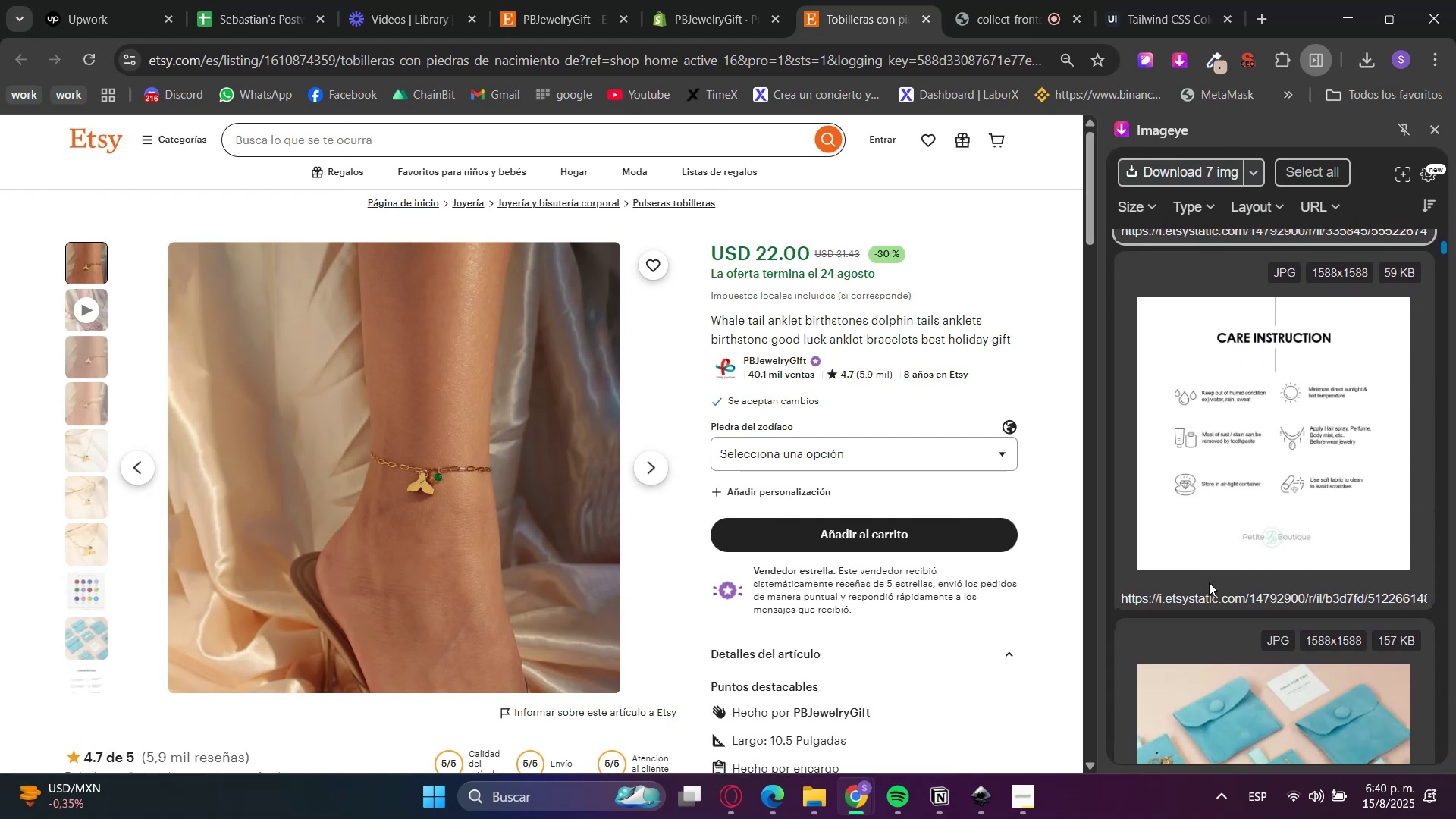 
left_click([1209, 582])
 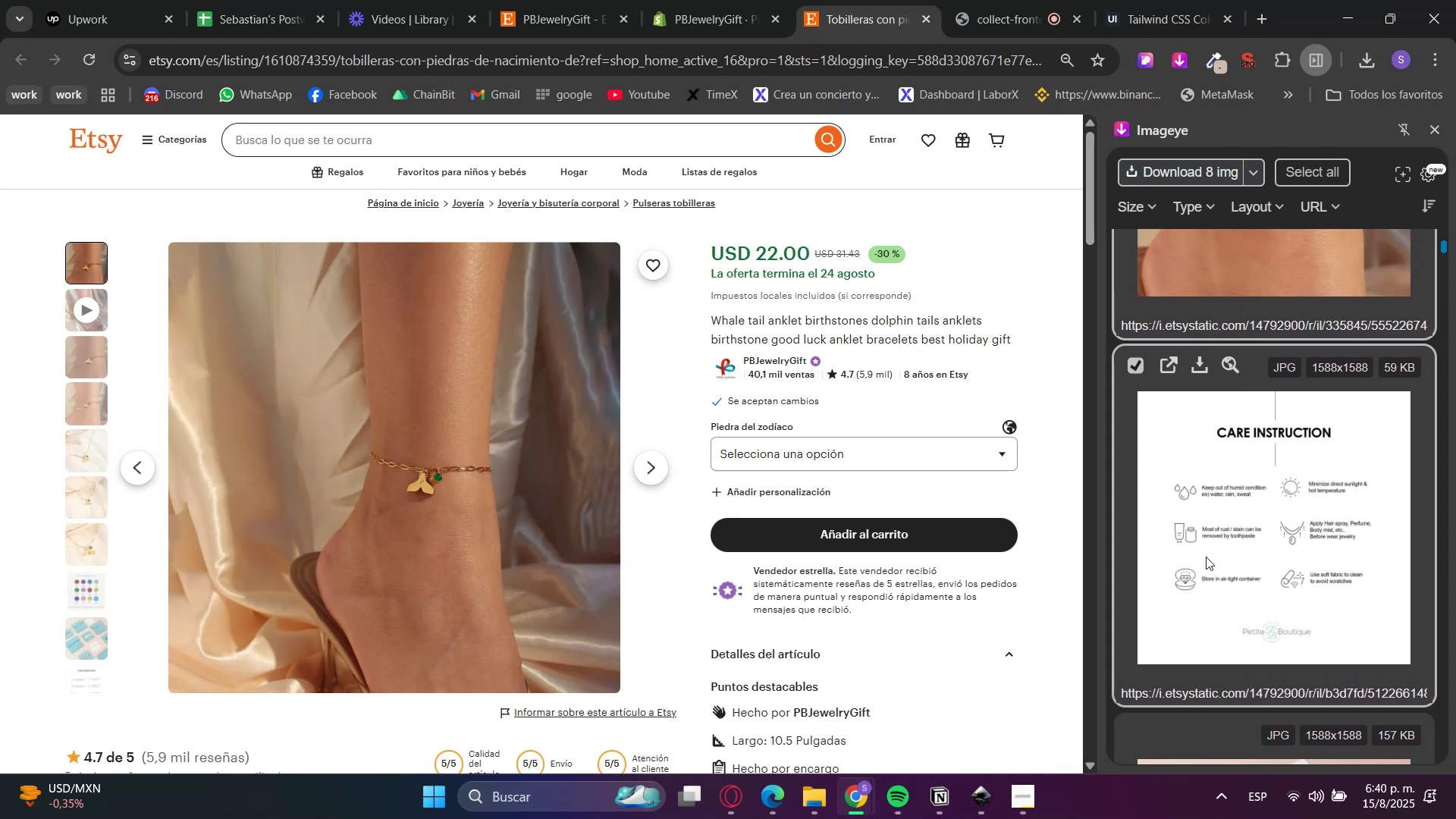 
scroll: coordinate [1212, 459], scroll_direction: up, amount: 2.0
 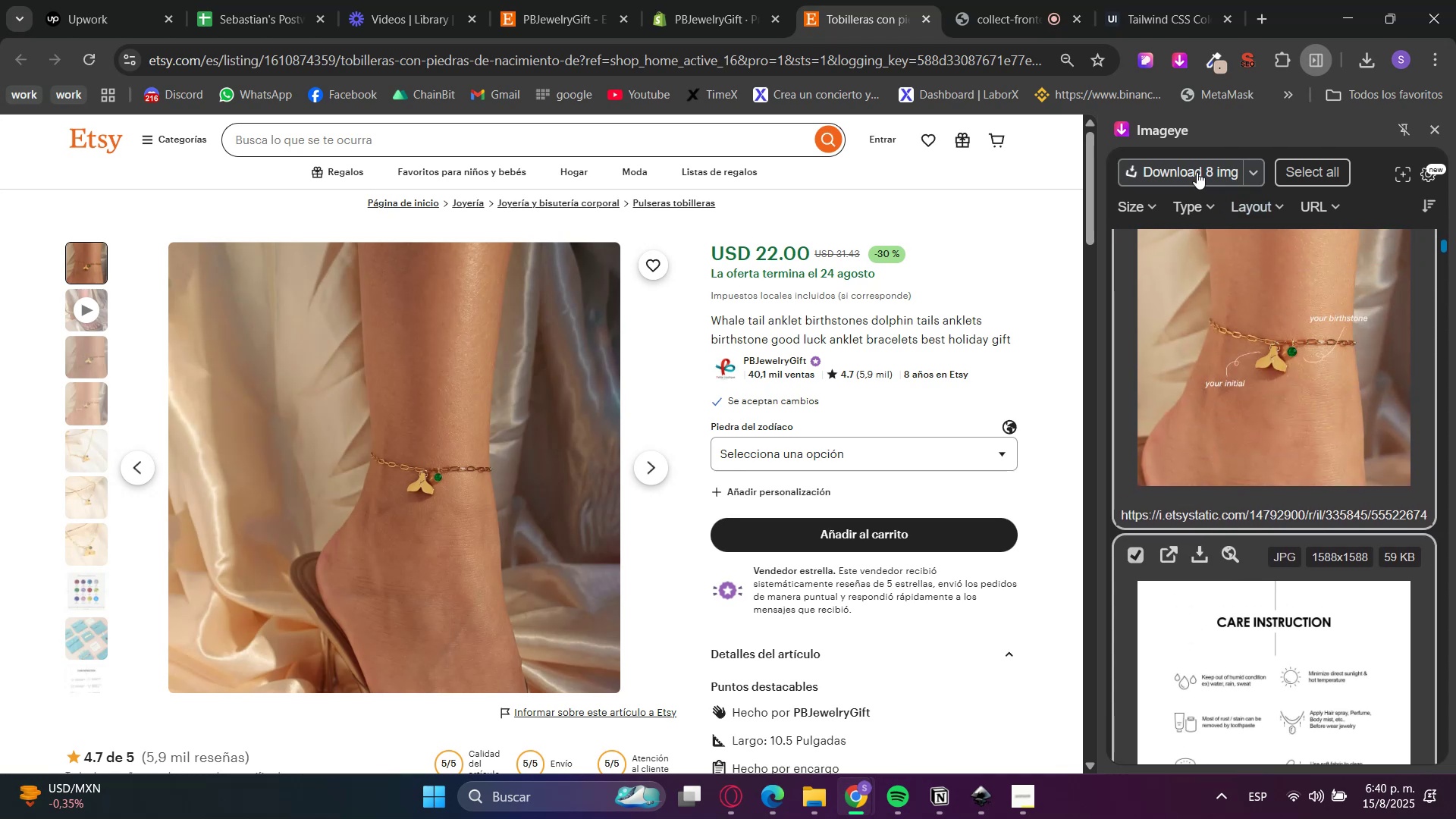 
left_click([1188, 161])
 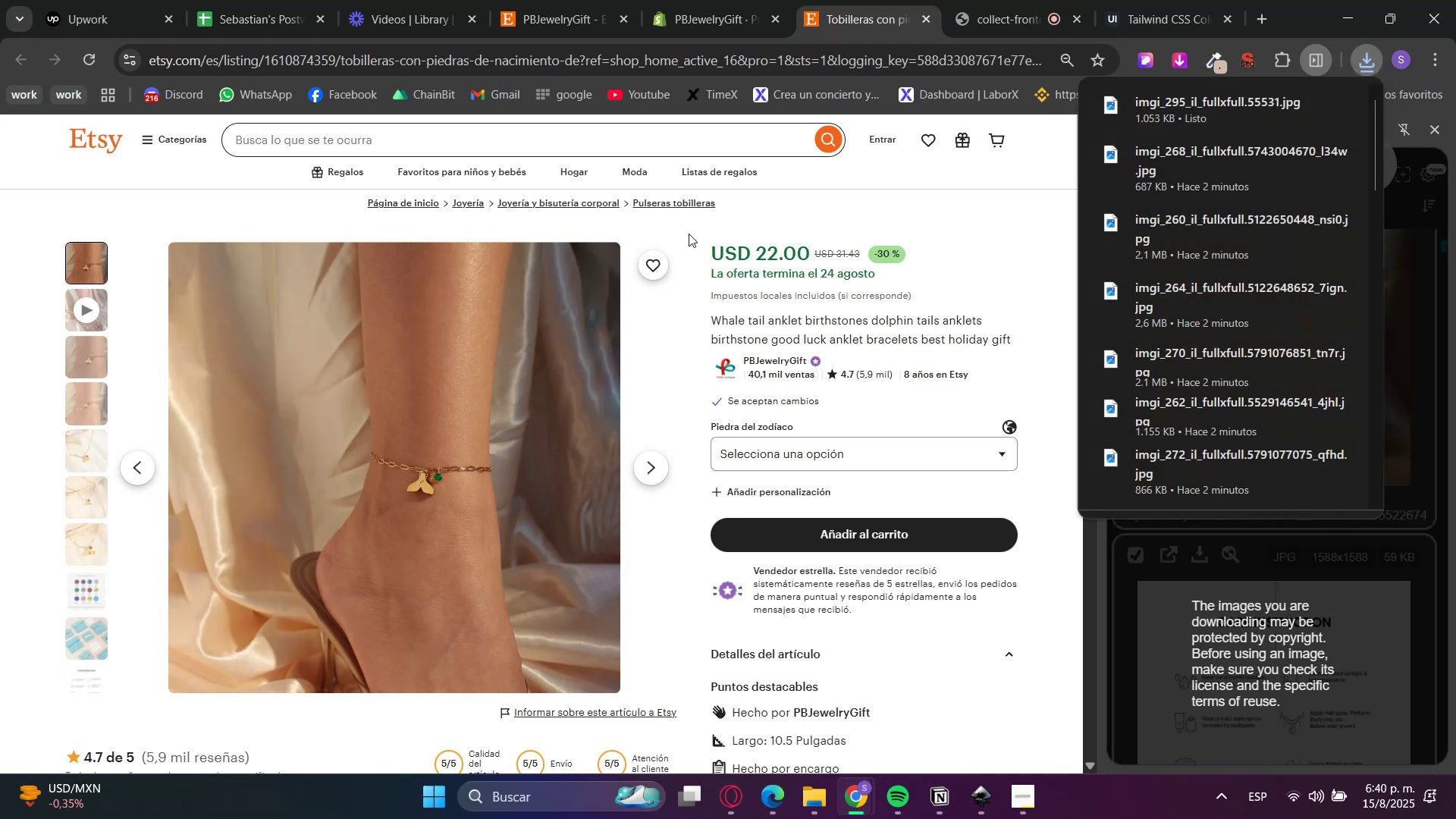 
left_click([691, 0])
 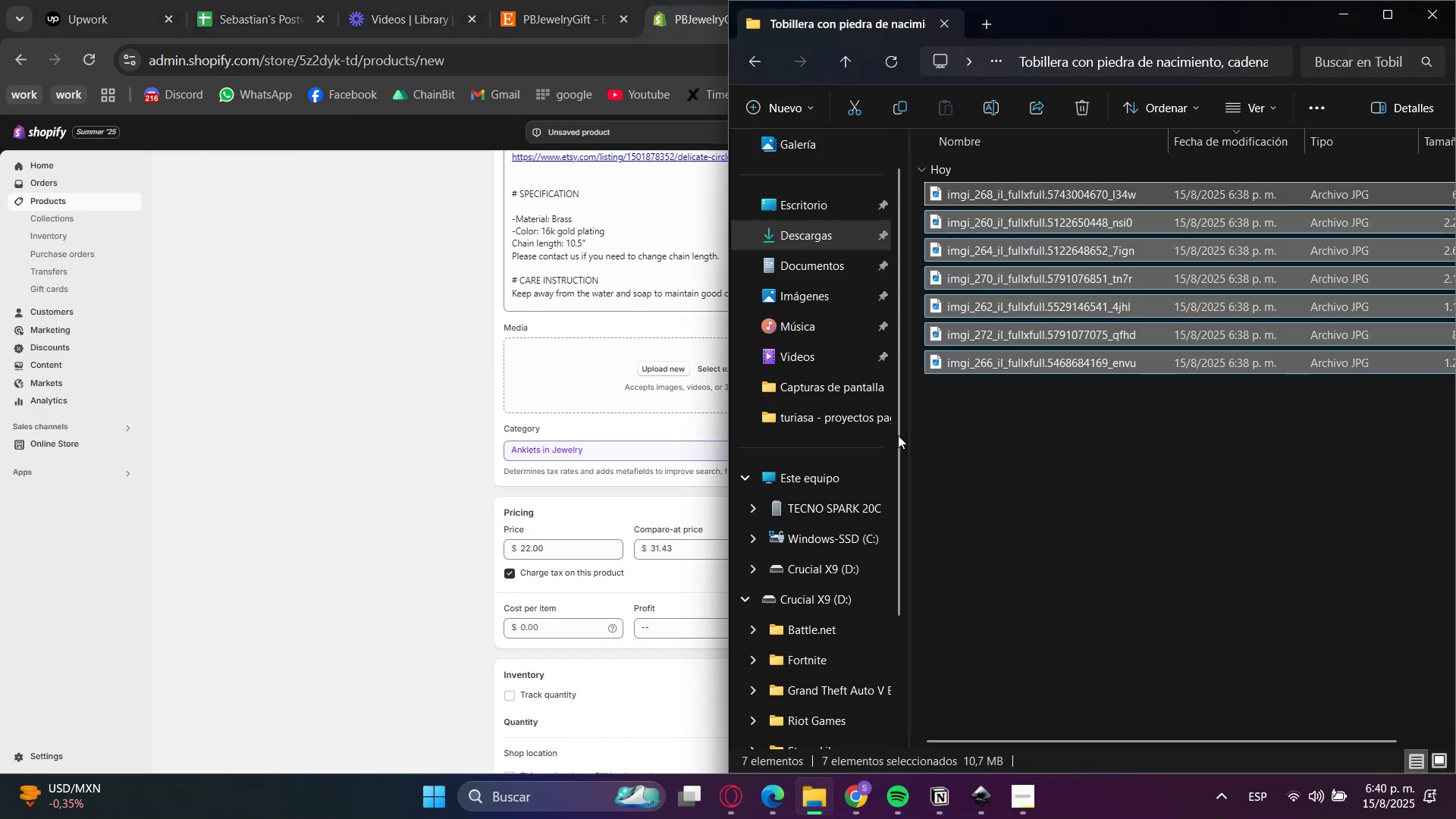 
left_click([835, 232])
 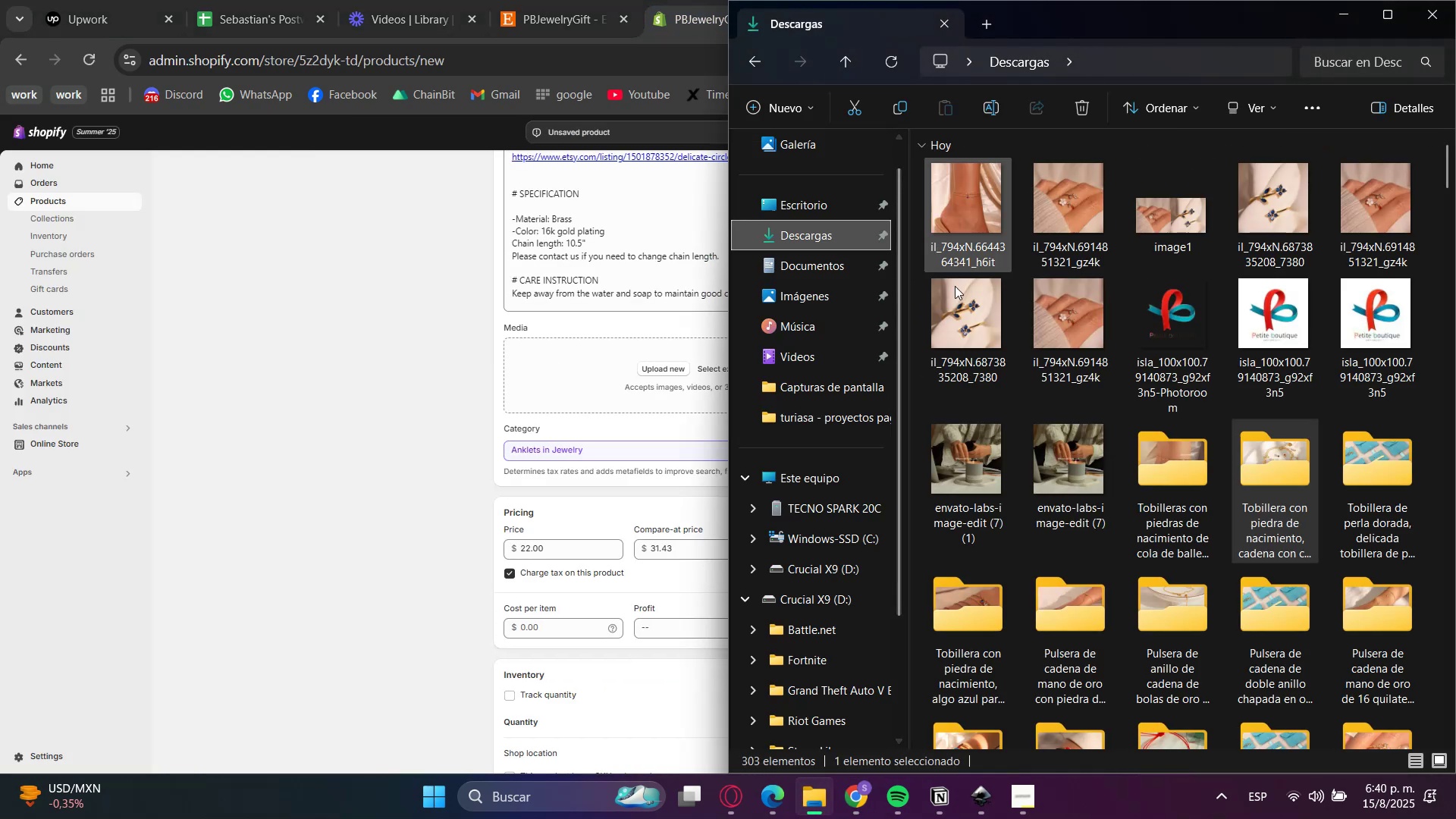 
double_click([1207, 450])
 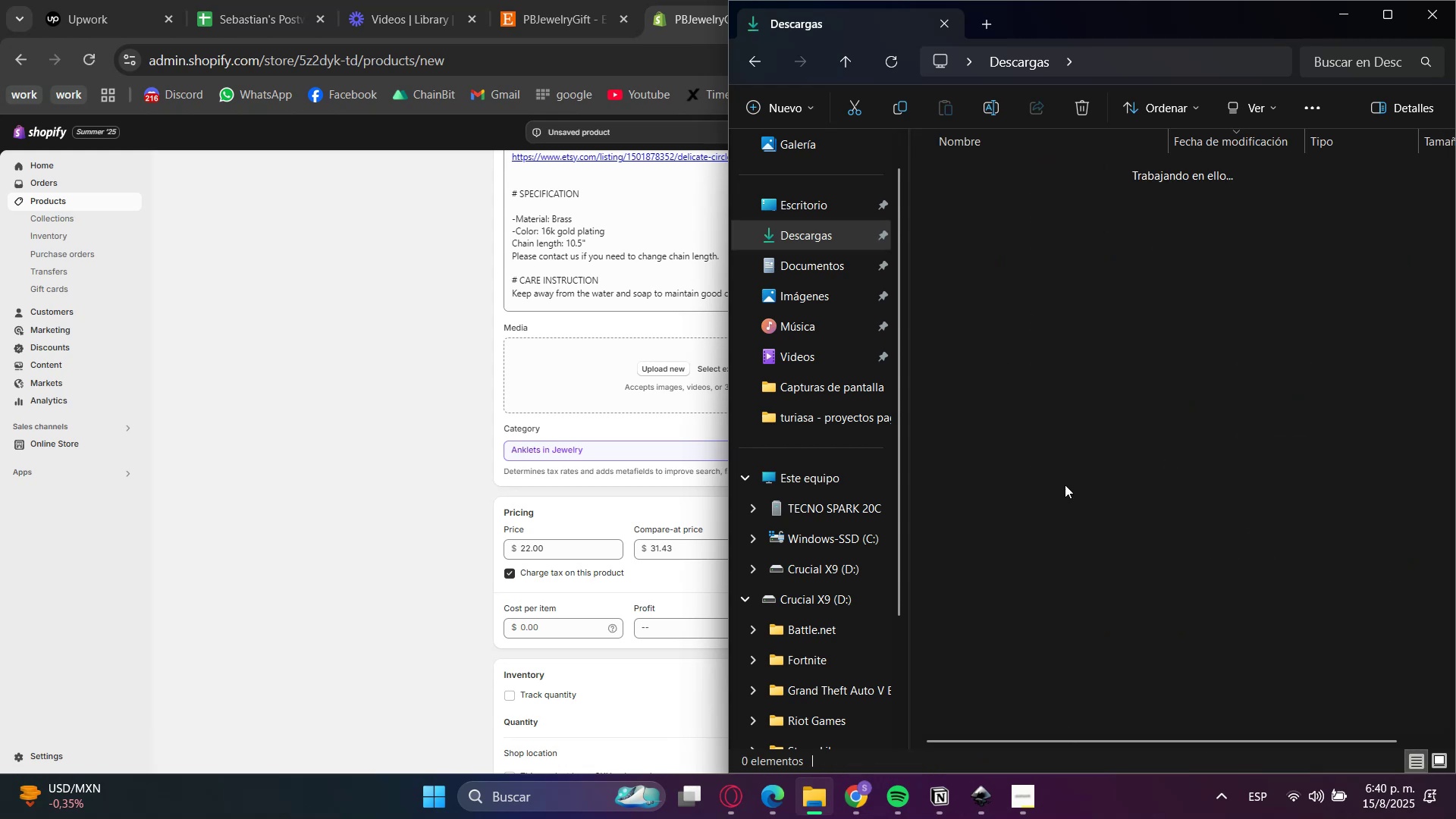 
left_click_drag(start_coordinate=[1019, 515], to_coordinate=[1043, 123])
 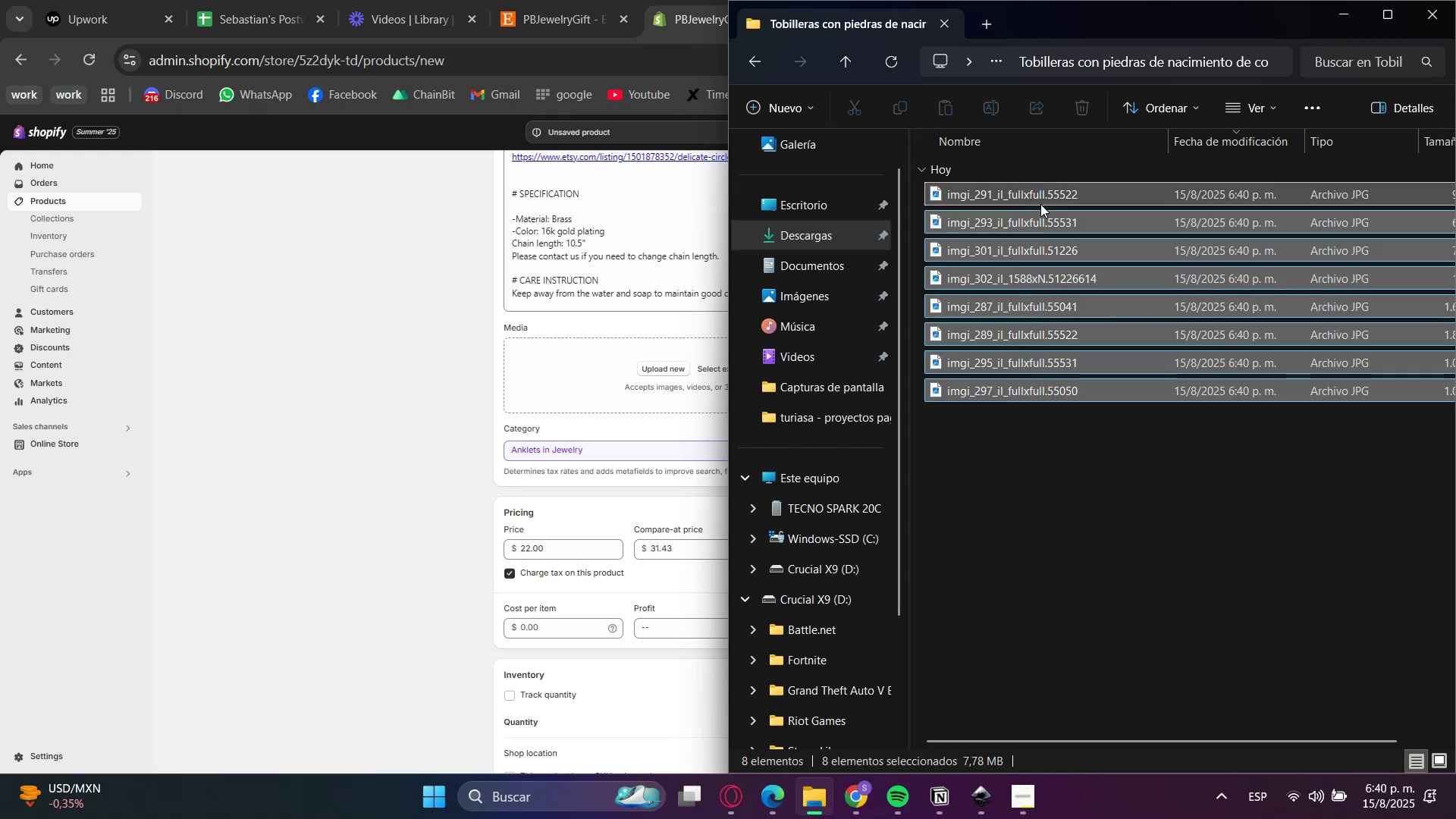 
left_click_drag(start_coordinate=[1039, 196], to_coordinate=[613, 347])
 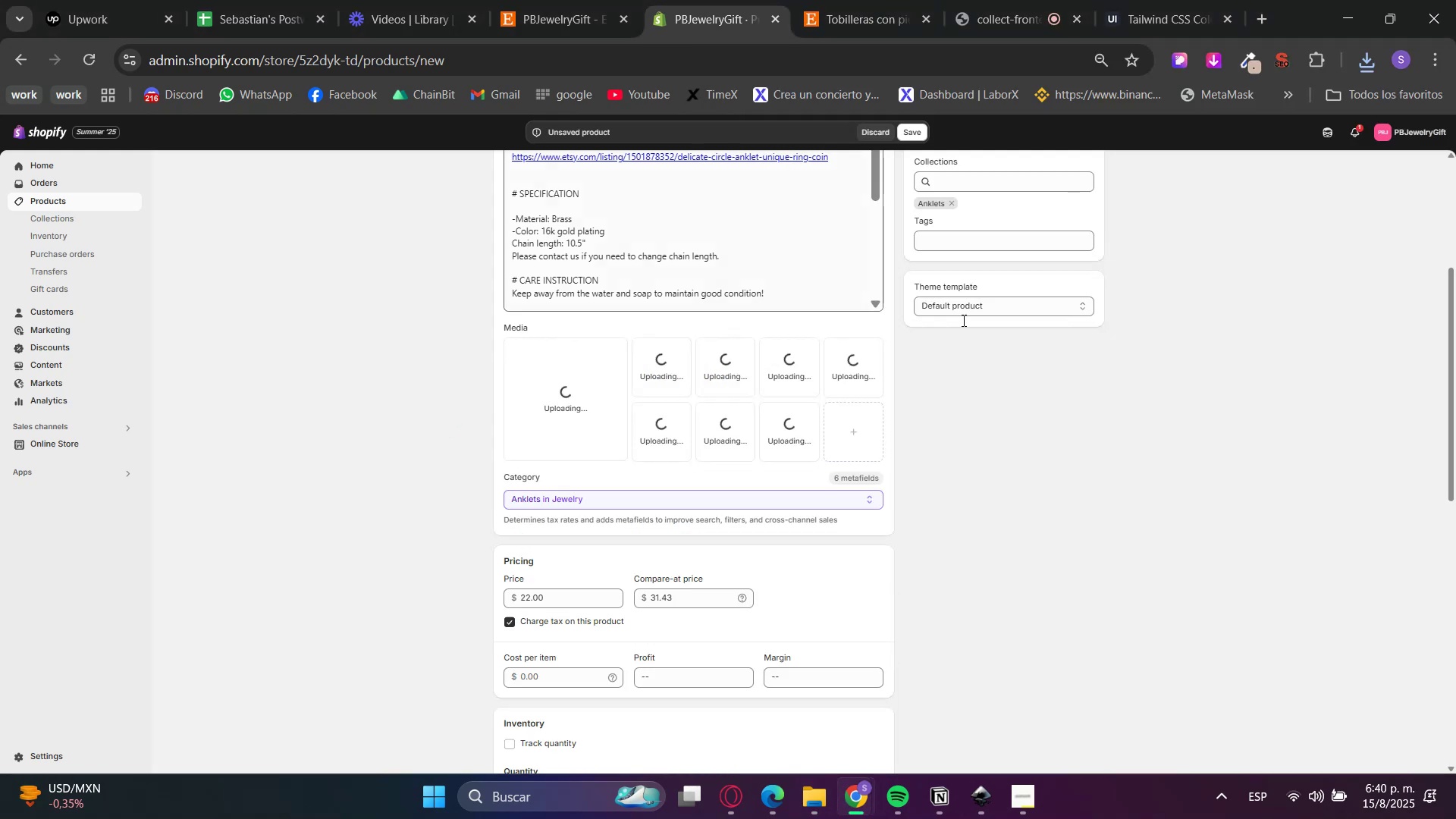 
scroll: coordinate [1235, 415], scroll_direction: up, amount: 1.0
 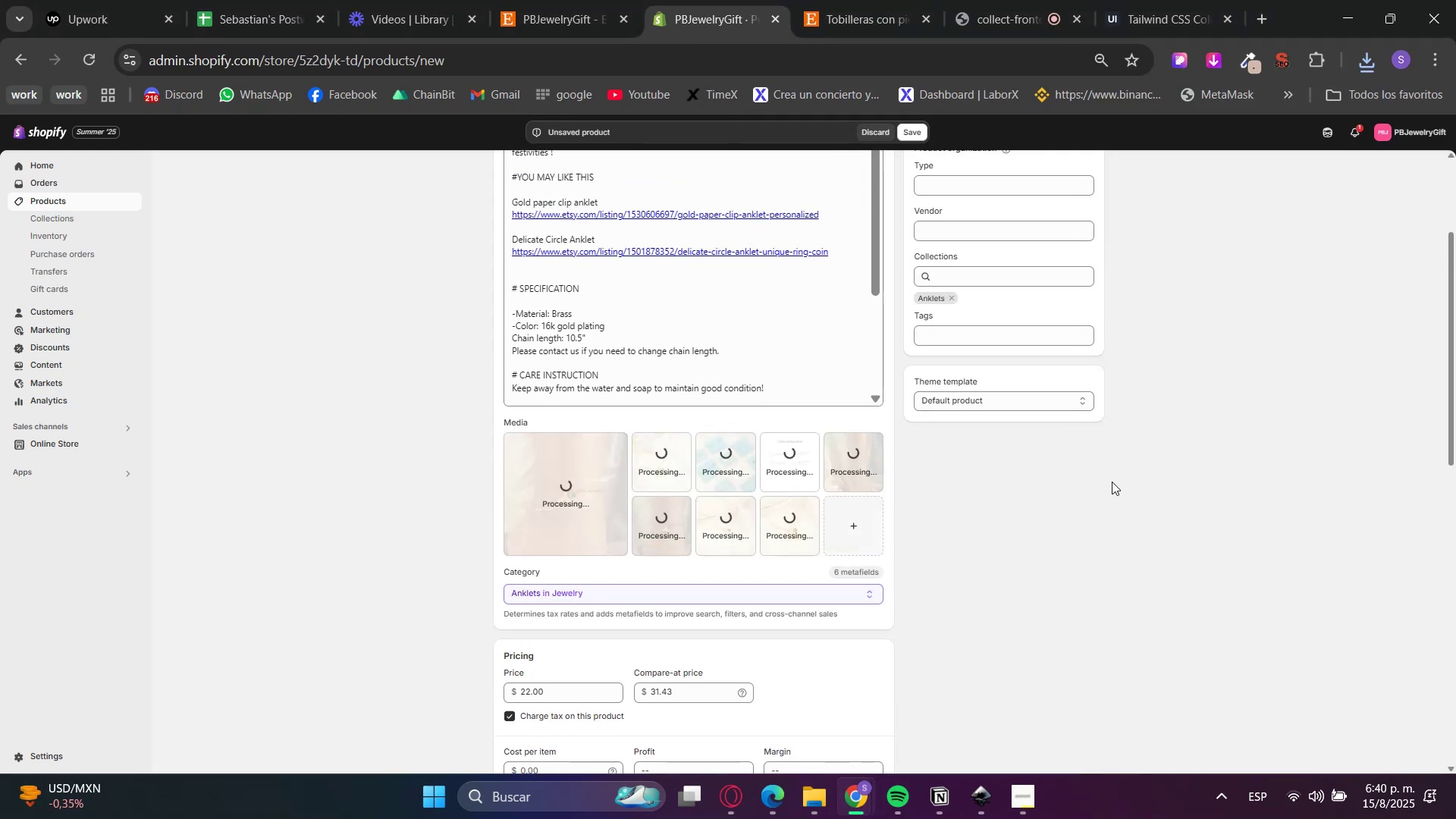 
left_click([880, 0])
 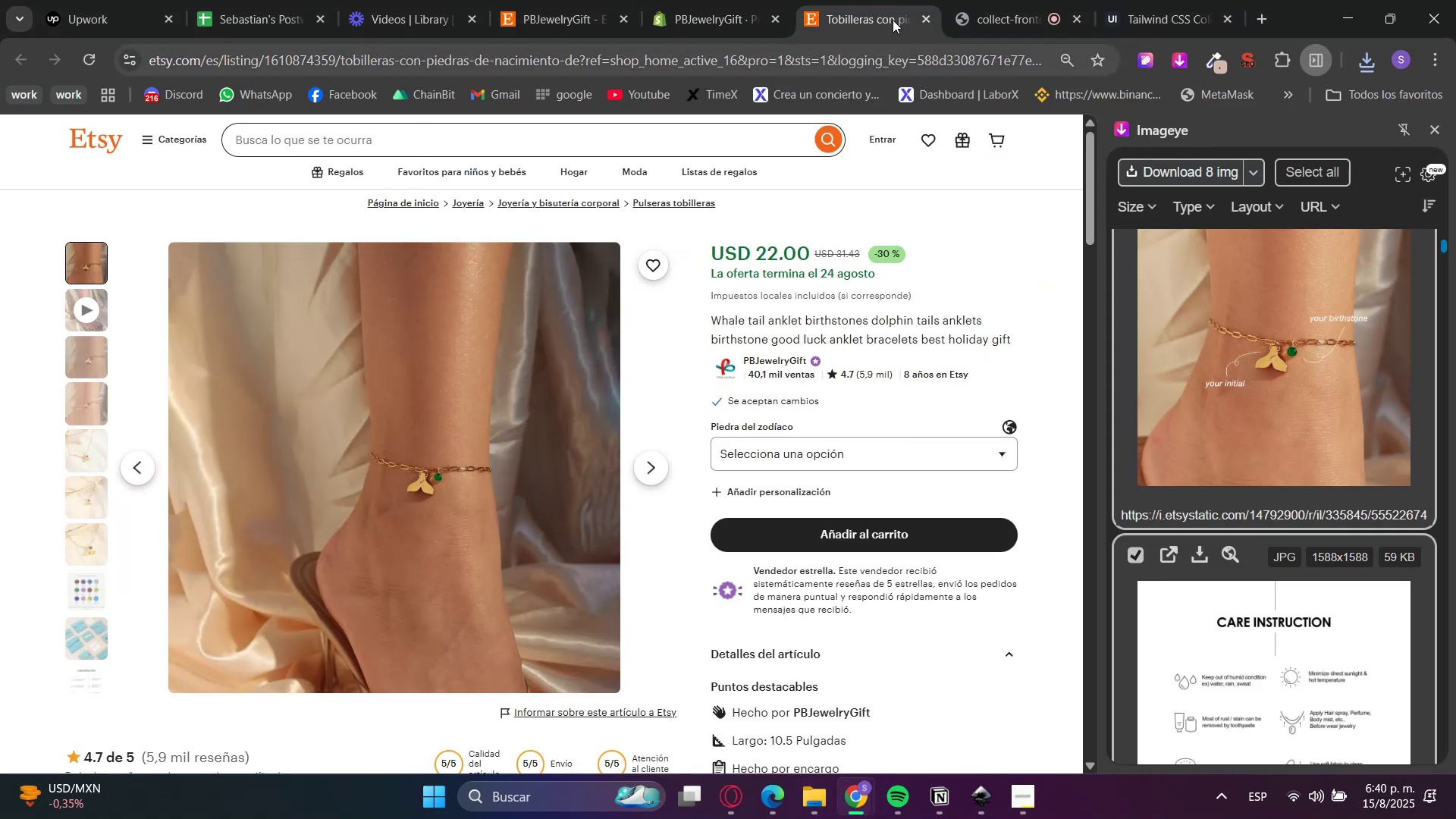 
left_click([665, 0])
 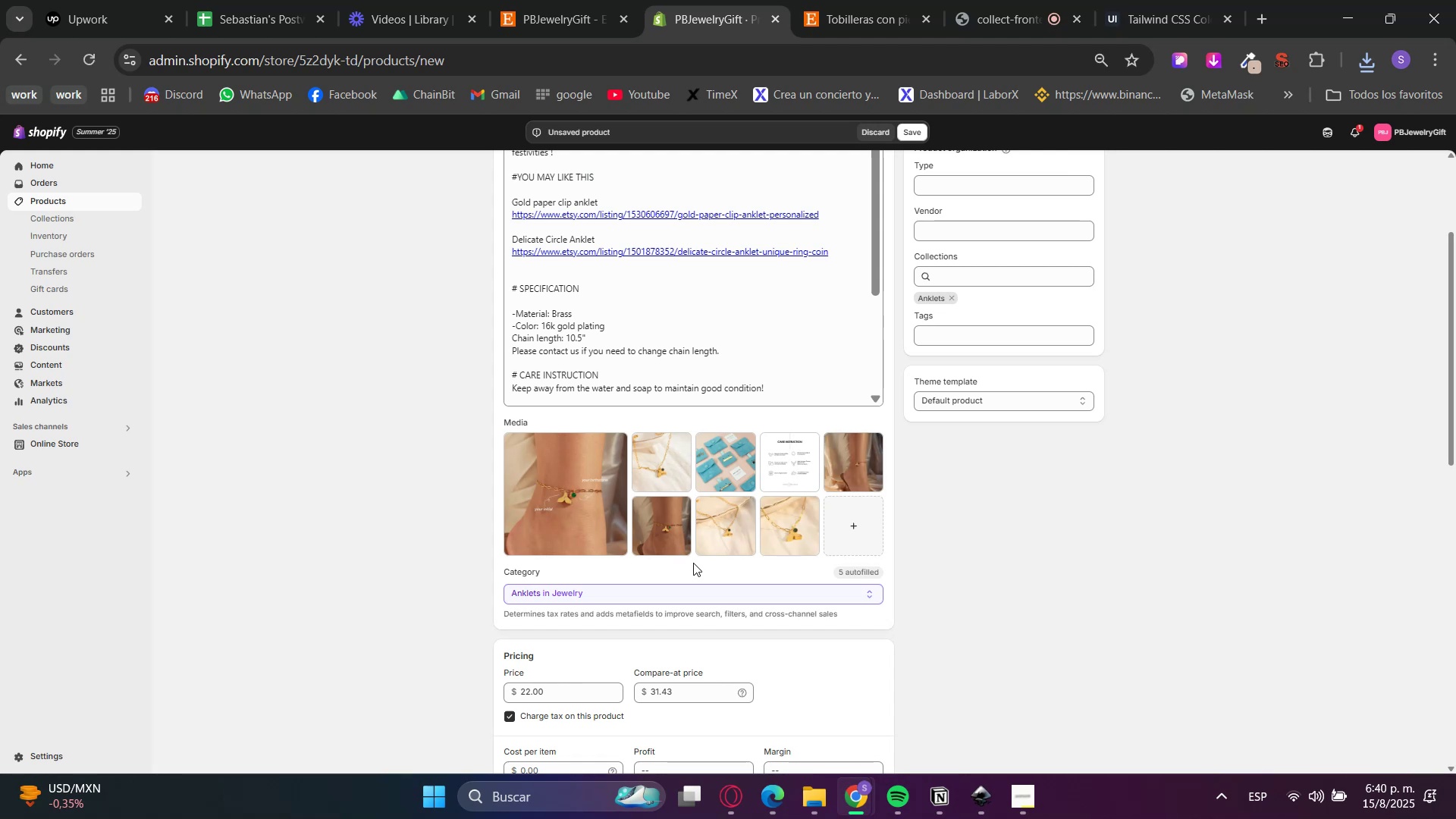 
left_click([860, 469])
 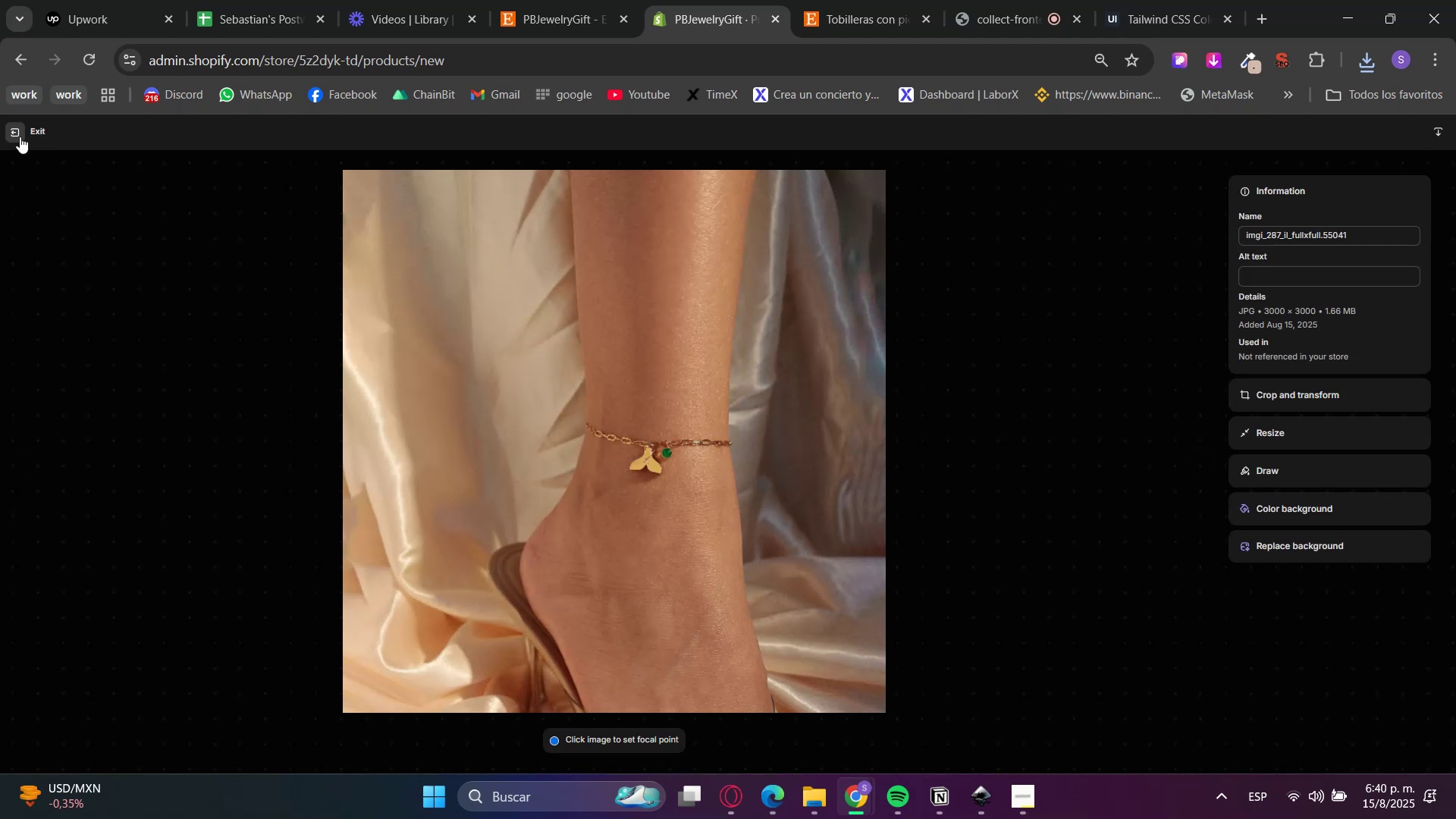 
left_click([19, 136])
 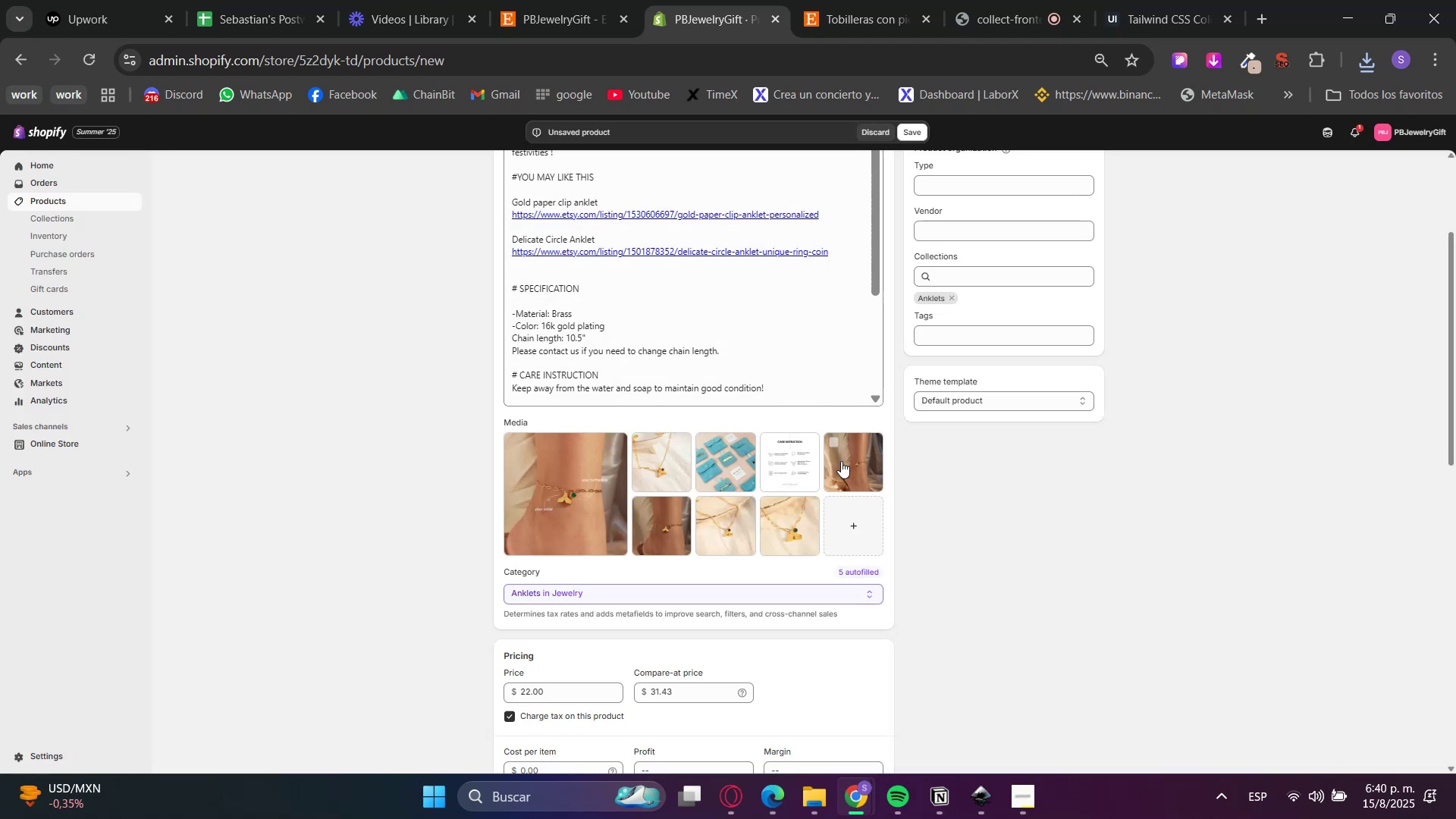 
left_click_drag(start_coordinate=[851, 471], to_coordinate=[563, 485])
 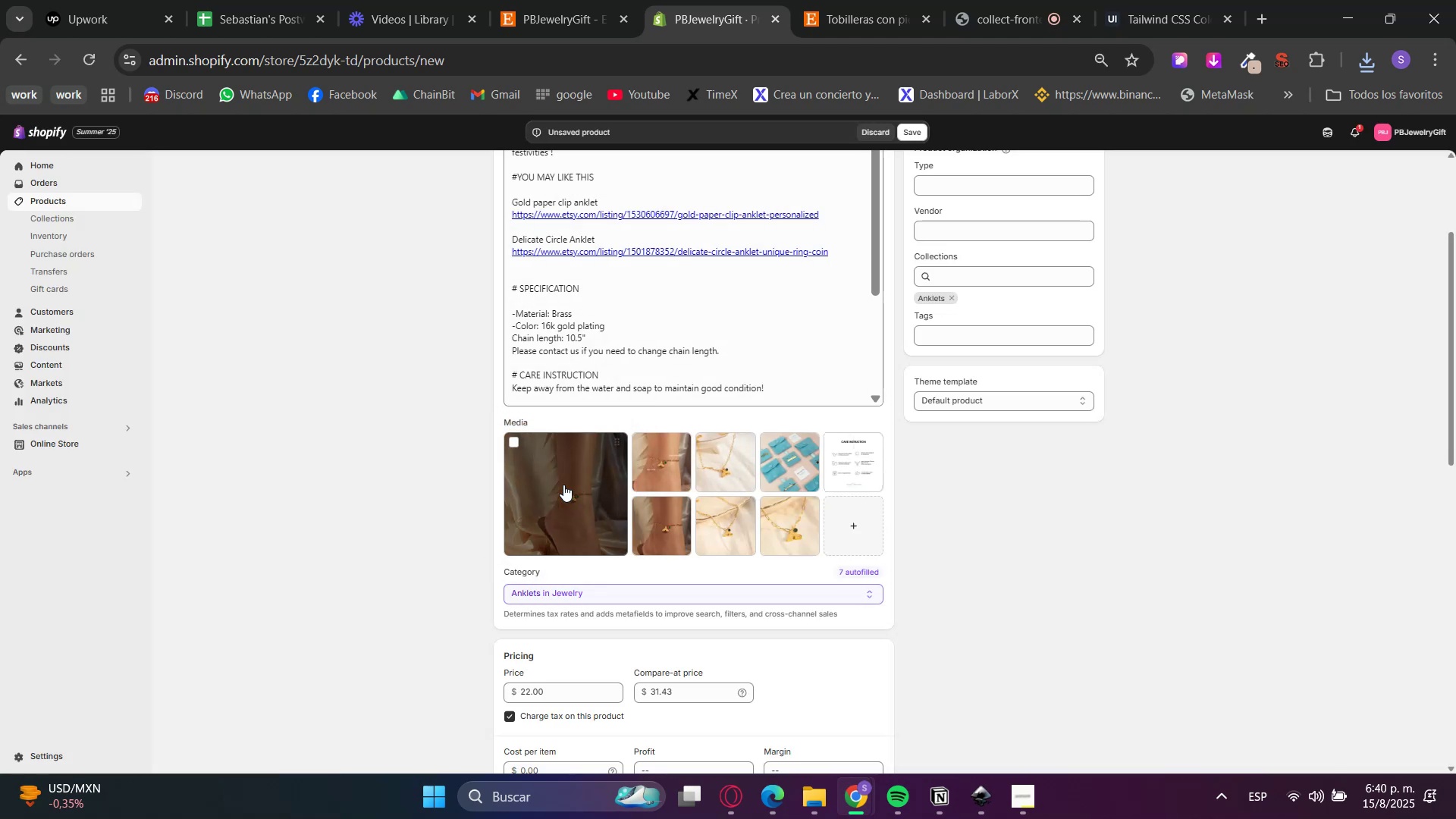 
left_click_drag(start_coordinate=[676, 541], to_coordinate=[675, 472])
 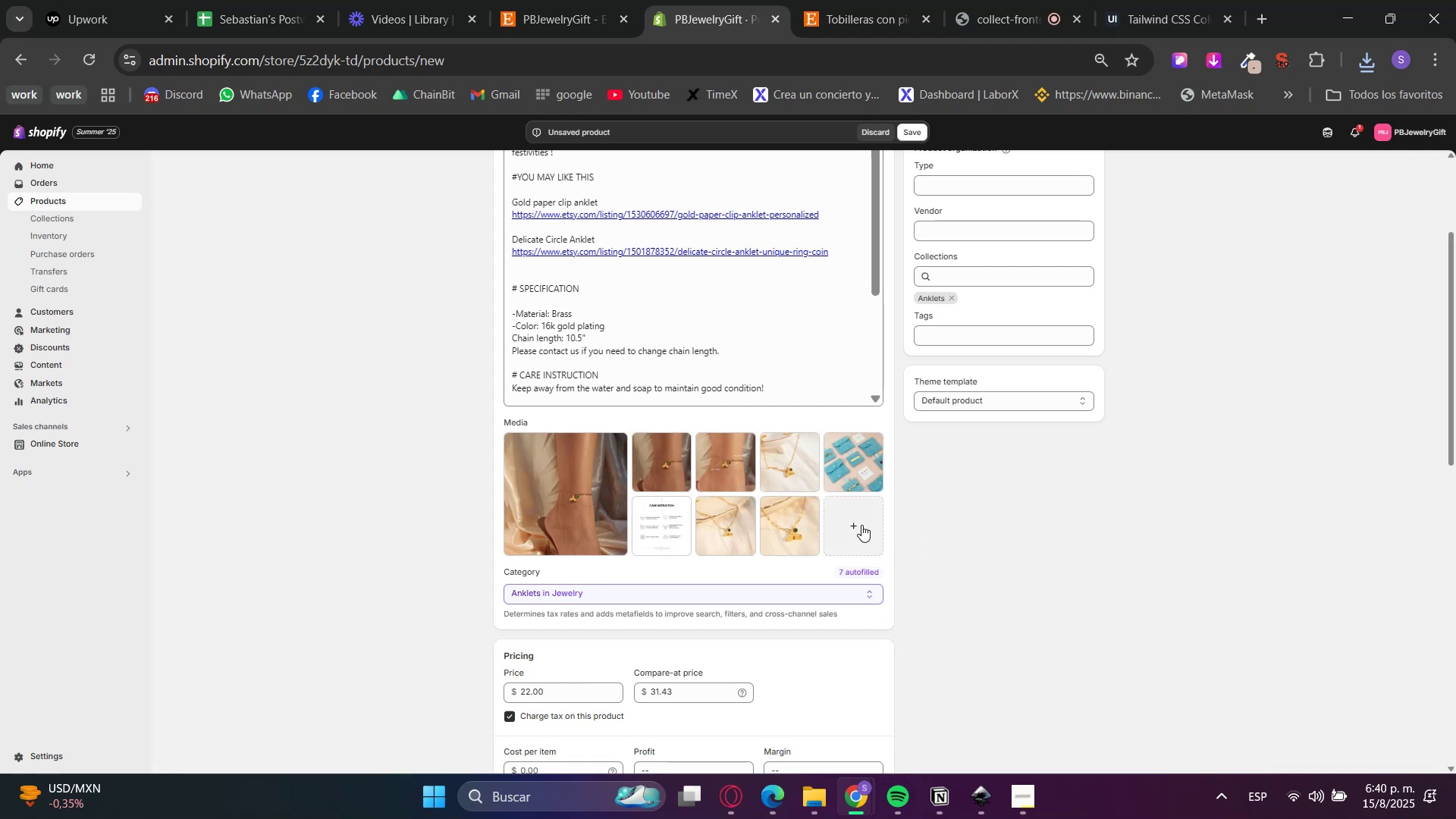 
left_click_drag(start_coordinate=[653, 539], to_coordinate=[783, 540])
 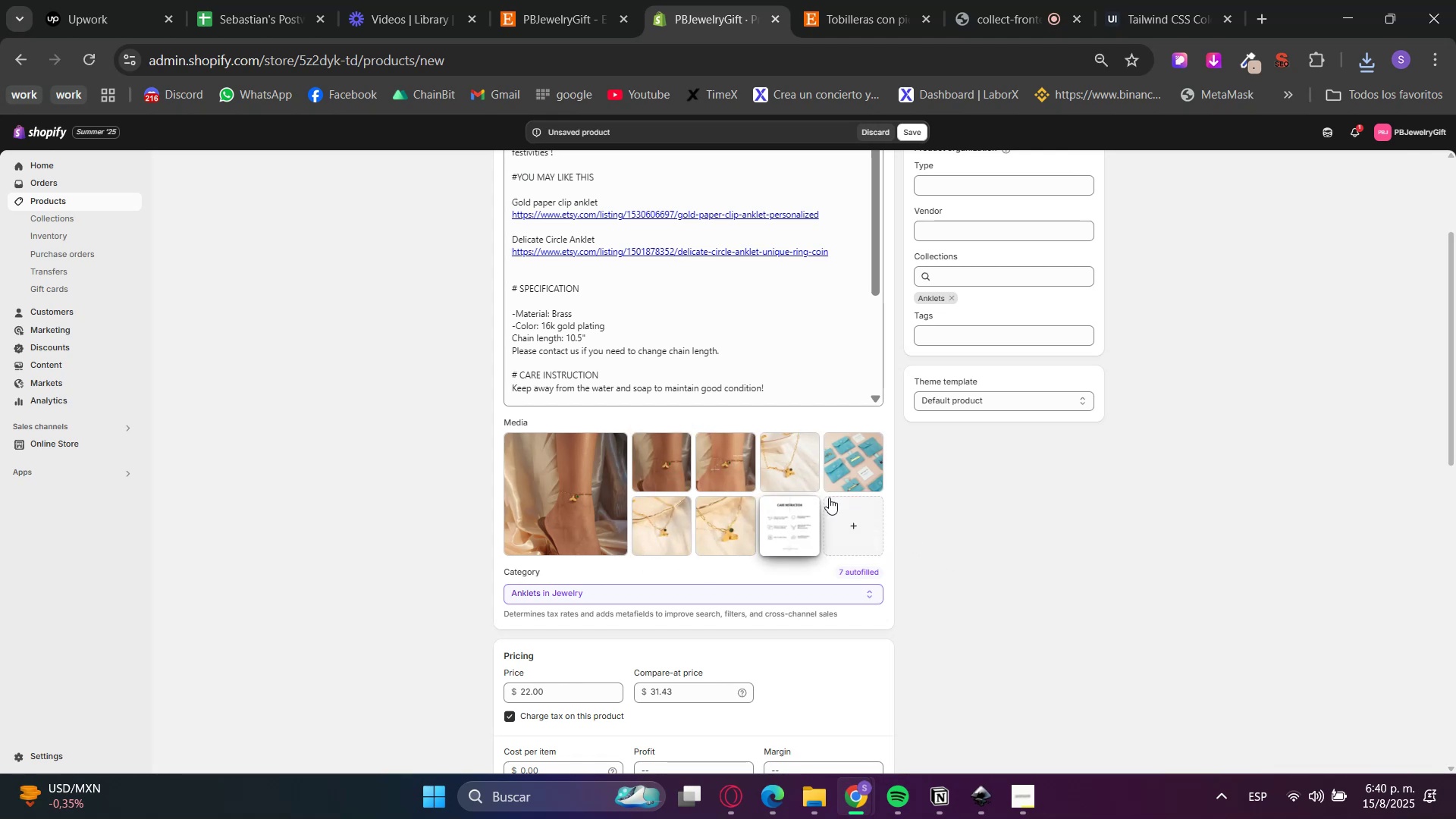 
left_click_drag(start_coordinate=[866, 461], to_coordinate=[789, 533])
 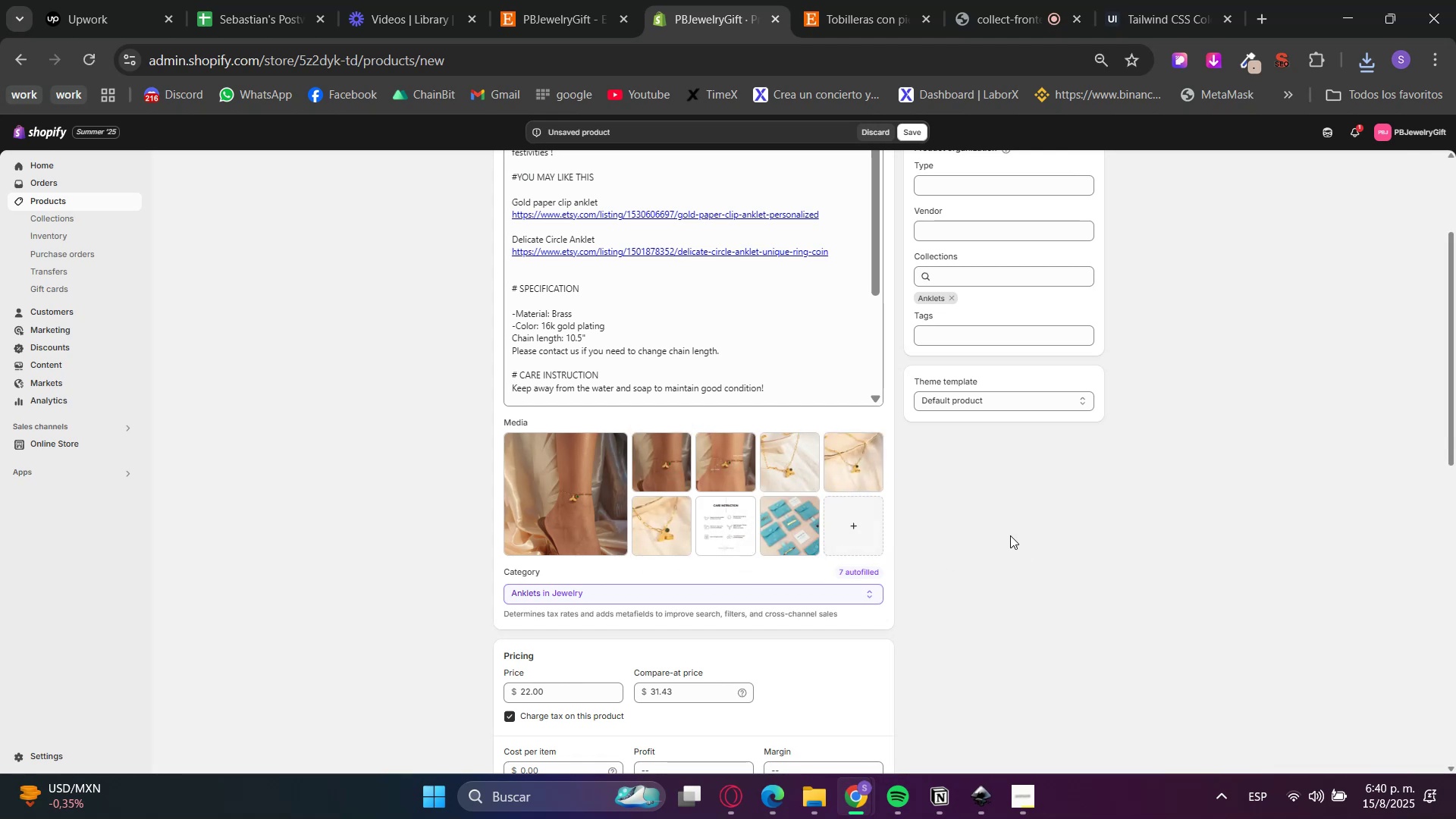 
scroll: coordinate [934, 543], scroll_direction: up, amount: 2.0
 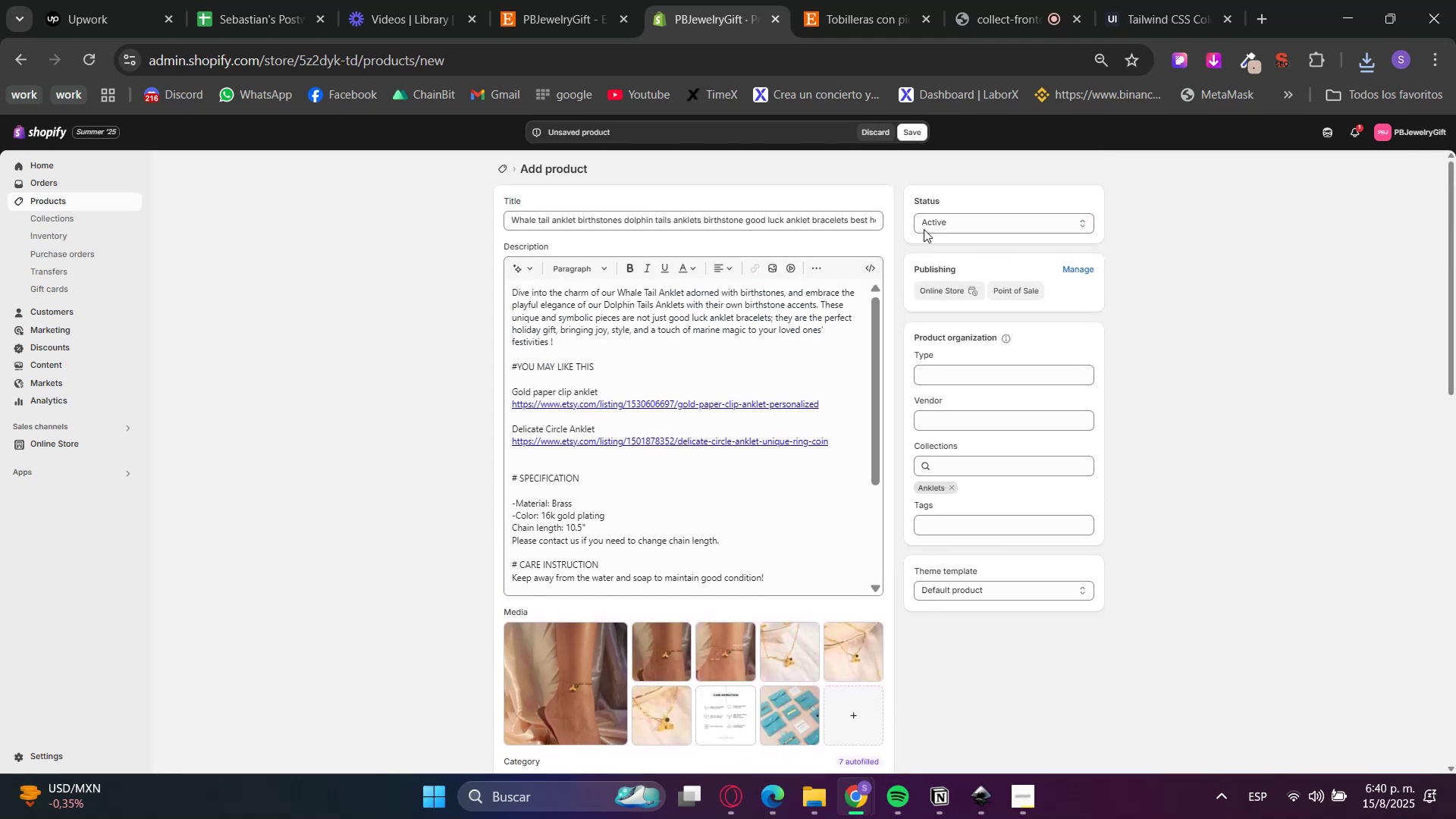 
left_click([909, 127])
 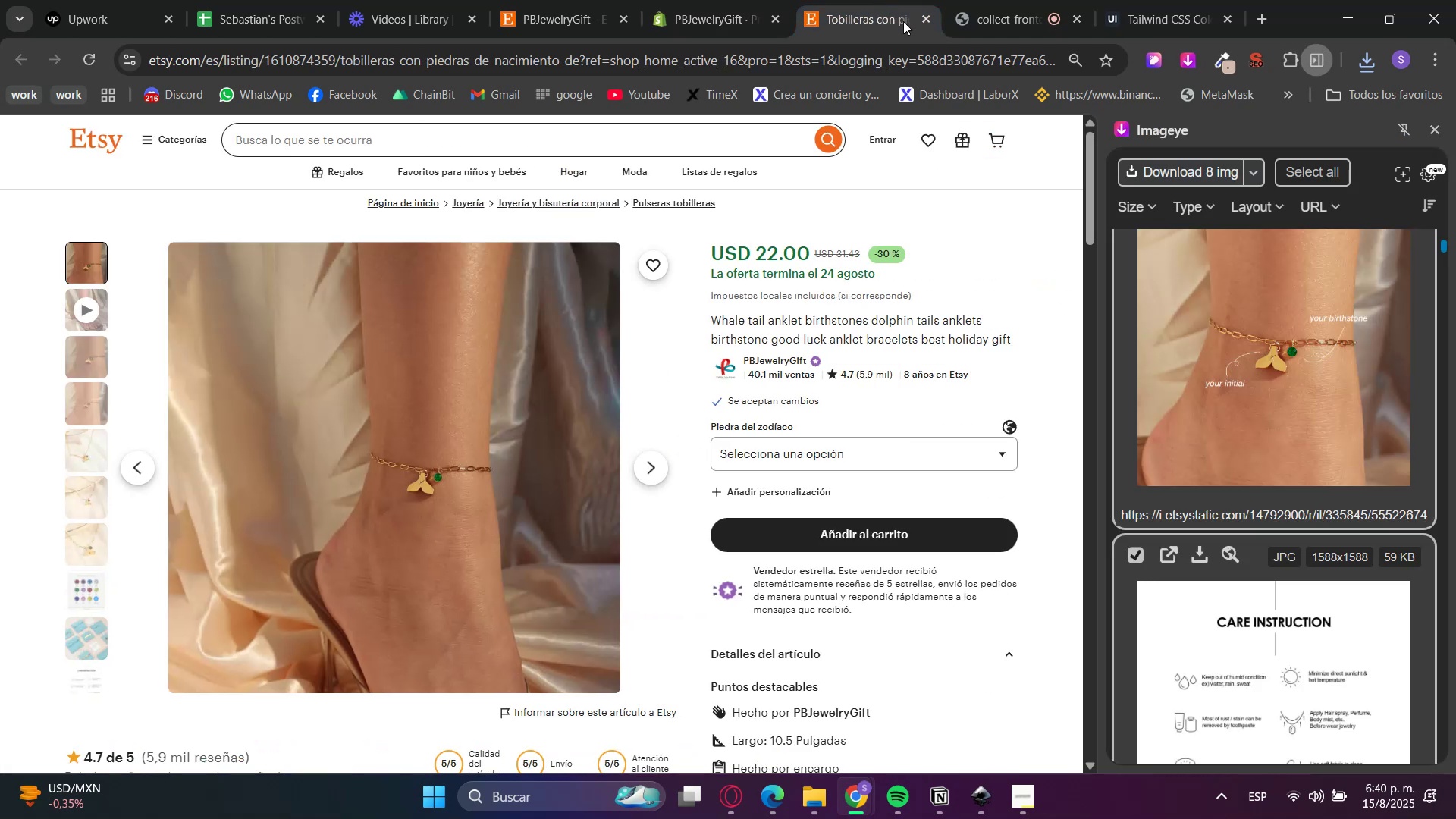 
double_click([918, 19])
 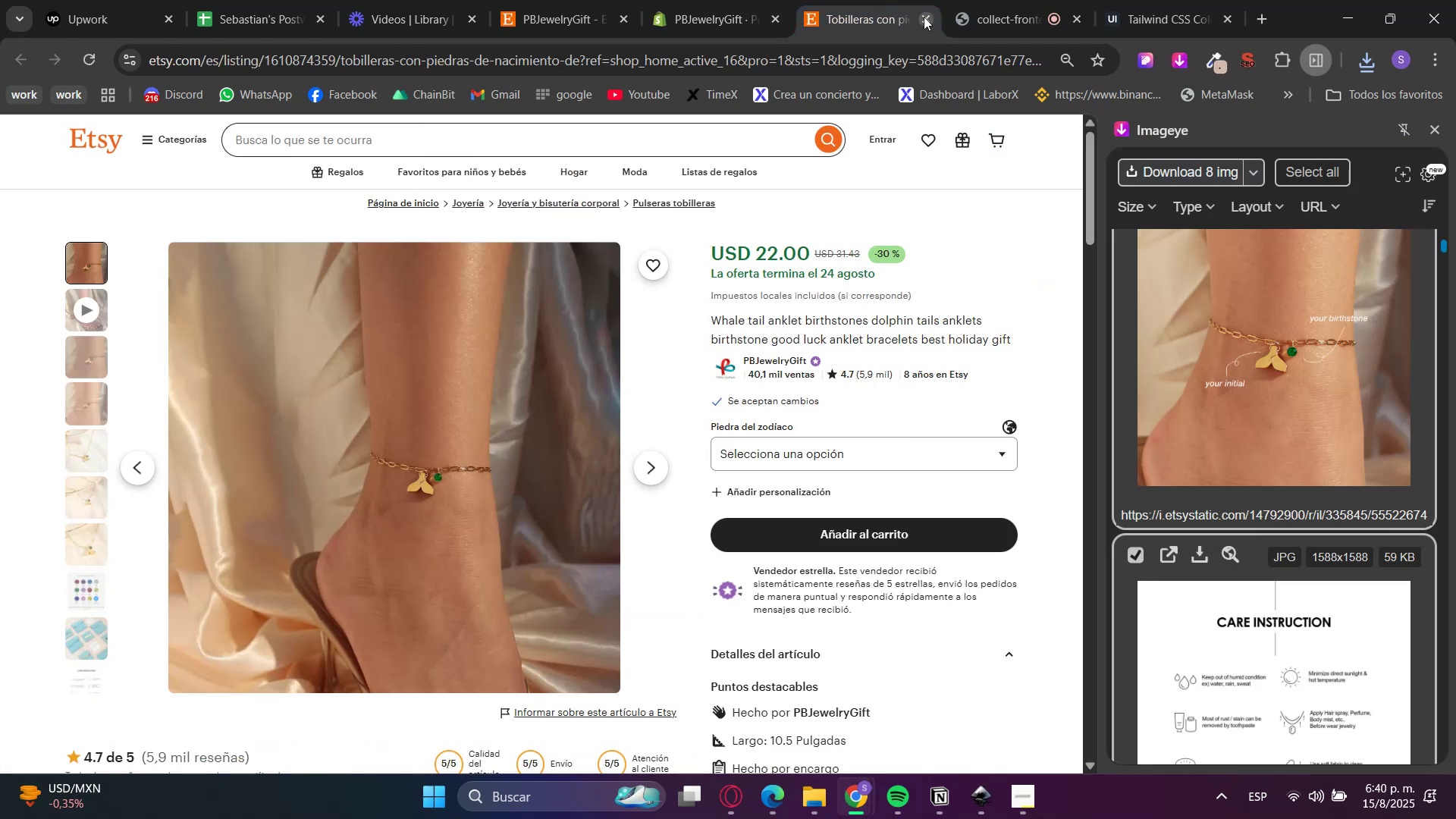 
triple_click([926, 16])
 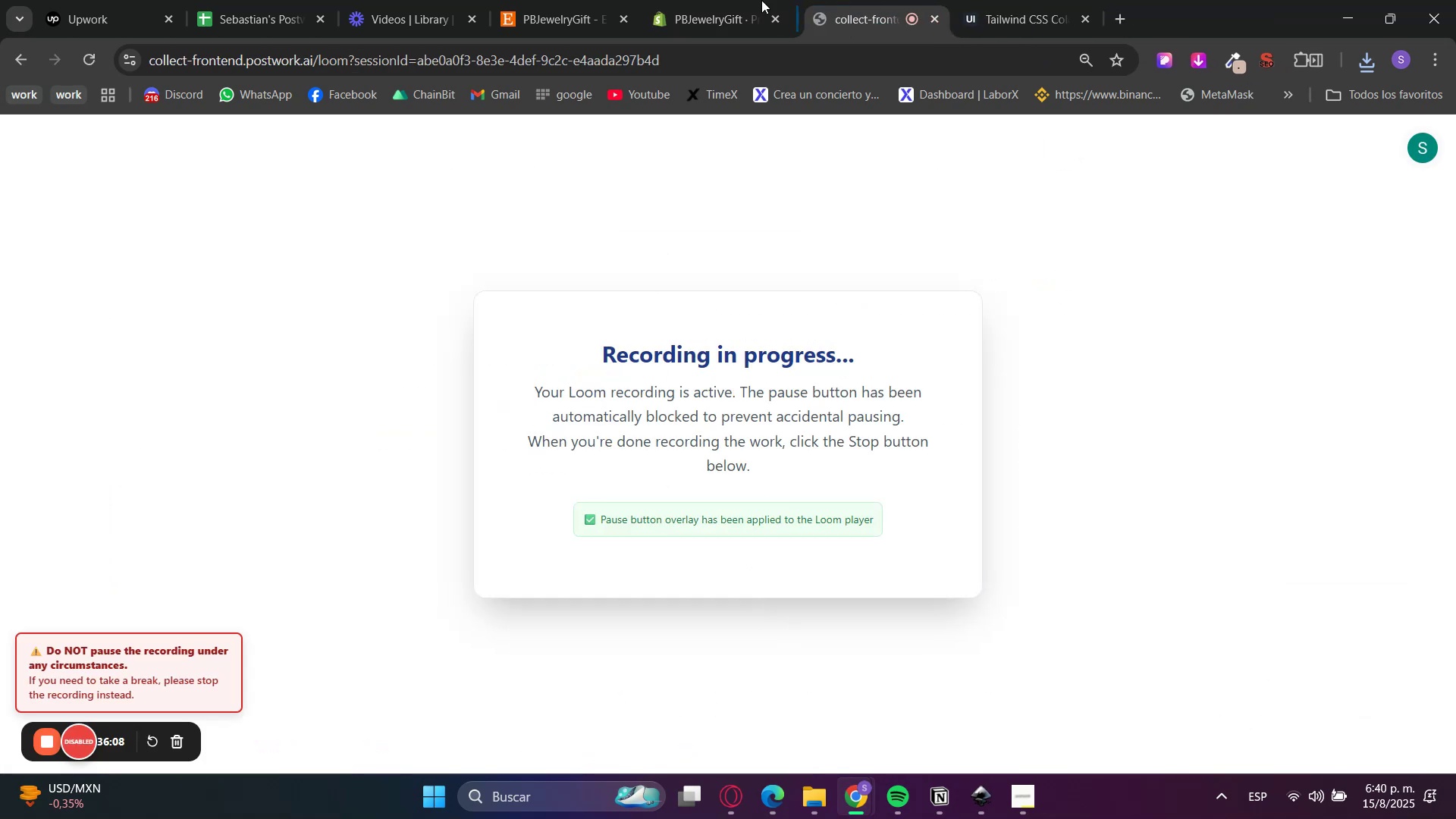 
triple_click([726, 0])
 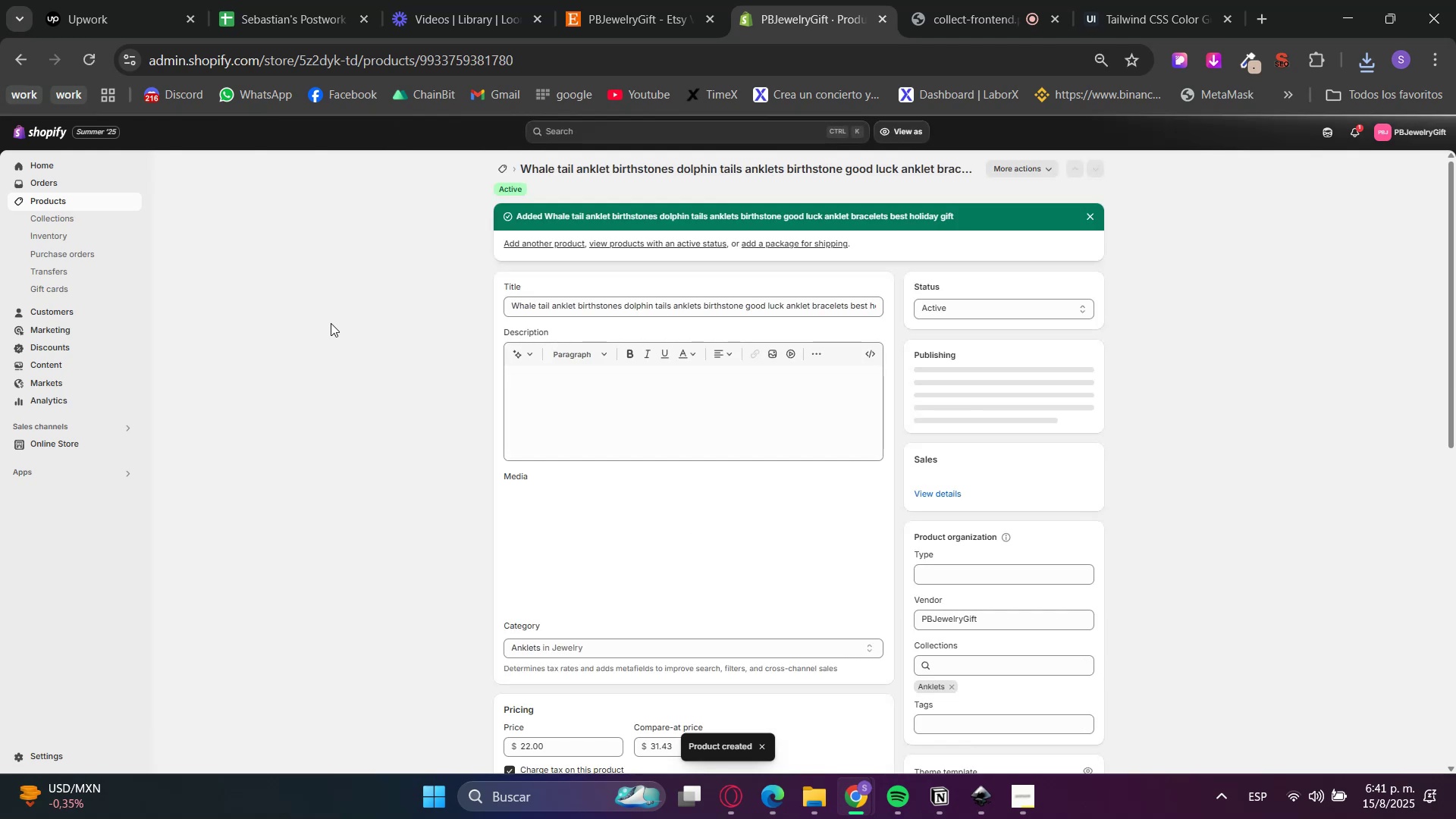 
left_click([57, 217])
 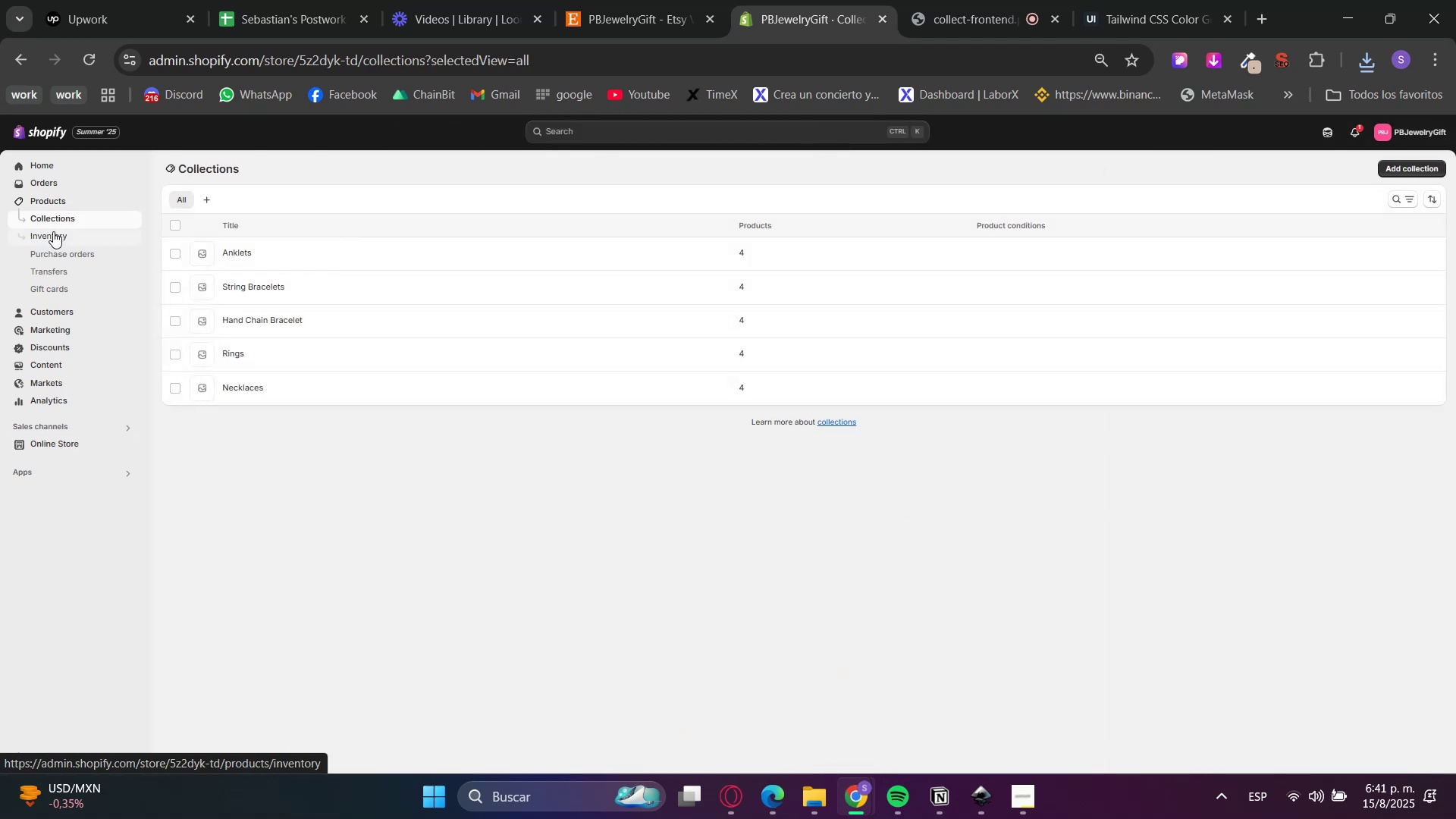 
wait(12.48)
 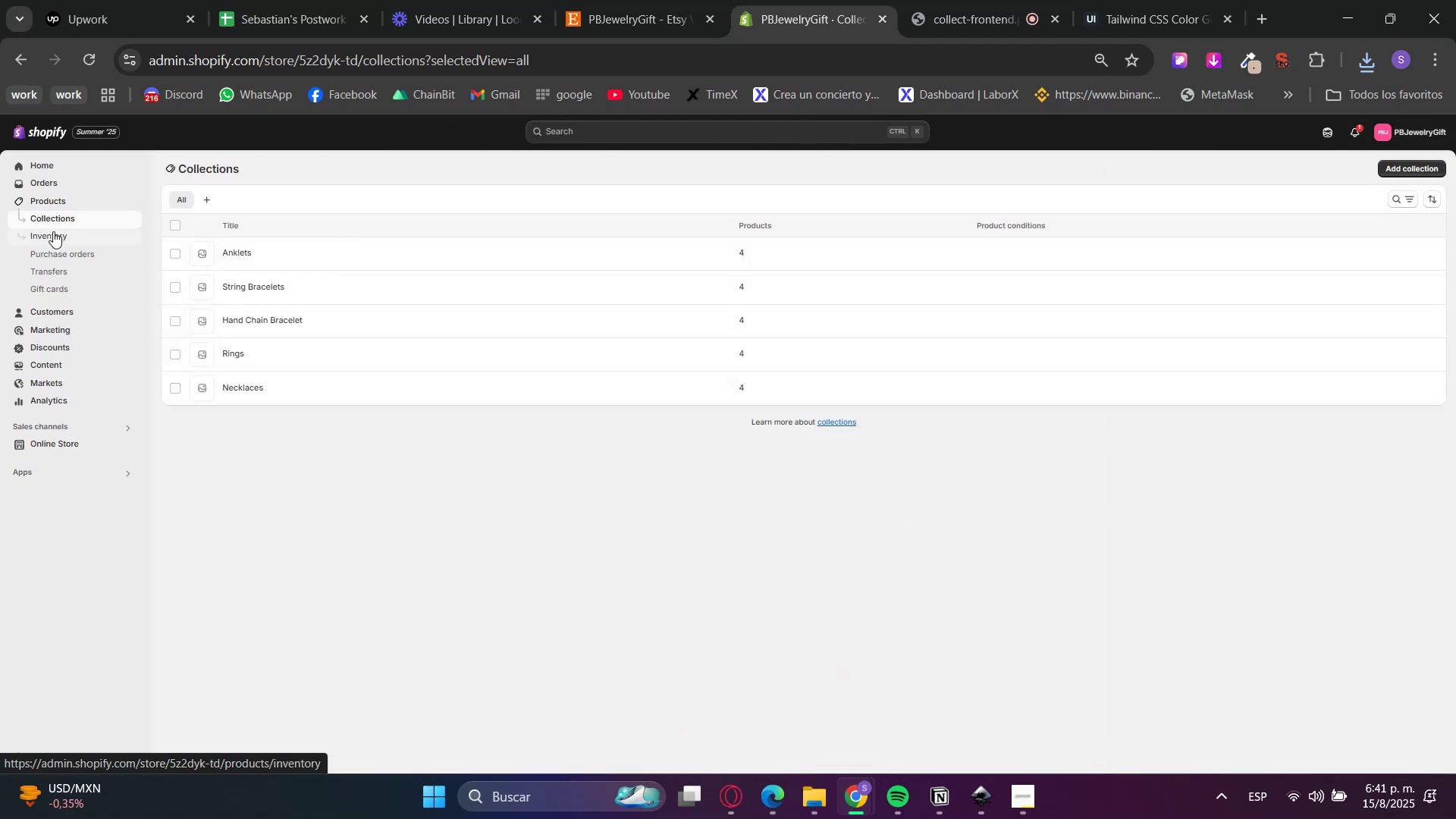 
left_click([38, 439])
 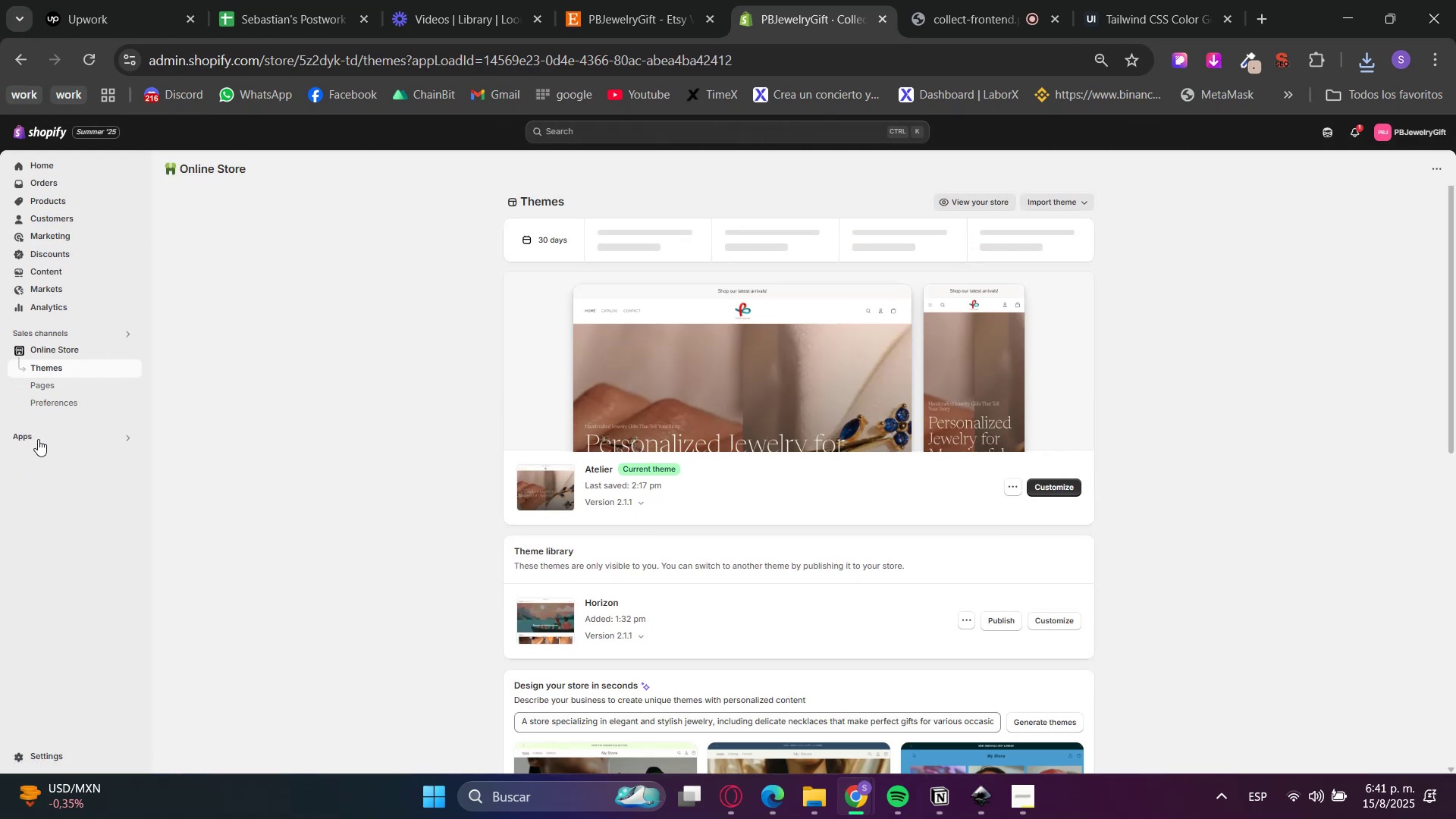 
wait(9.31)
 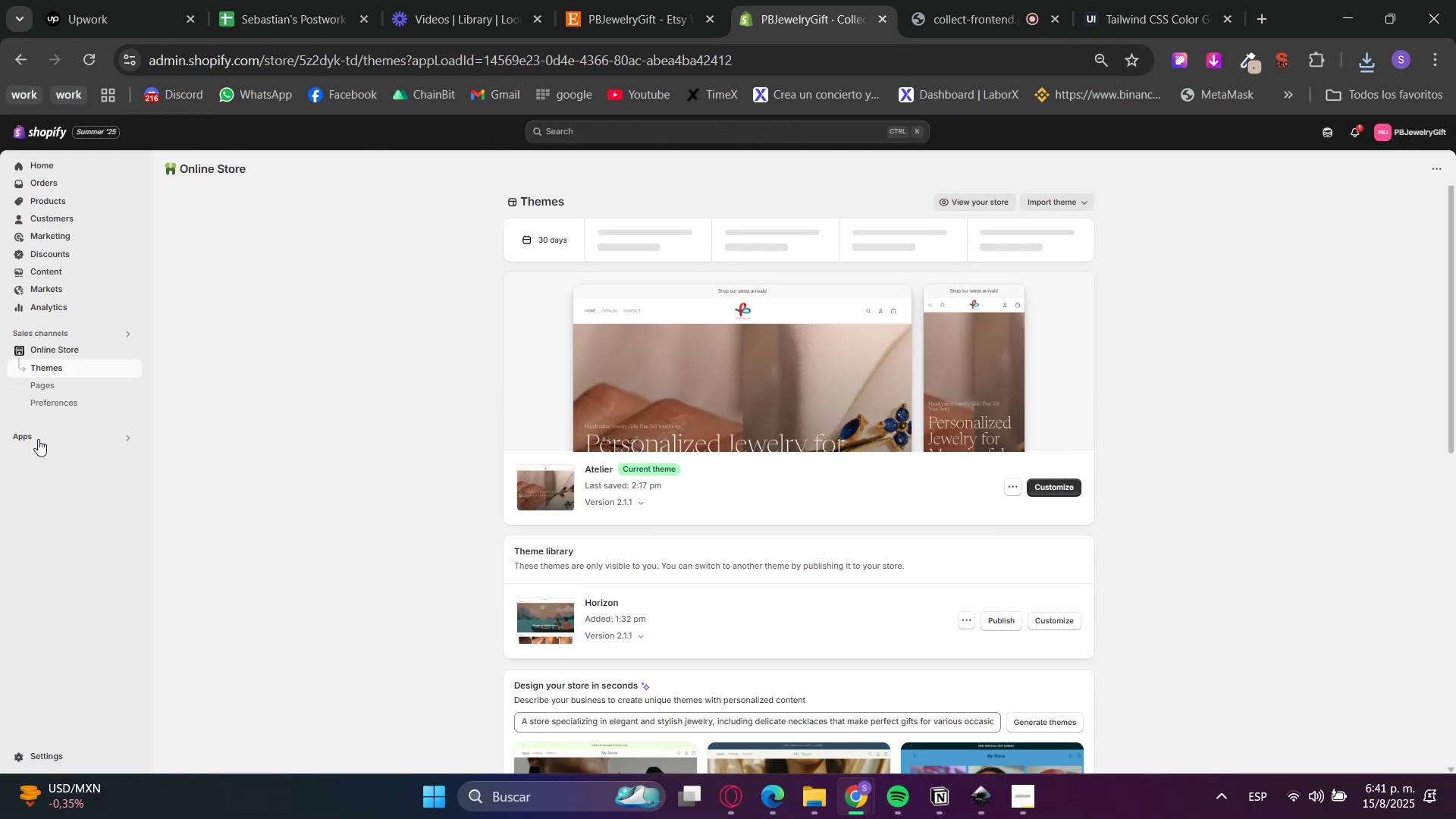 
left_click([723, 407])
 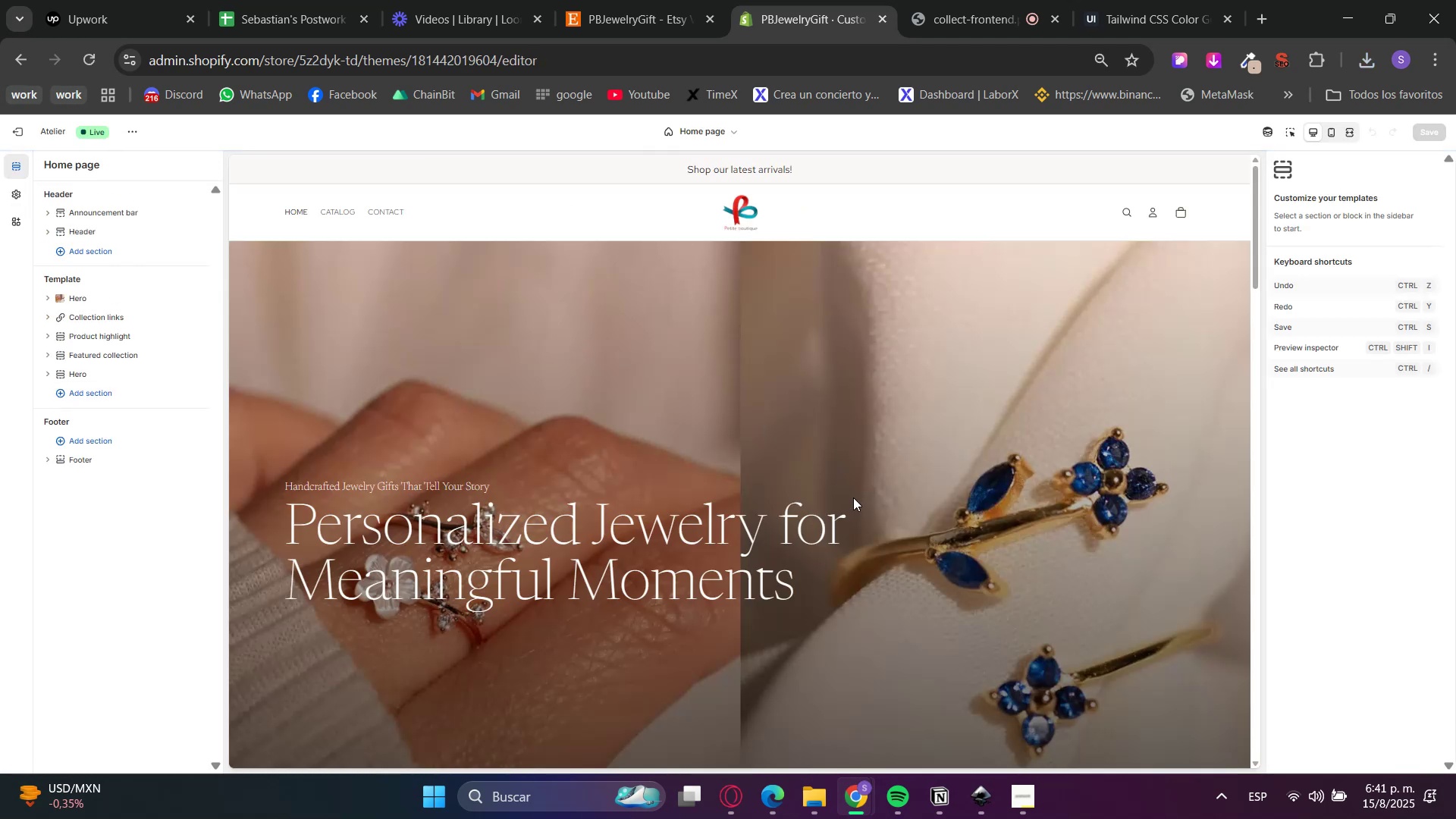 
scroll: coordinate [766, 474], scroll_direction: down, amount: 4.0
 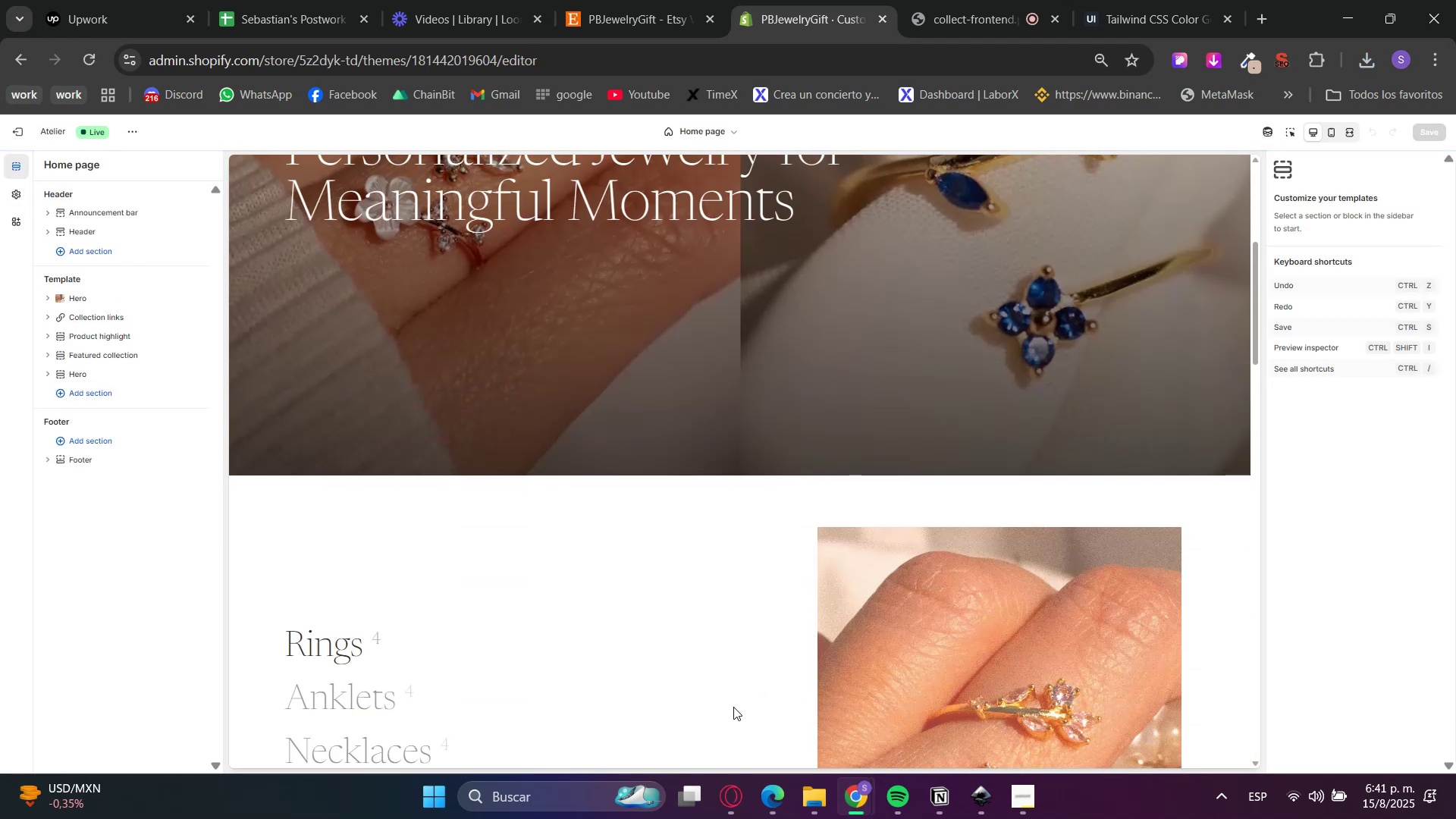 
mouse_move([750, 801])
 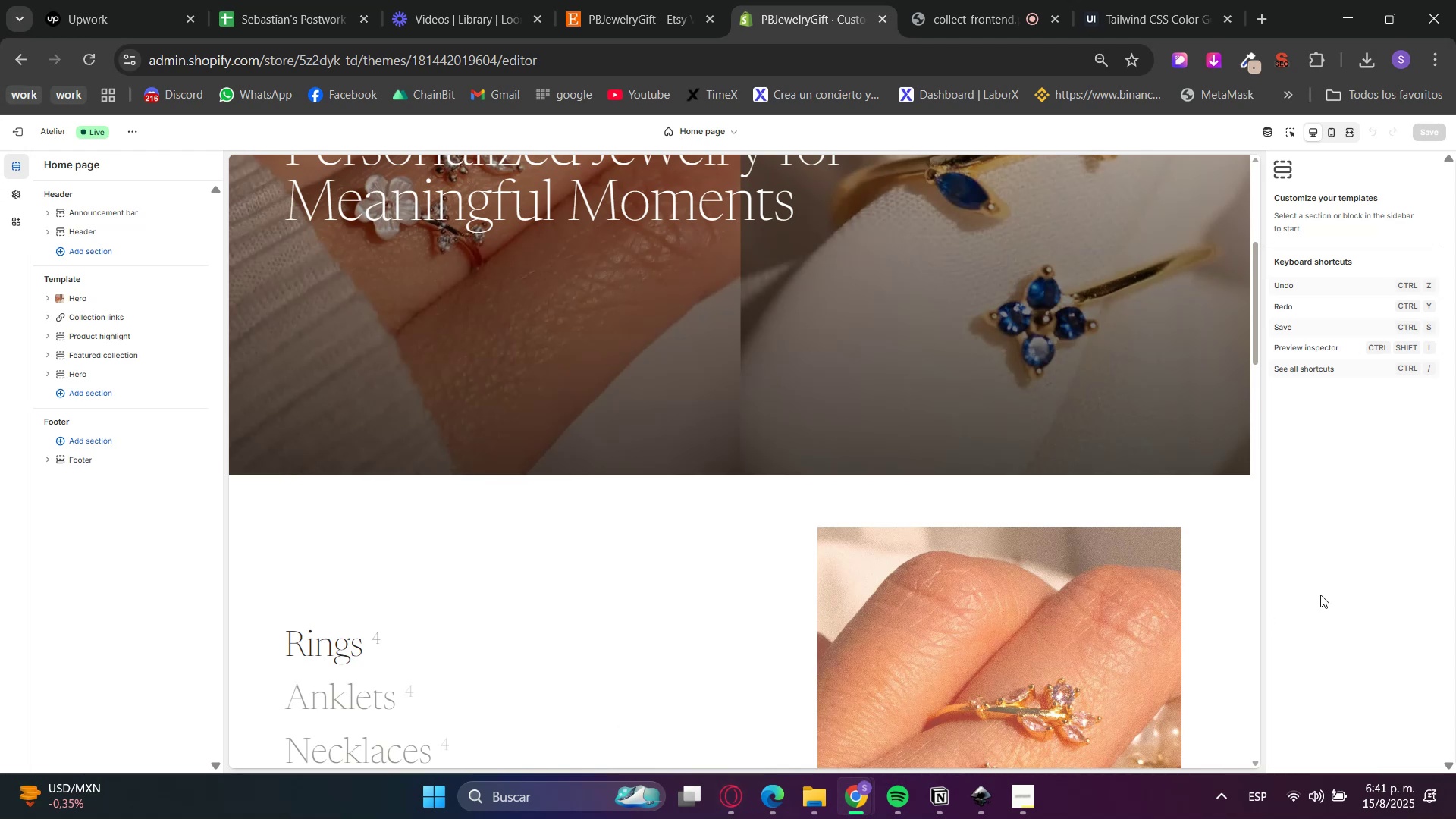 
scroll: coordinate [1203, 635], scroll_direction: down, amount: 3.0
 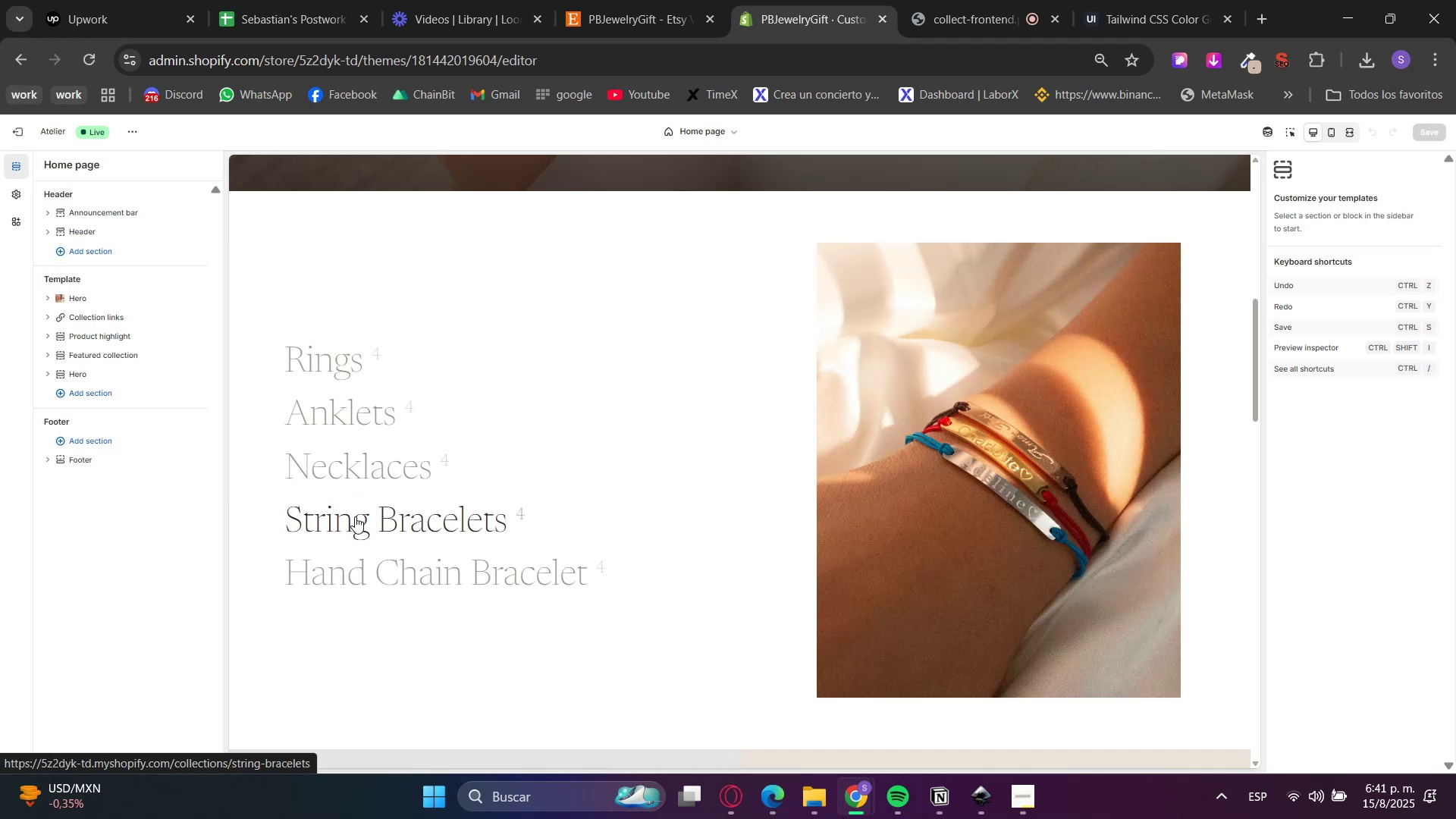 
wait(13.8)
 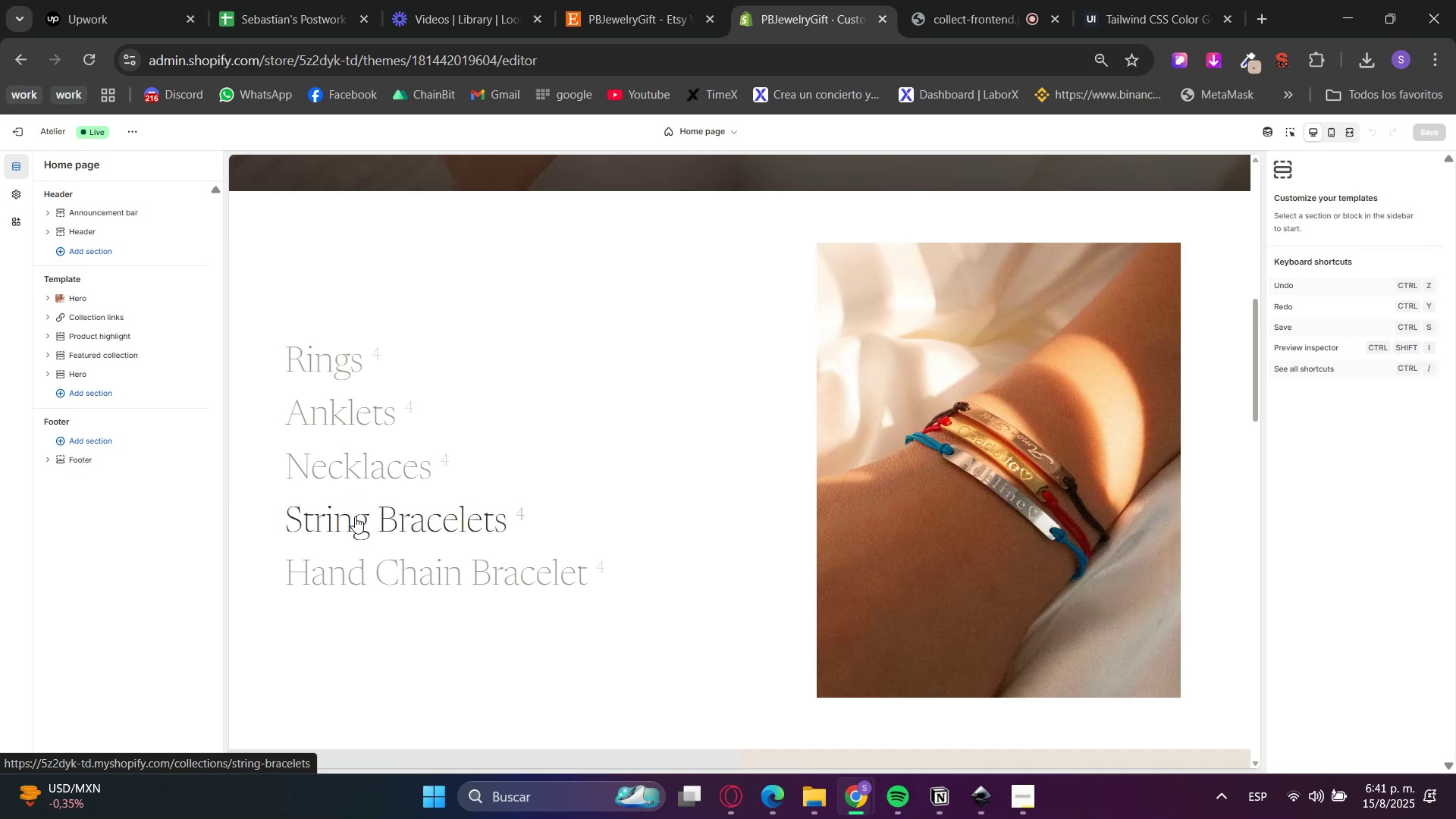 
scroll: coordinate [573, 630], scroll_direction: down, amount: 10.0
 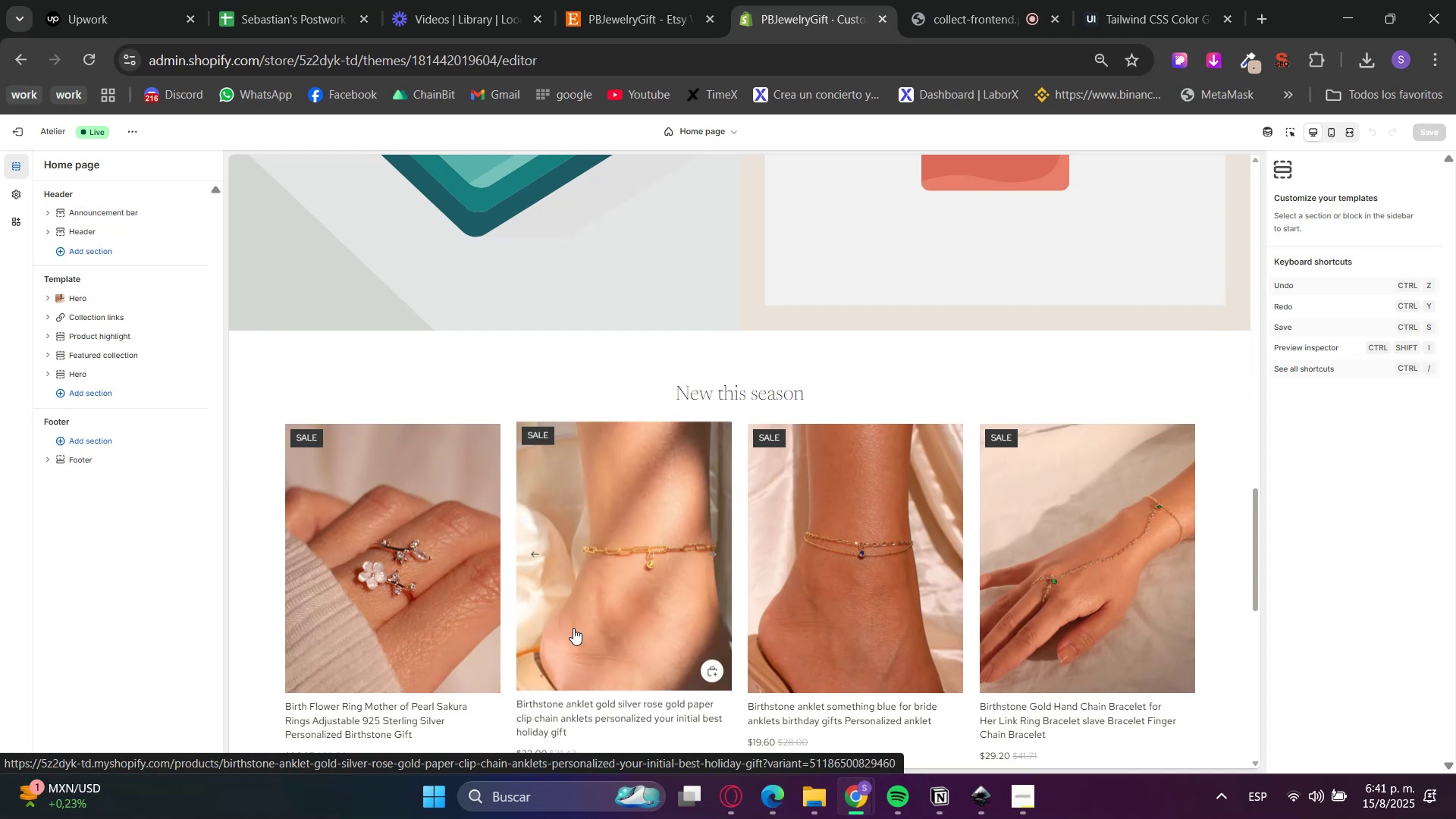 
wait(5.57)
 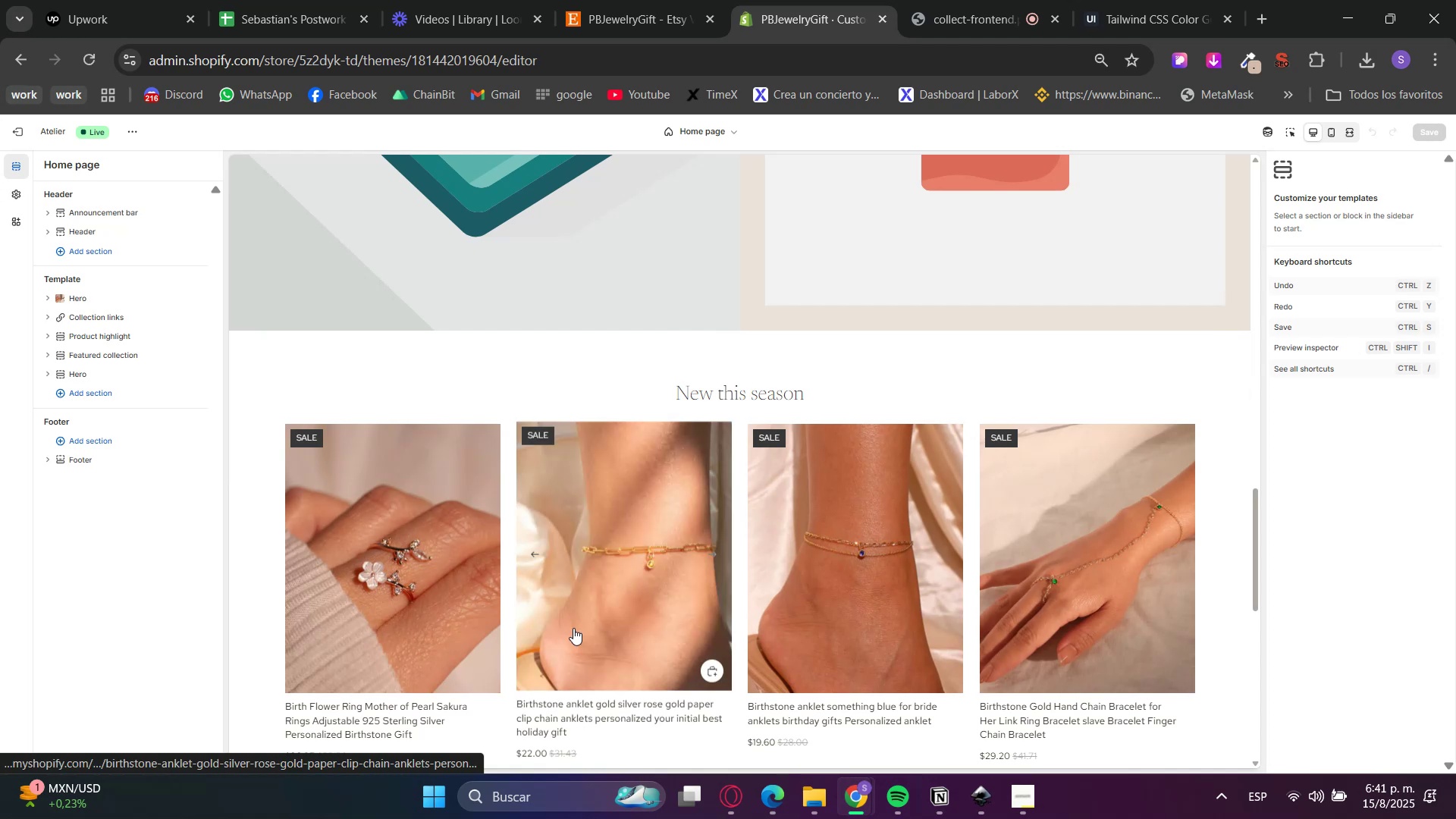 
scroll: coordinate [388, 479], scroll_direction: down, amount: 8.0
 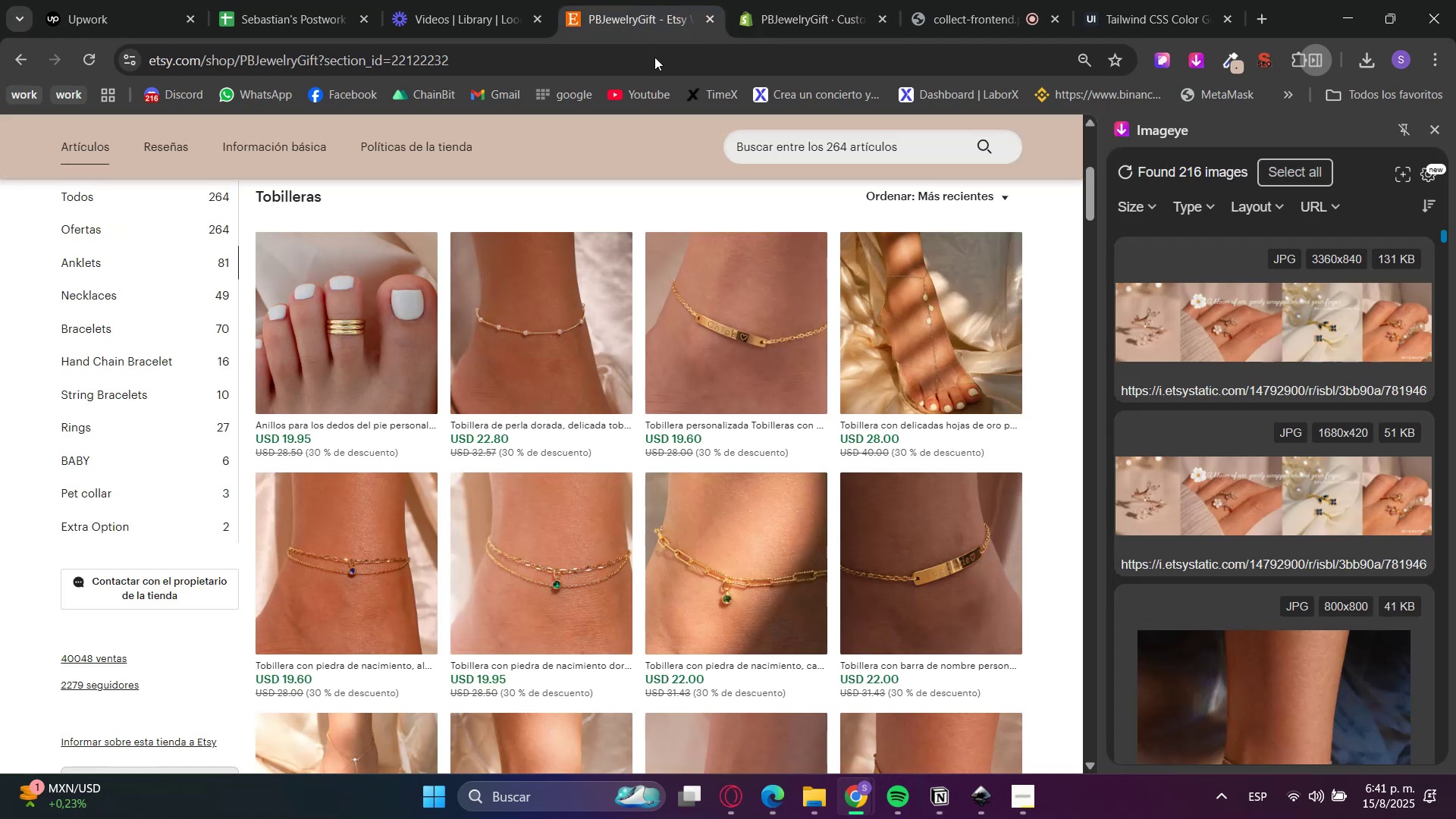 
scroll: coordinate [755, 268], scroll_direction: up, amount: 7.0
 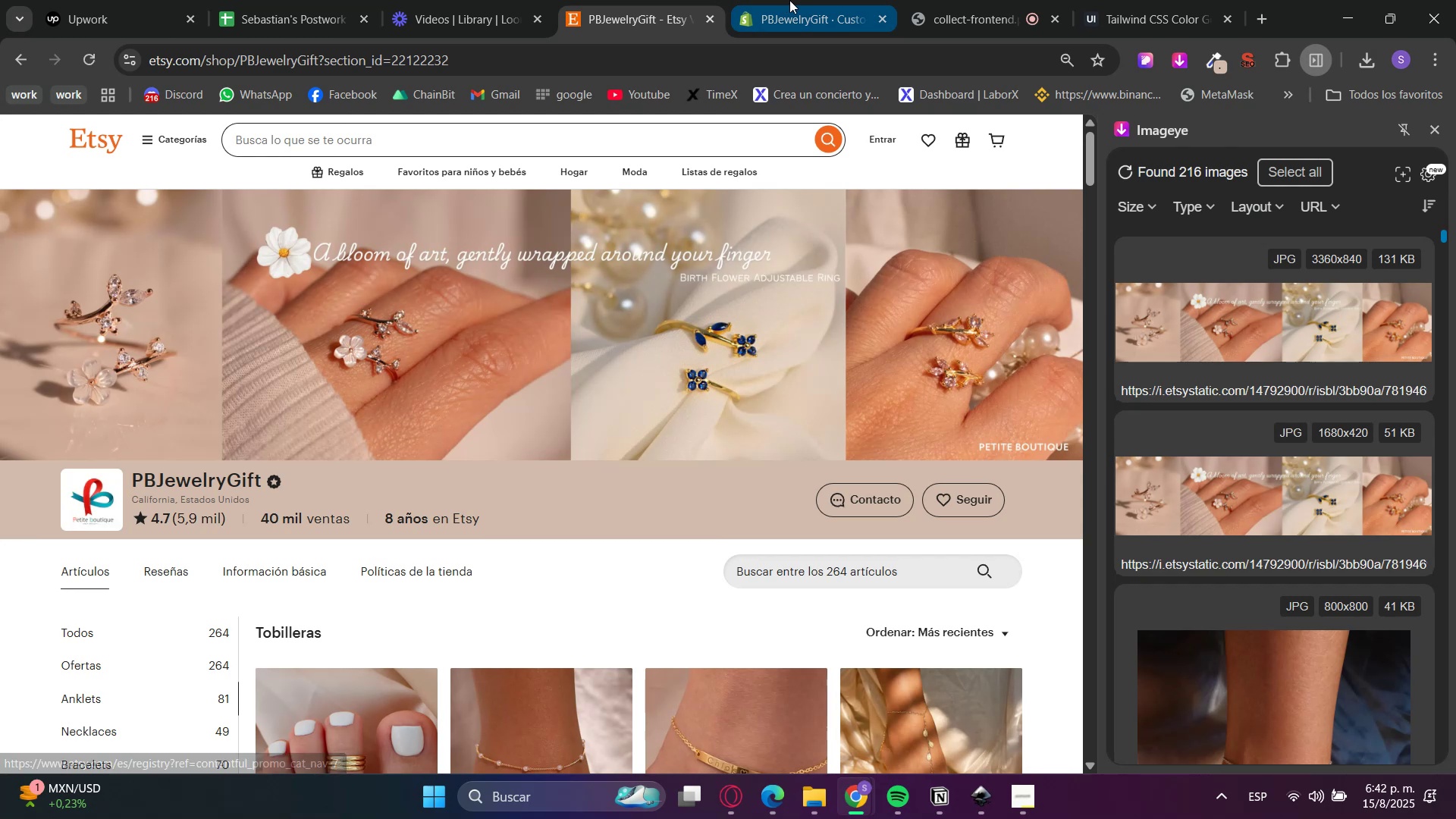 
left_click([789, 0])
 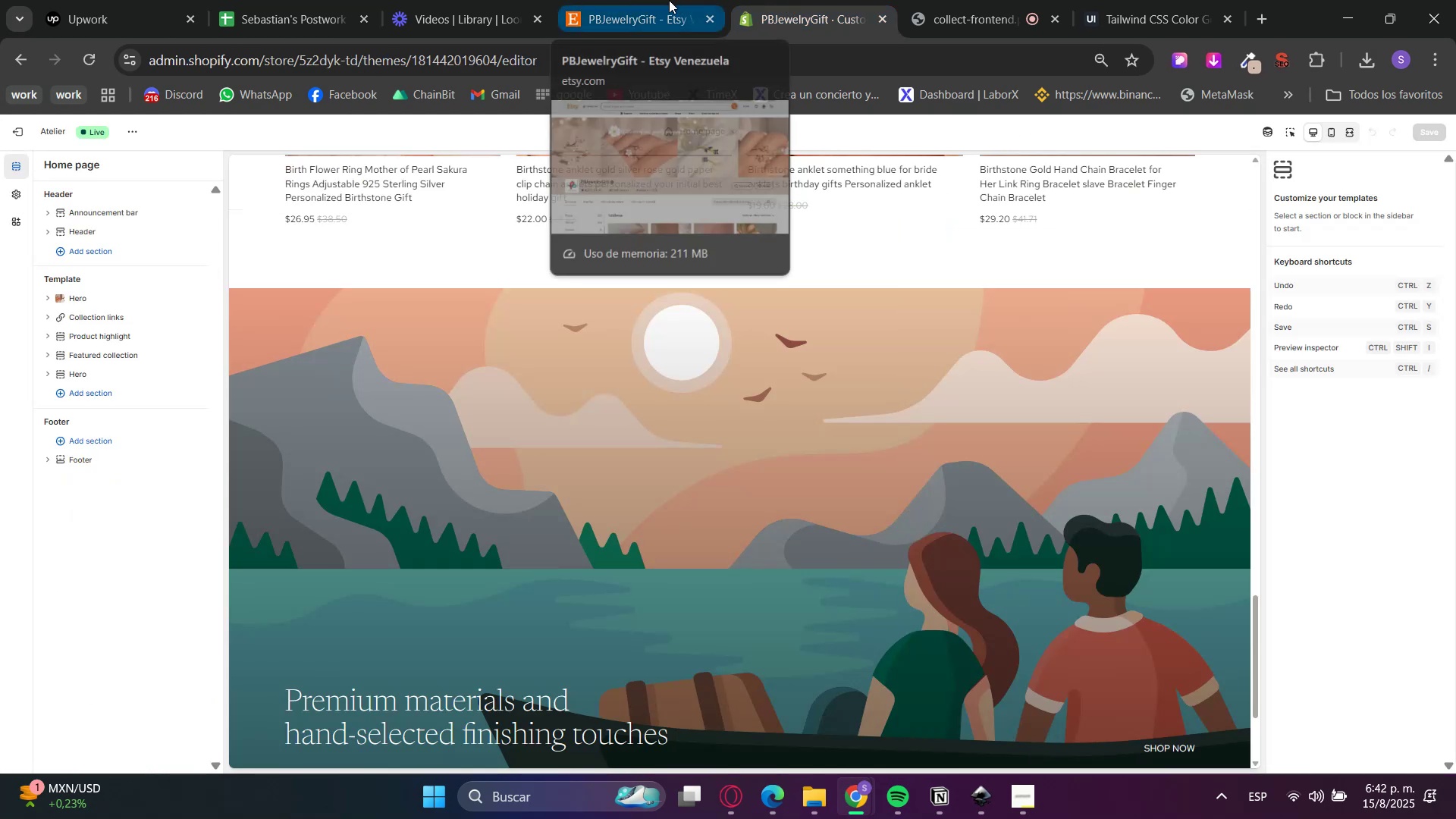 
left_click([668, 0])
 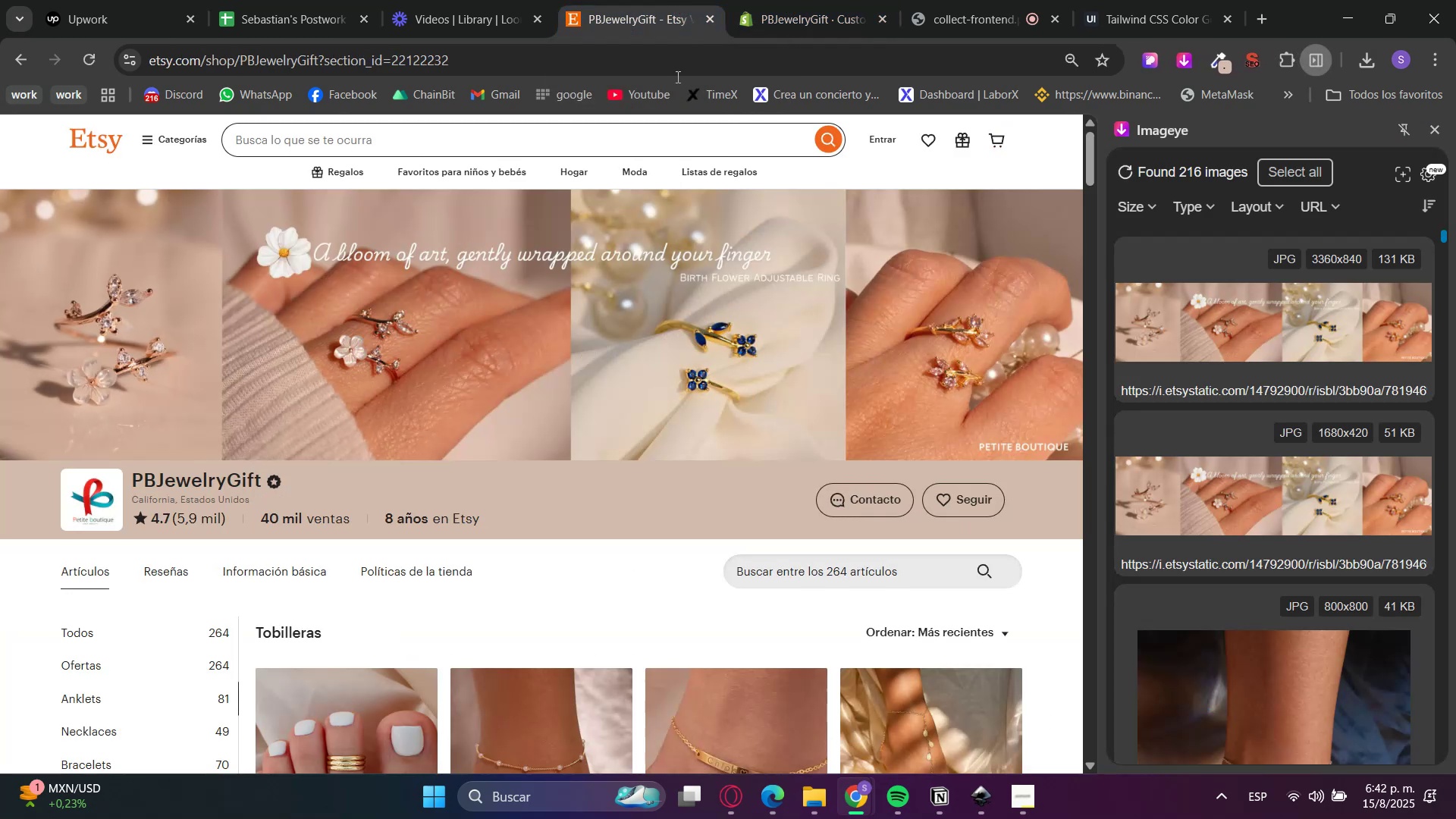 
scroll: coordinate [639, 368], scroll_direction: down, amount: 3.0
 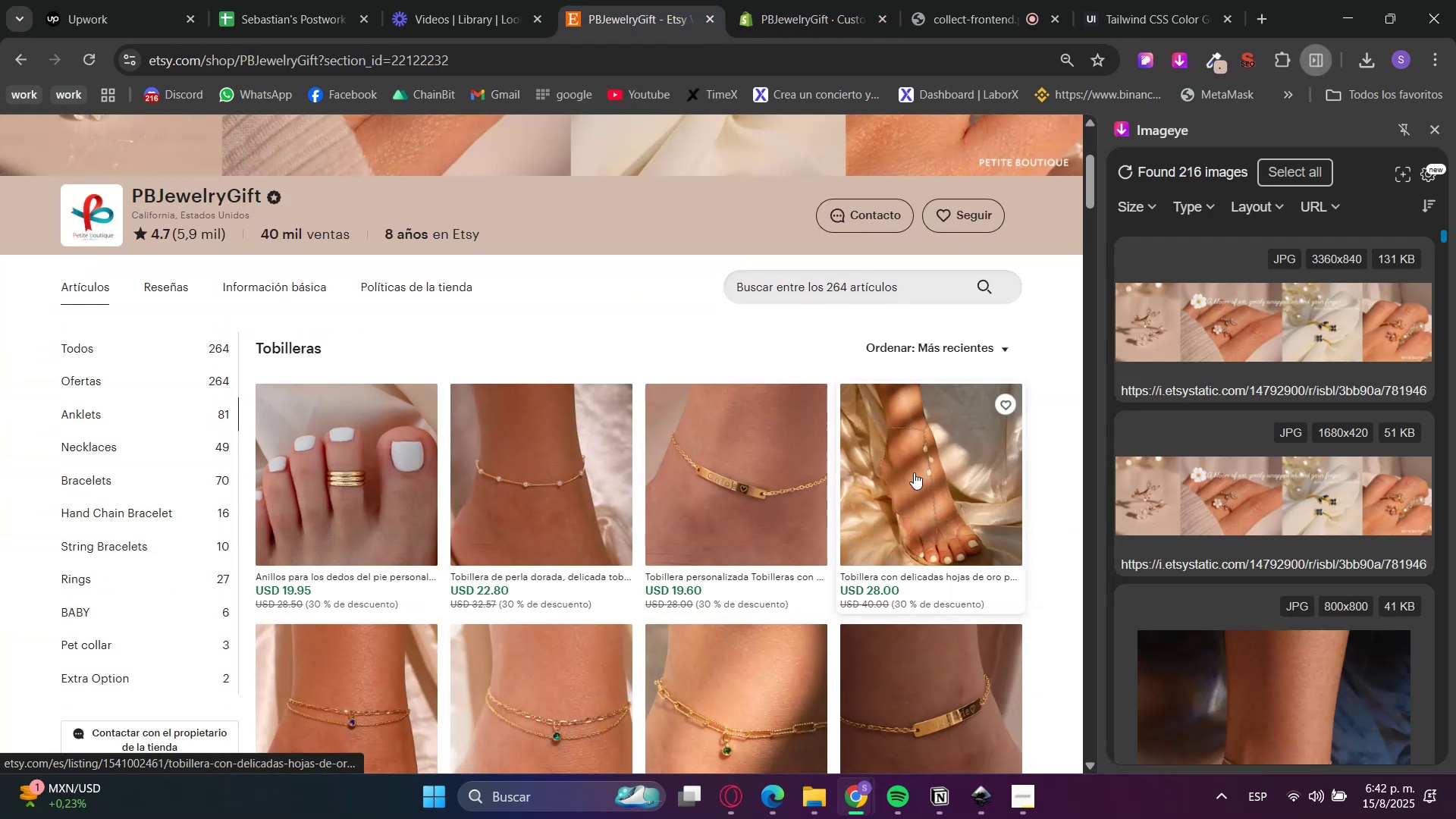 
hold_key(key=ControlLeft, duration=0.57)
 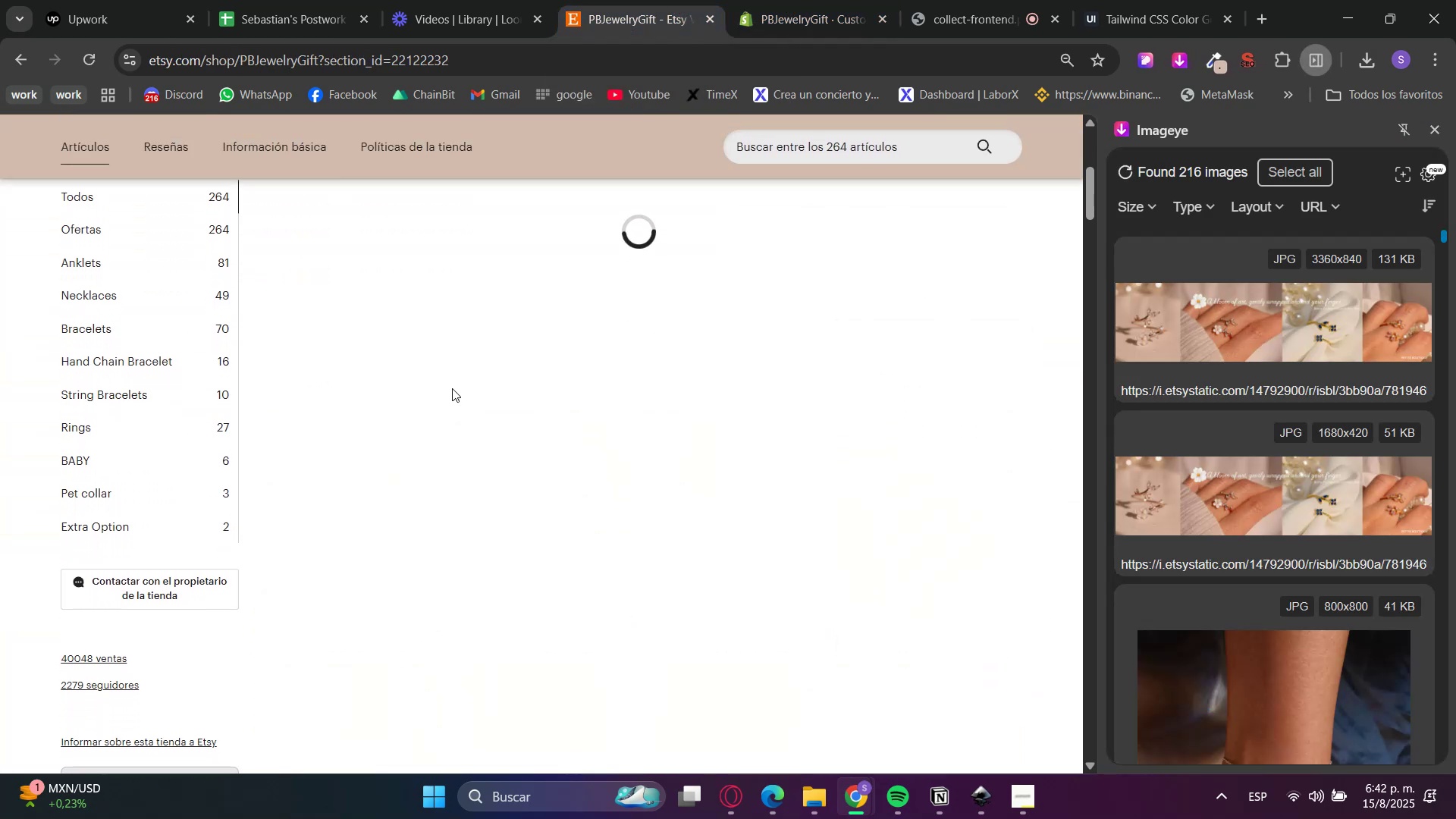 
key(Control+ControlLeft)
 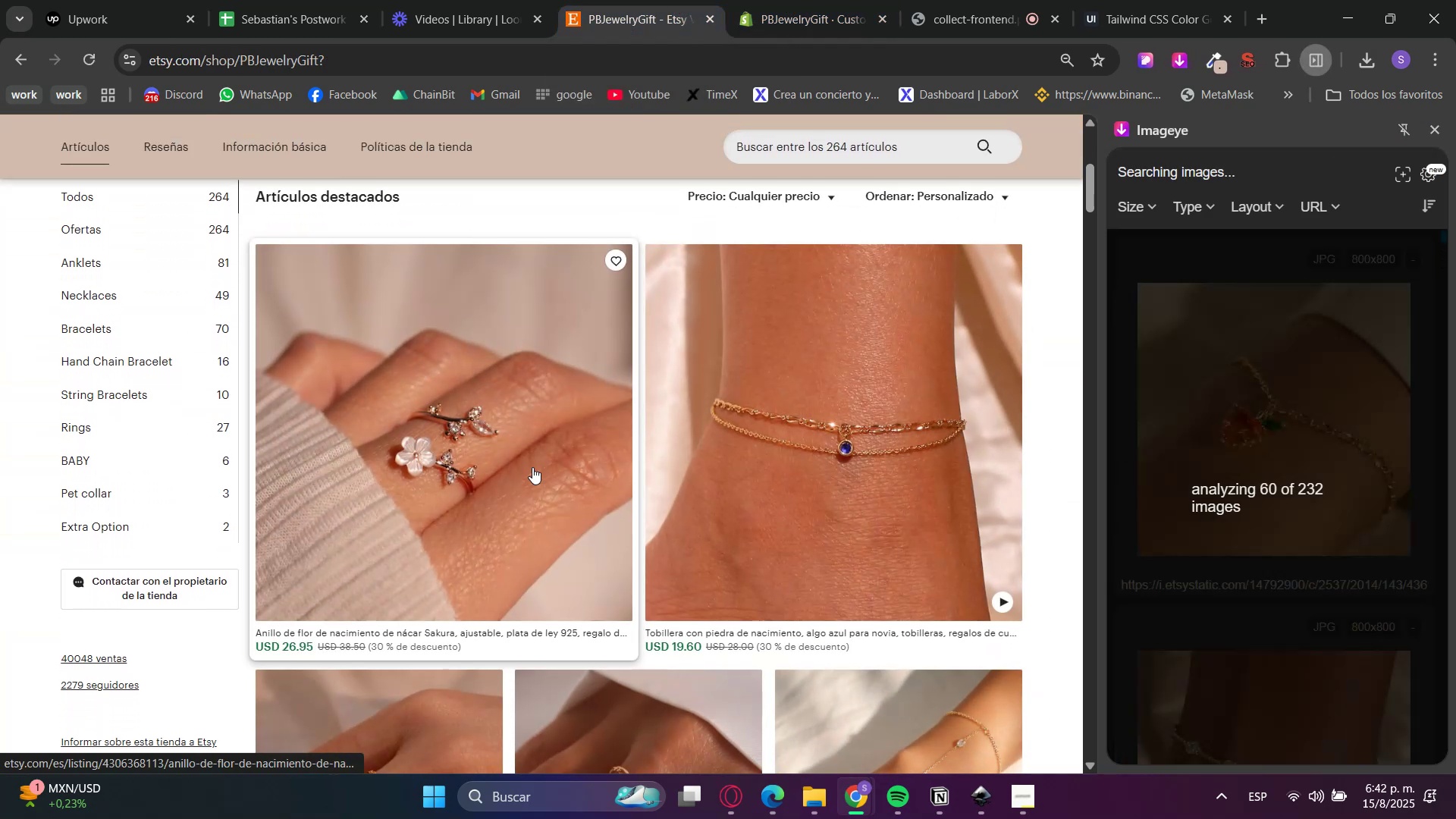 
scroll: coordinate [543, 475], scroll_direction: down, amount: 10.0
 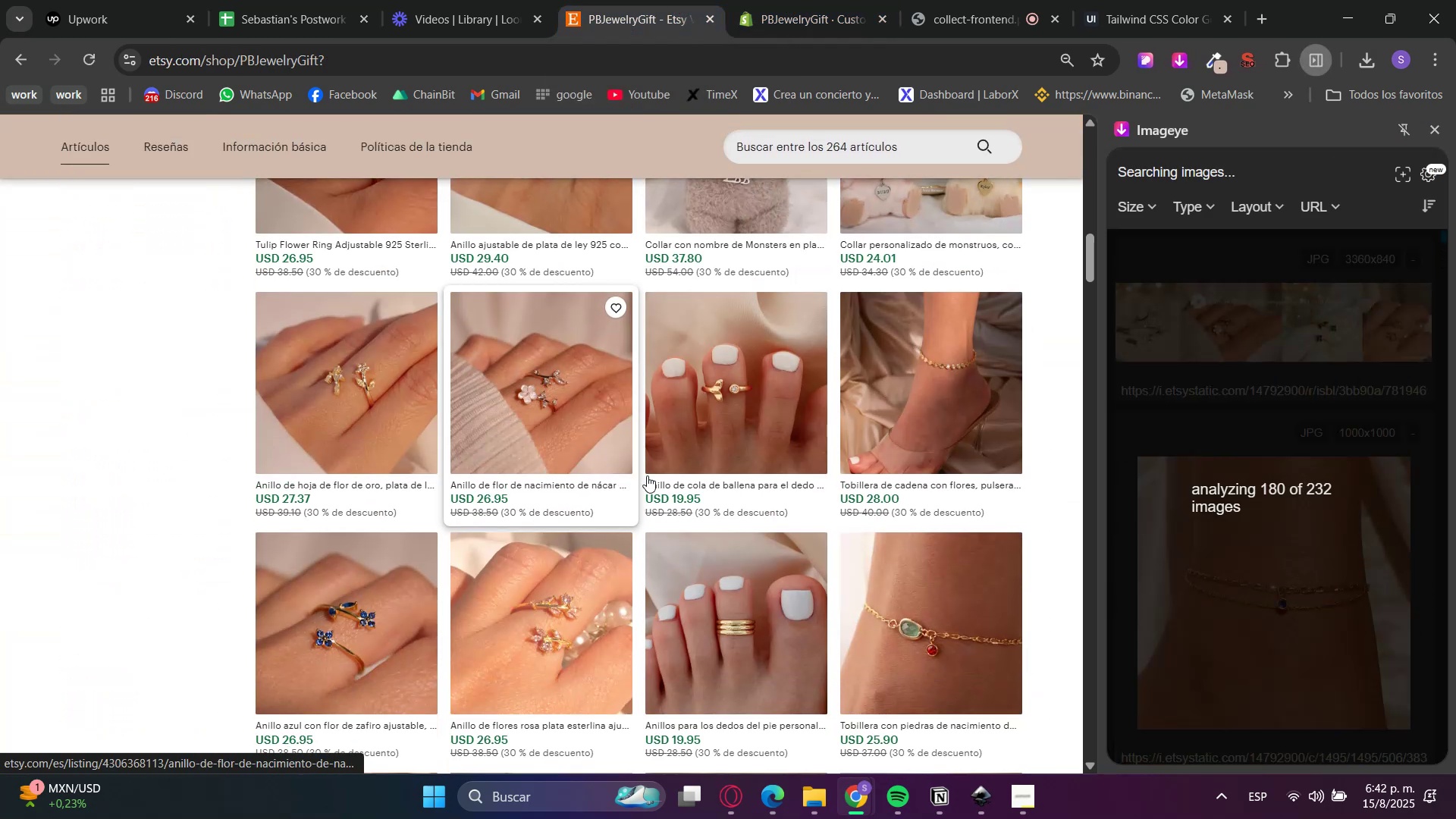 
scroll: coordinate [663, 510], scroll_direction: up, amount: 1.0
 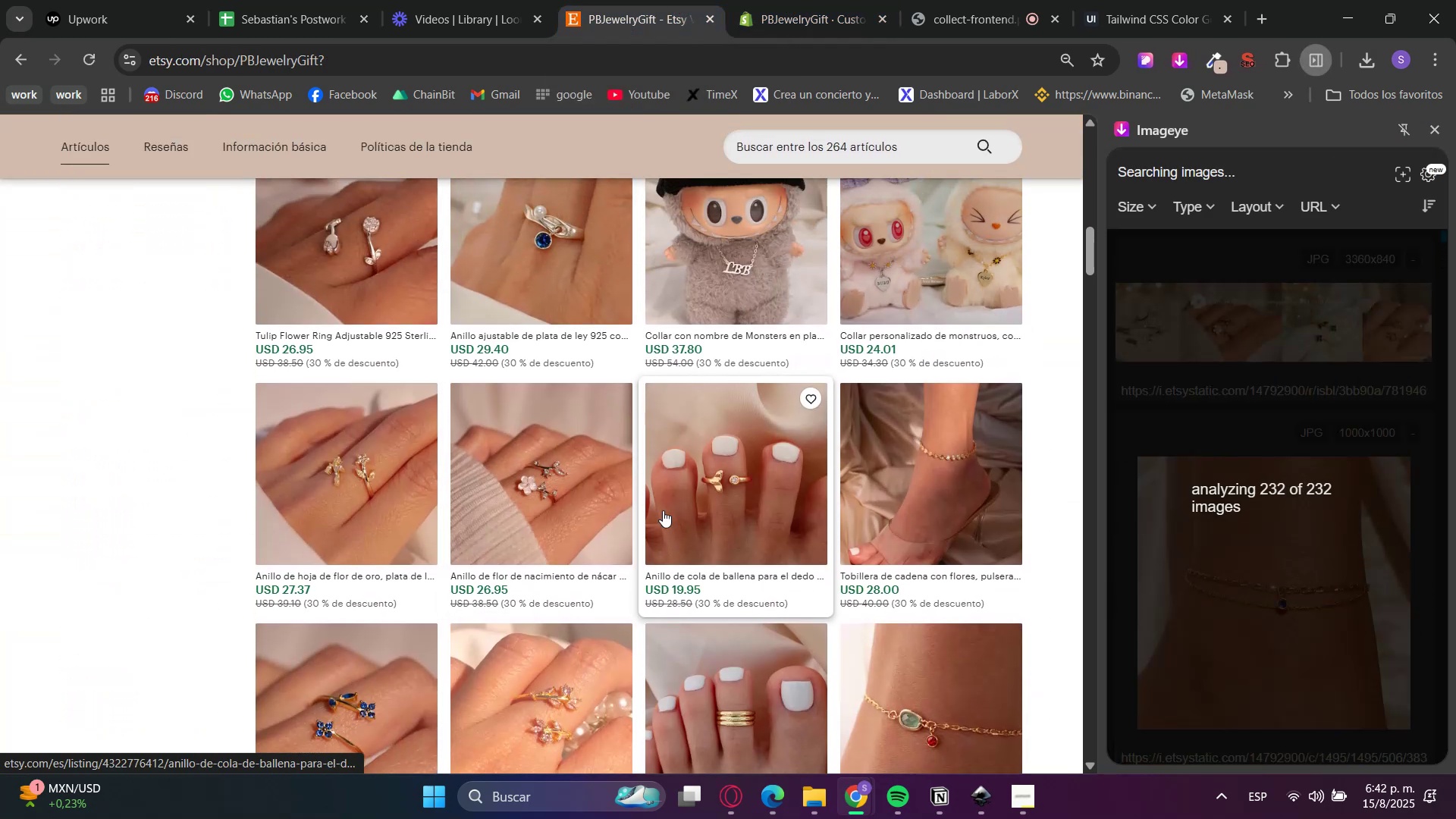 
hold_key(key=ControlLeft, duration=0.86)
left_click([689, 461])
 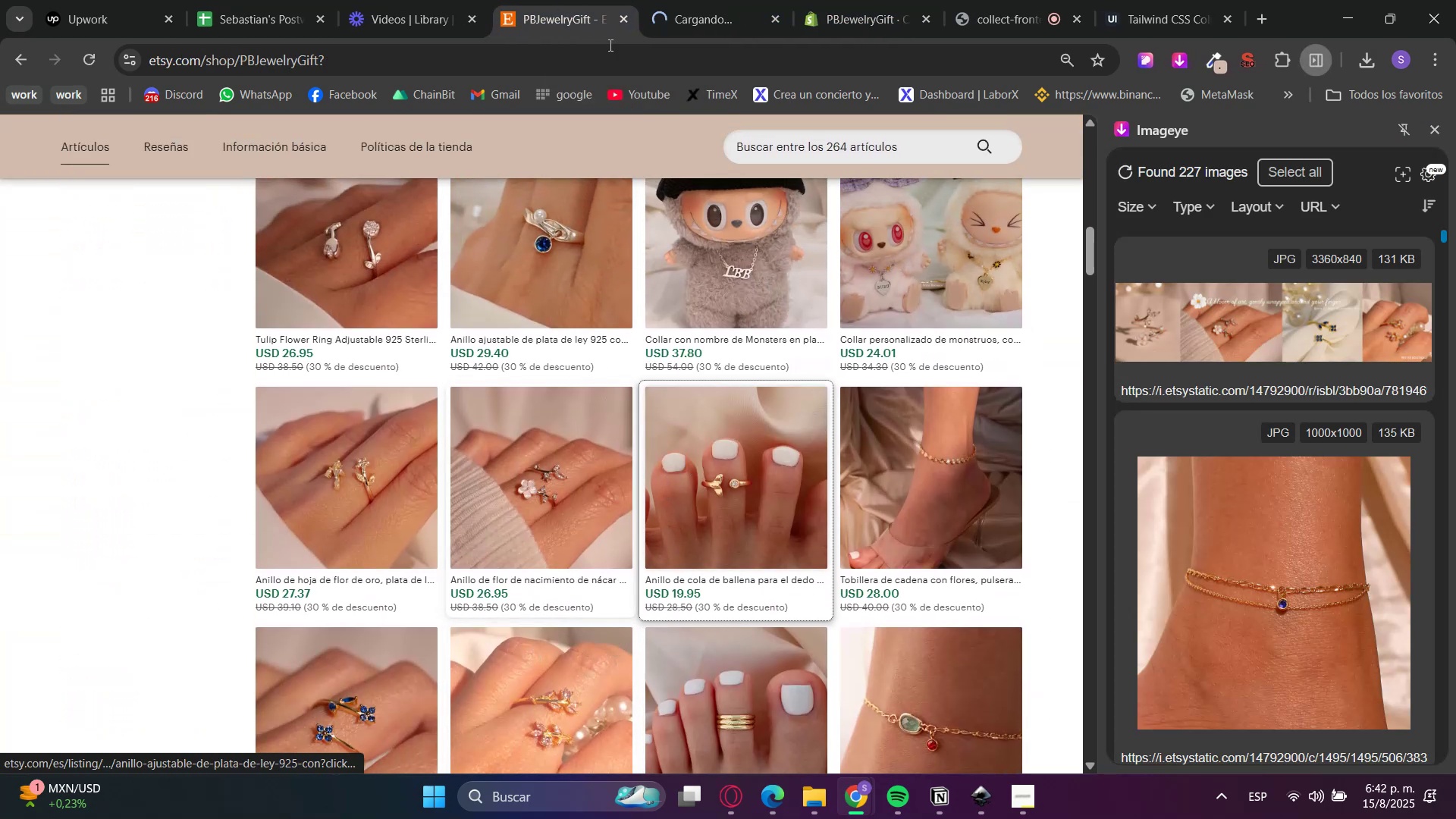 
left_click([722, 0])
 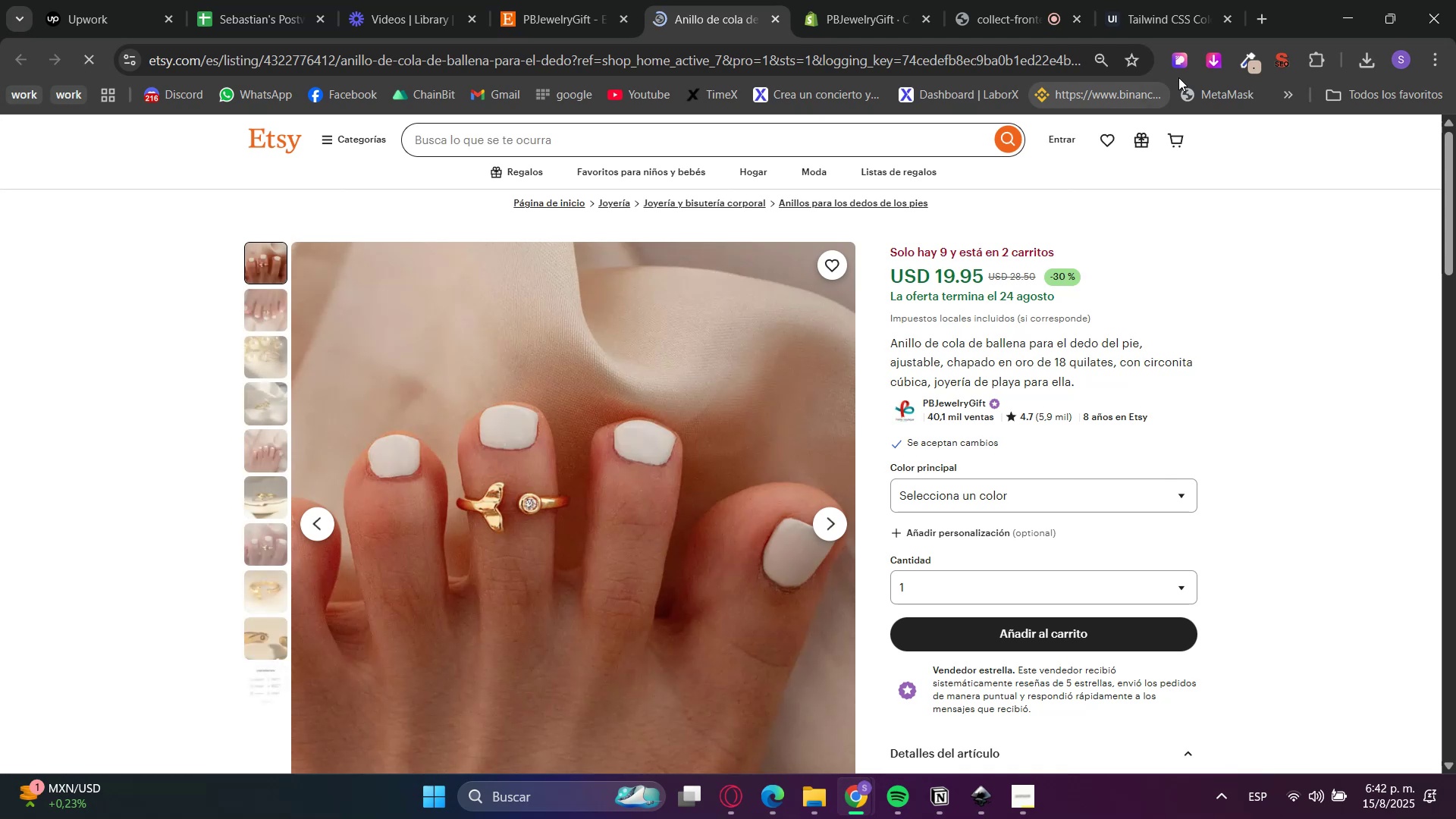 
left_click([1215, 59])
 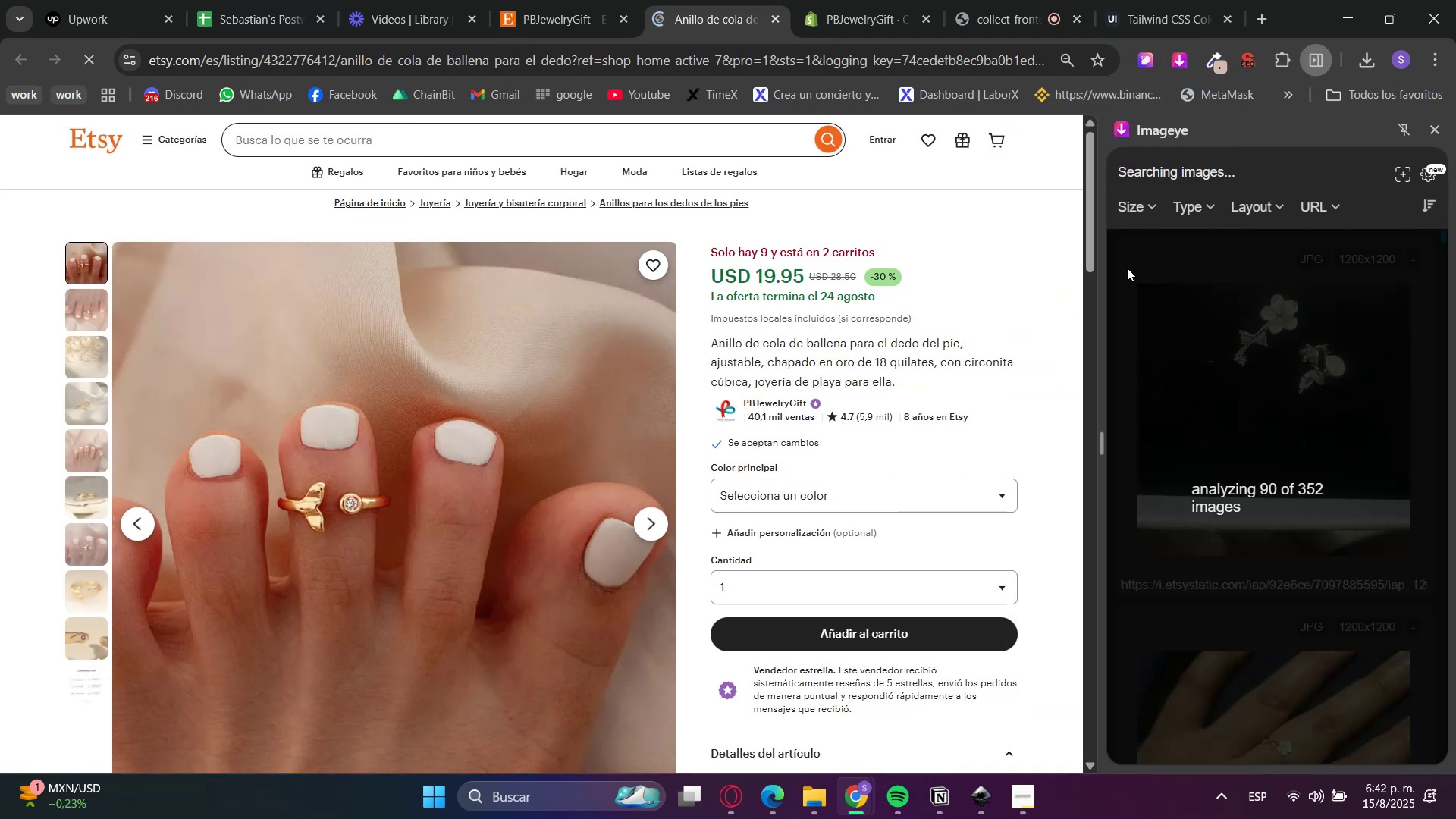 
left_click([1240, 208])
 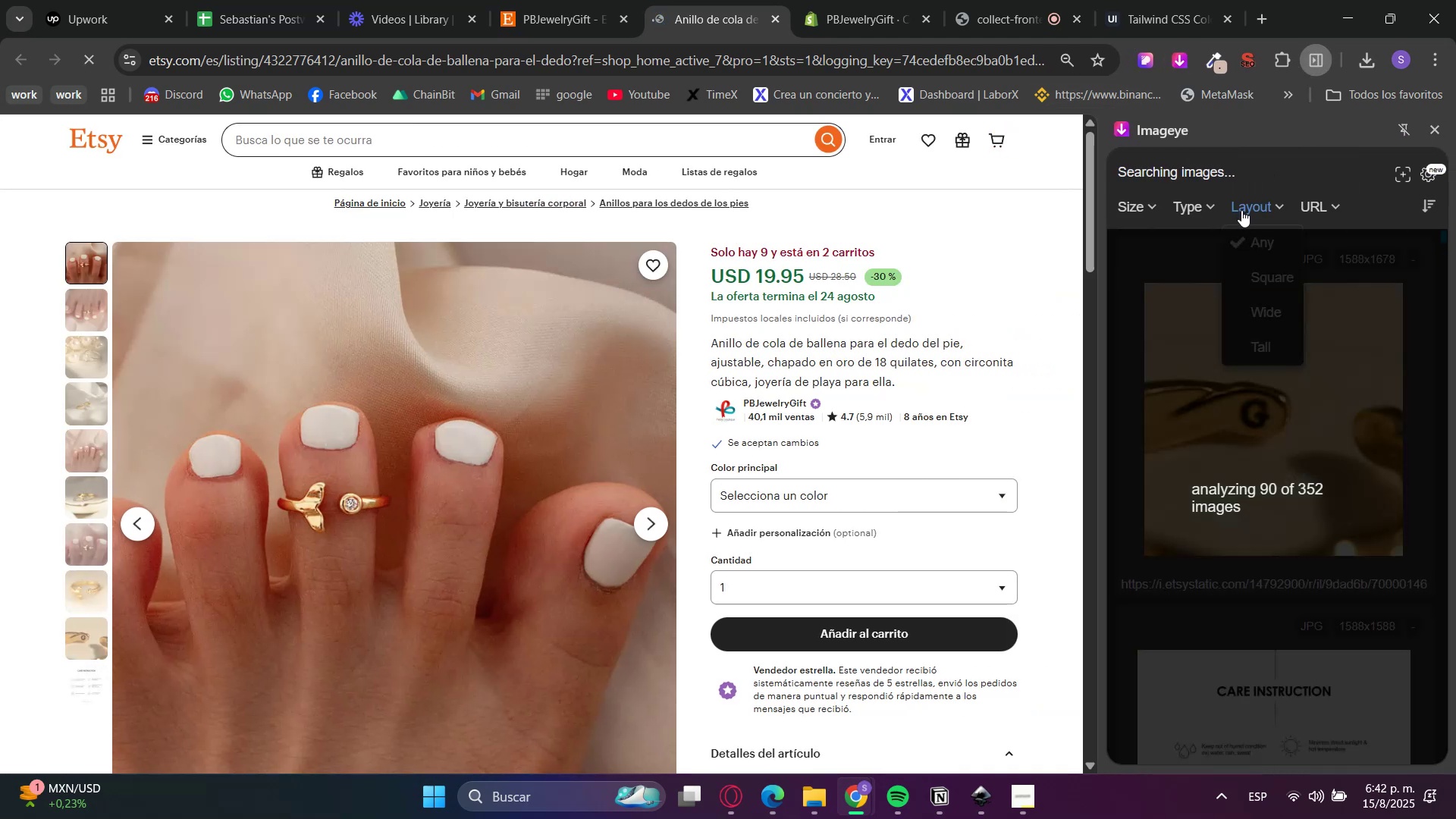 
hold_key(key=ControlLeft, duration=0.39)
scroll: coordinate [936, 383], scroll_direction: down, amount: 1.0
 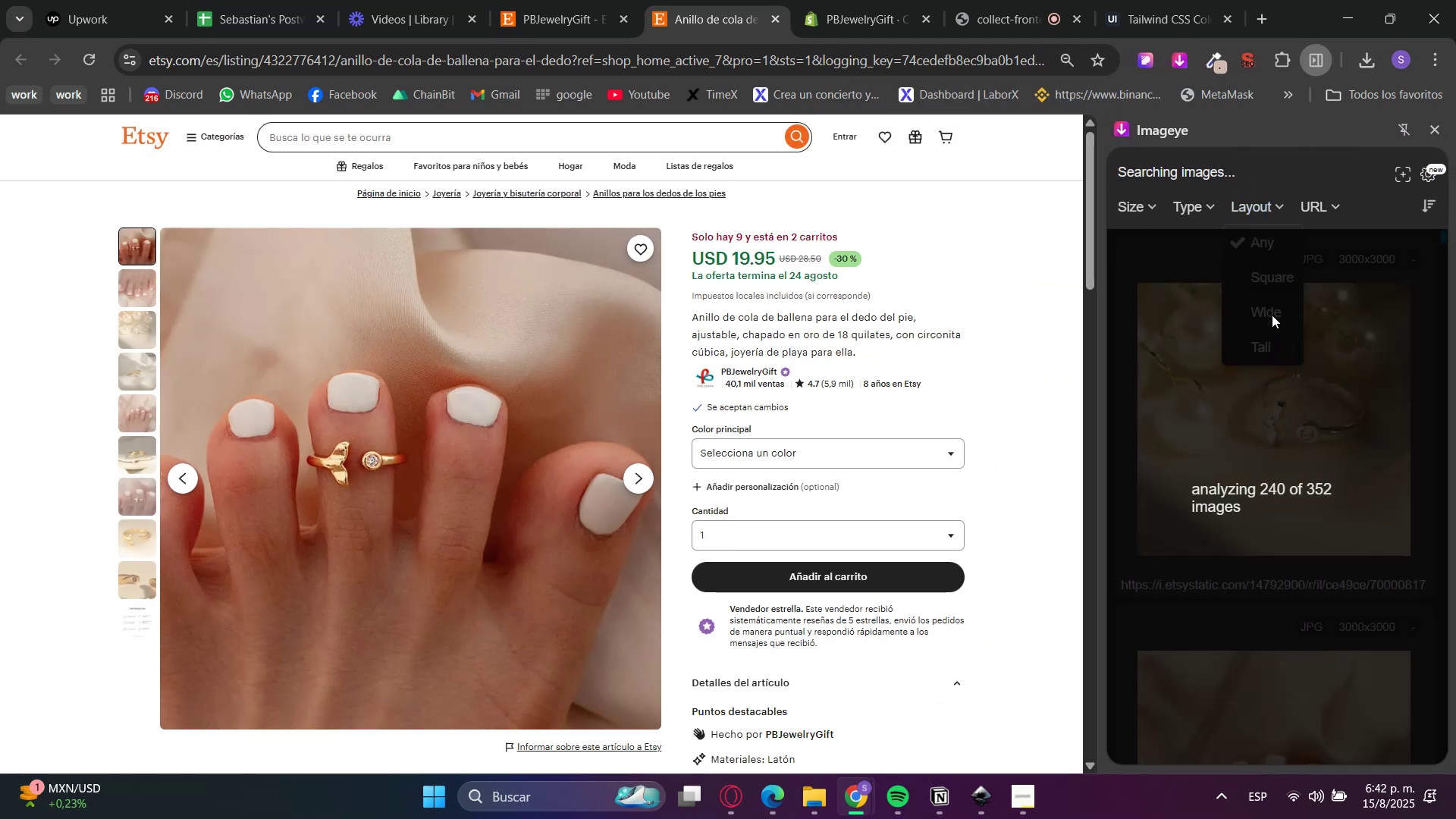 
left_click([1272, 315])
 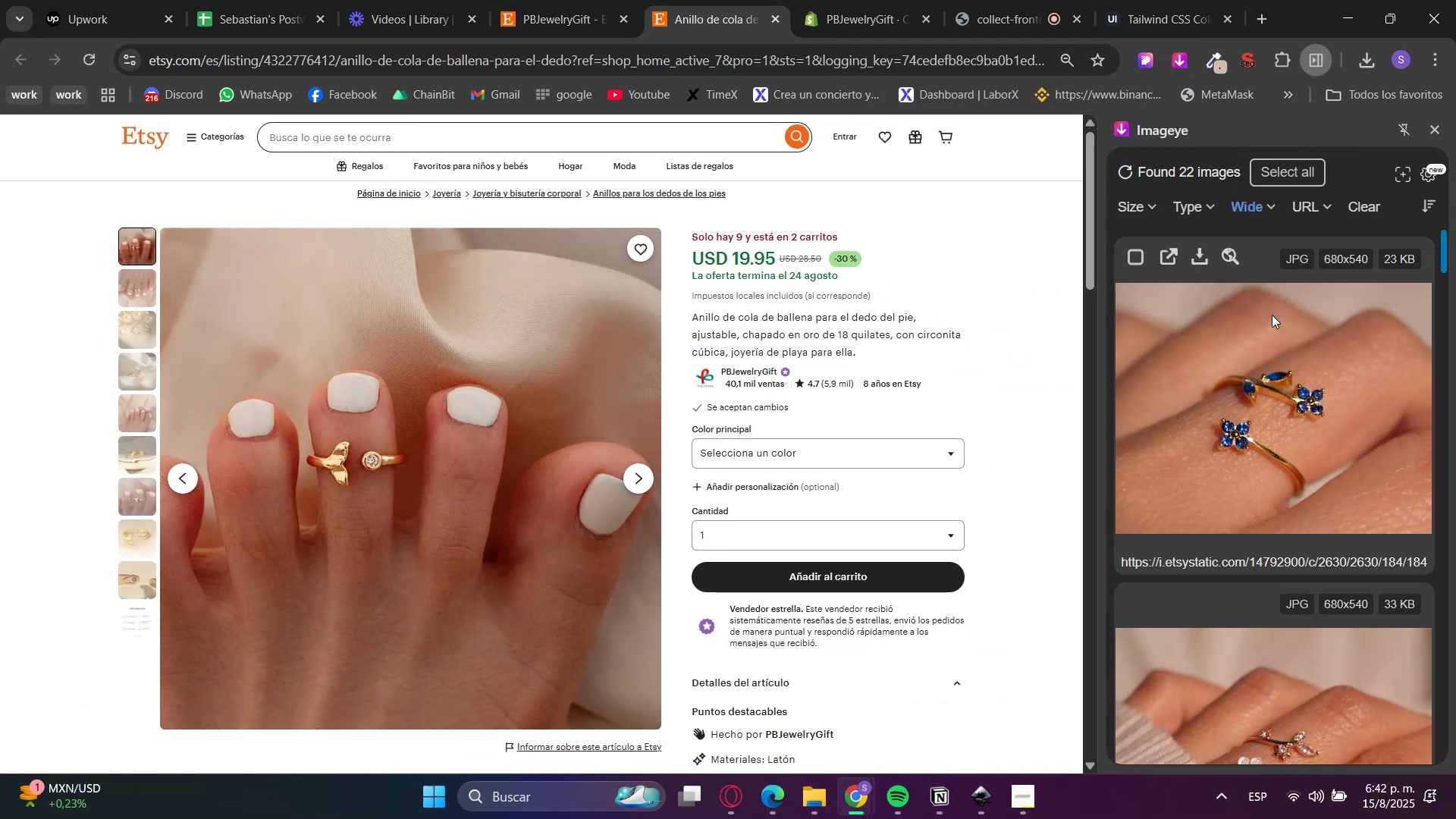 
scroll: coordinate [1272, 315], scroll_direction: down, amount: 3.0
 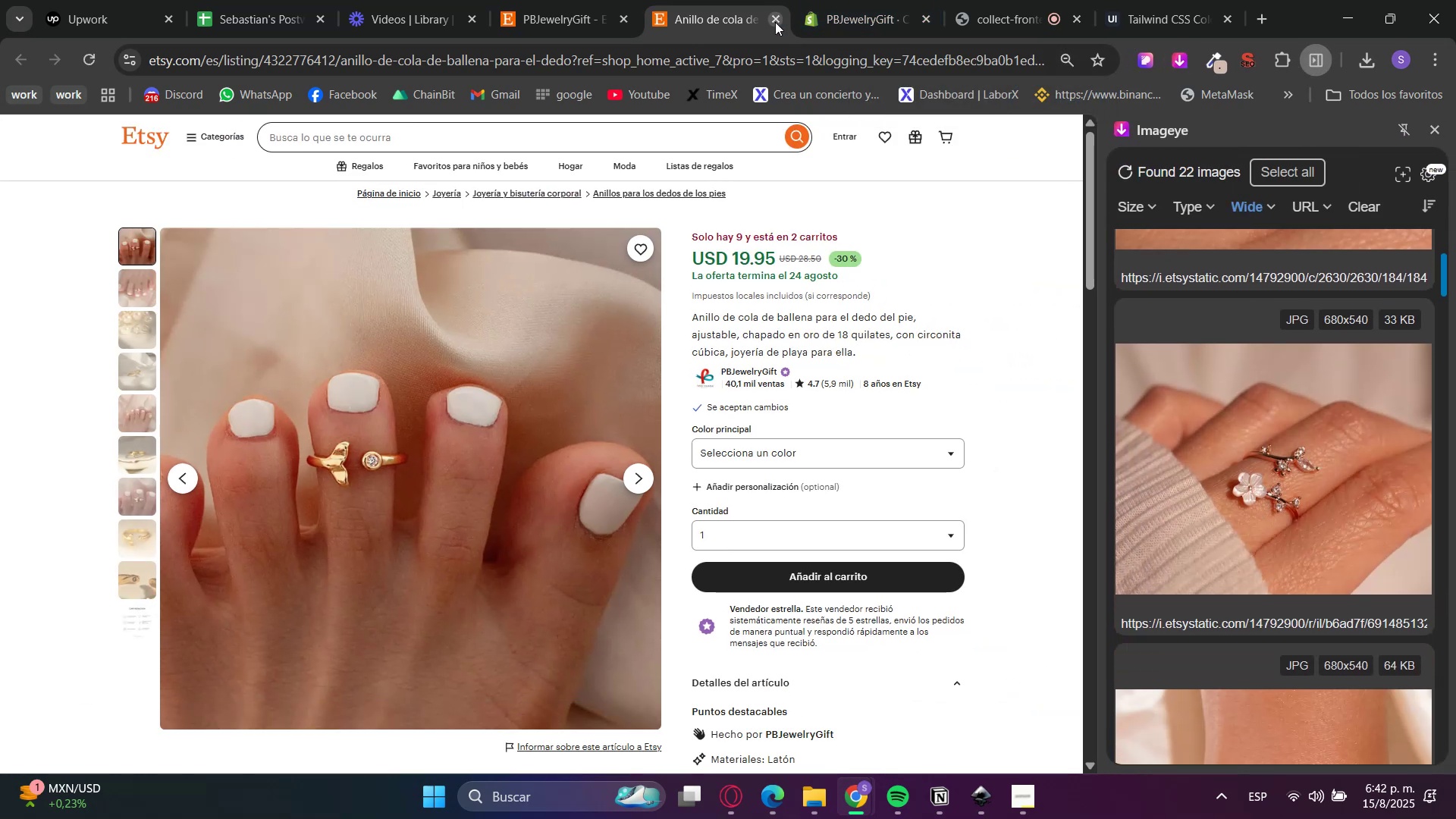 
double_click([548, 0])
 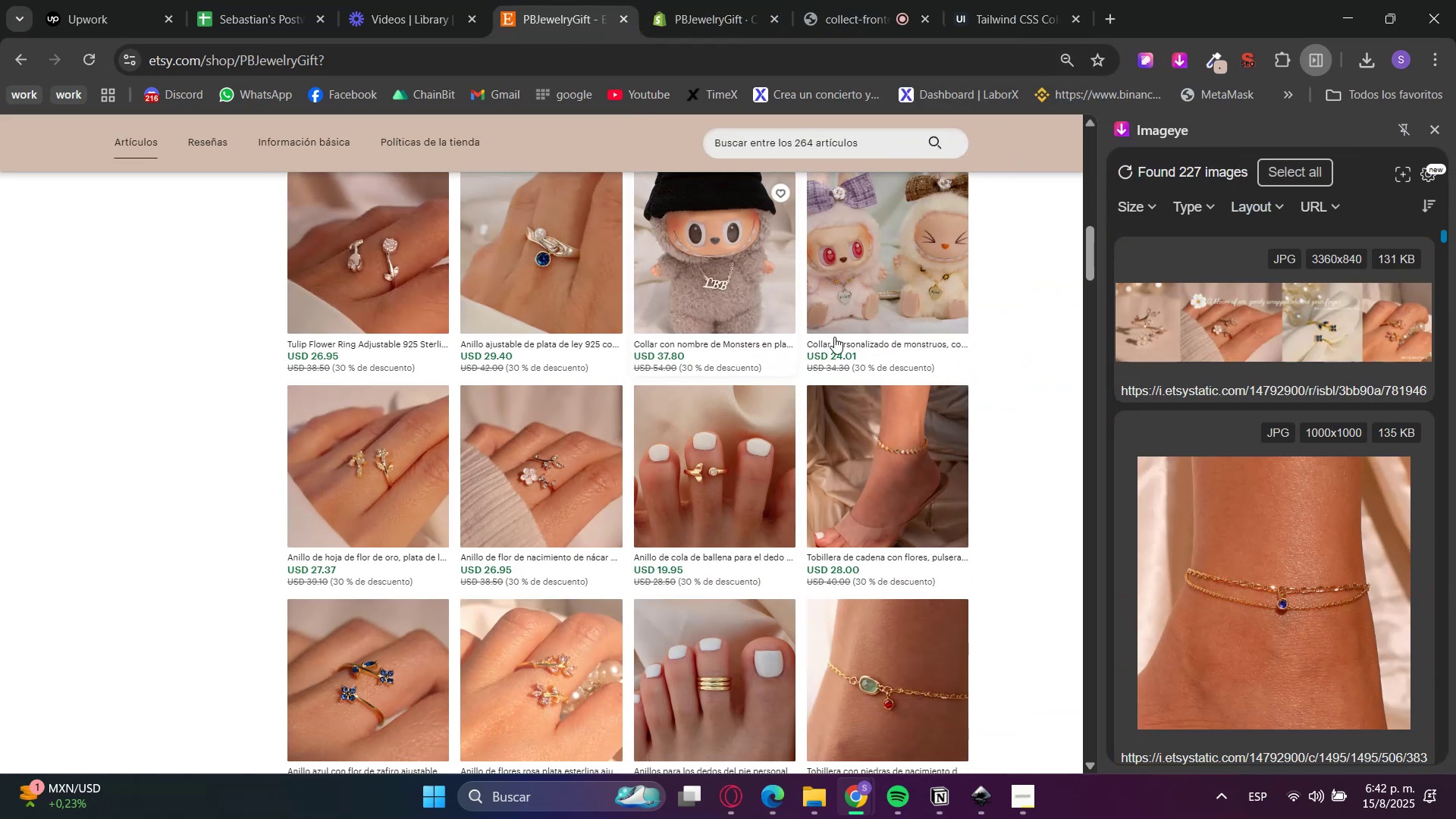 
scroll: coordinate [857, 582], scroll_direction: down, amount: 7.0
 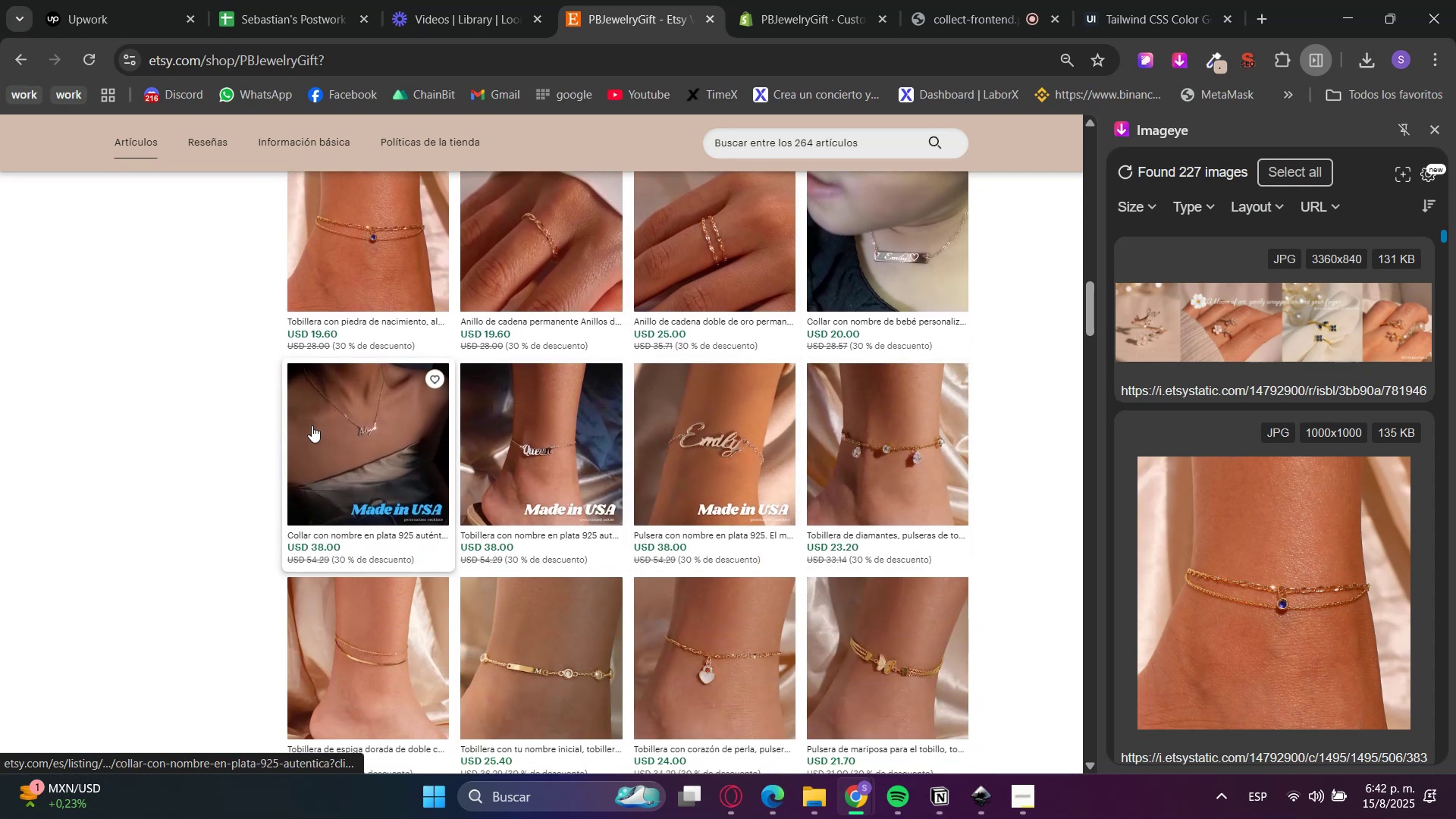 
hold_key(key=ControlLeft, duration=0.41)
left_click([399, 450])
 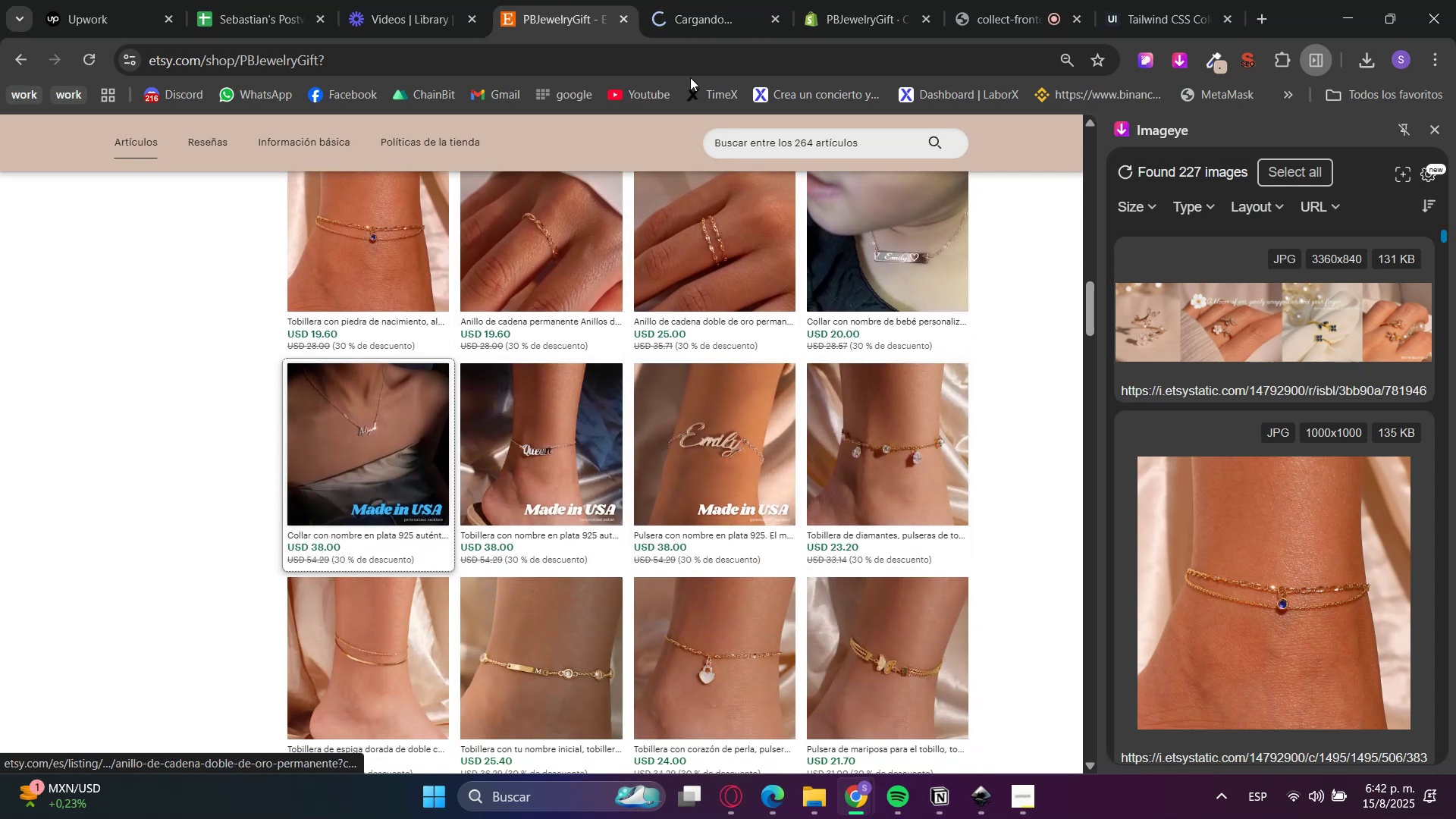 
left_click([684, 0])
 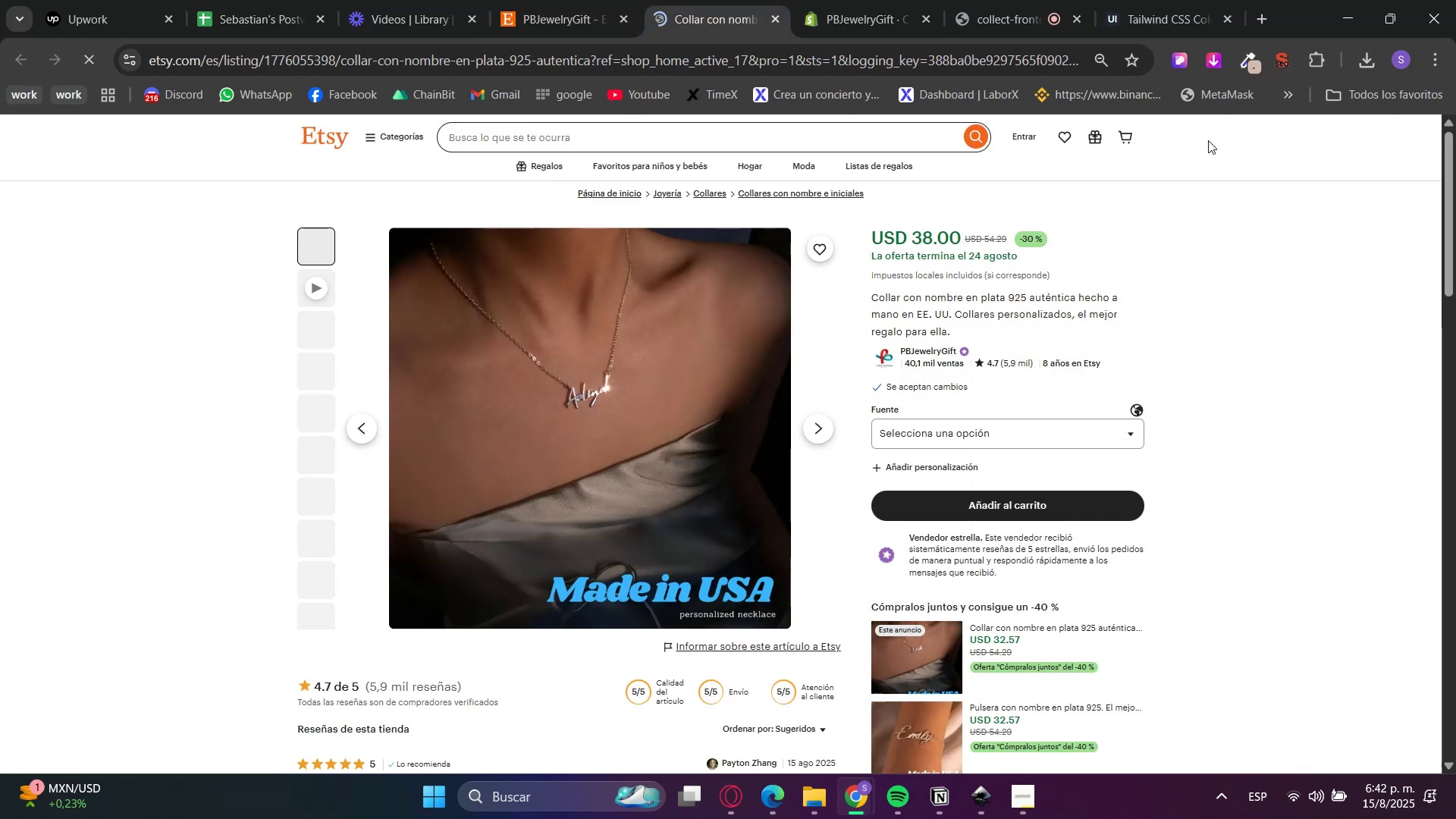 
left_click([1218, 55])
 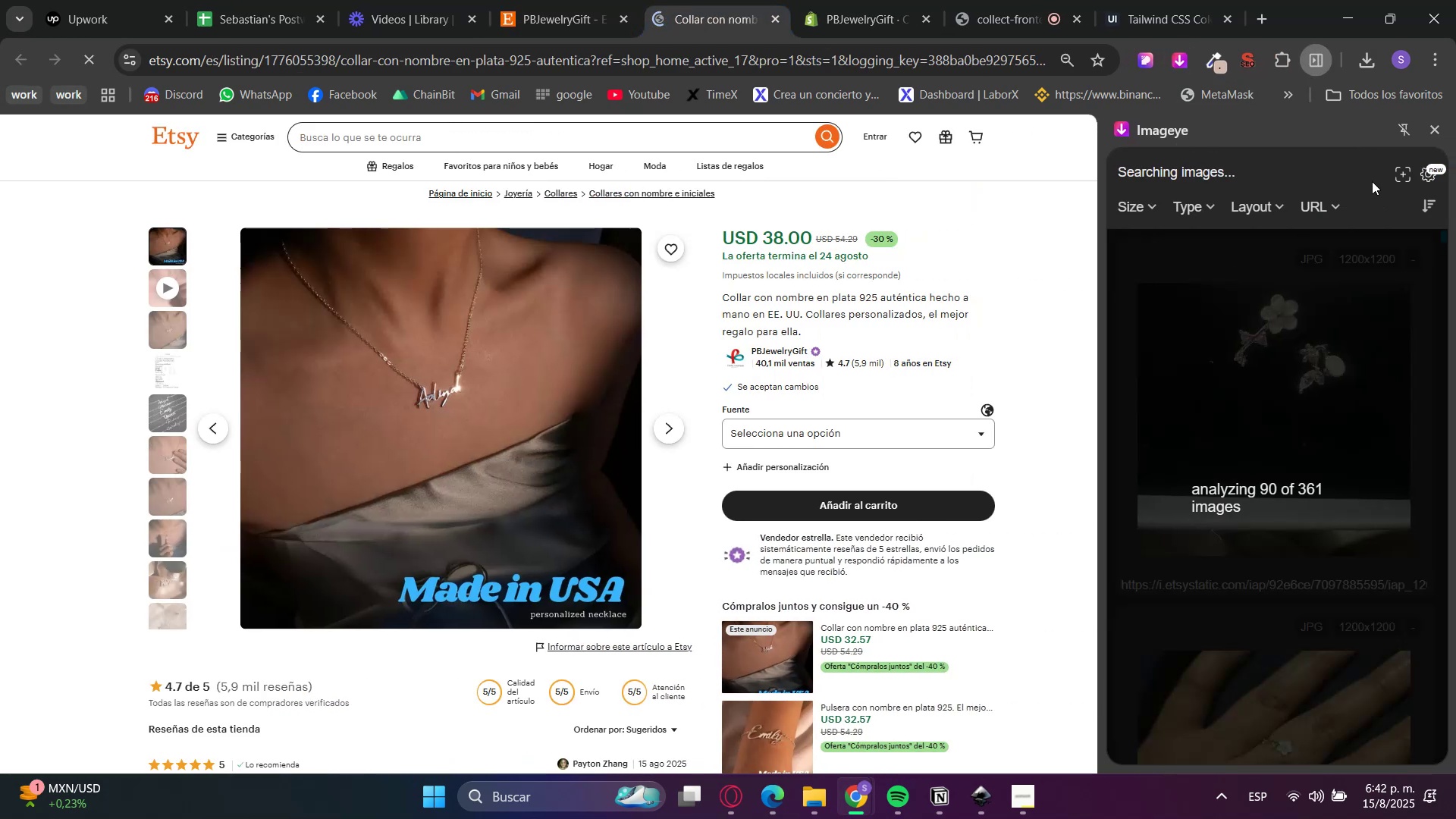 
left_click([1263, 211])
 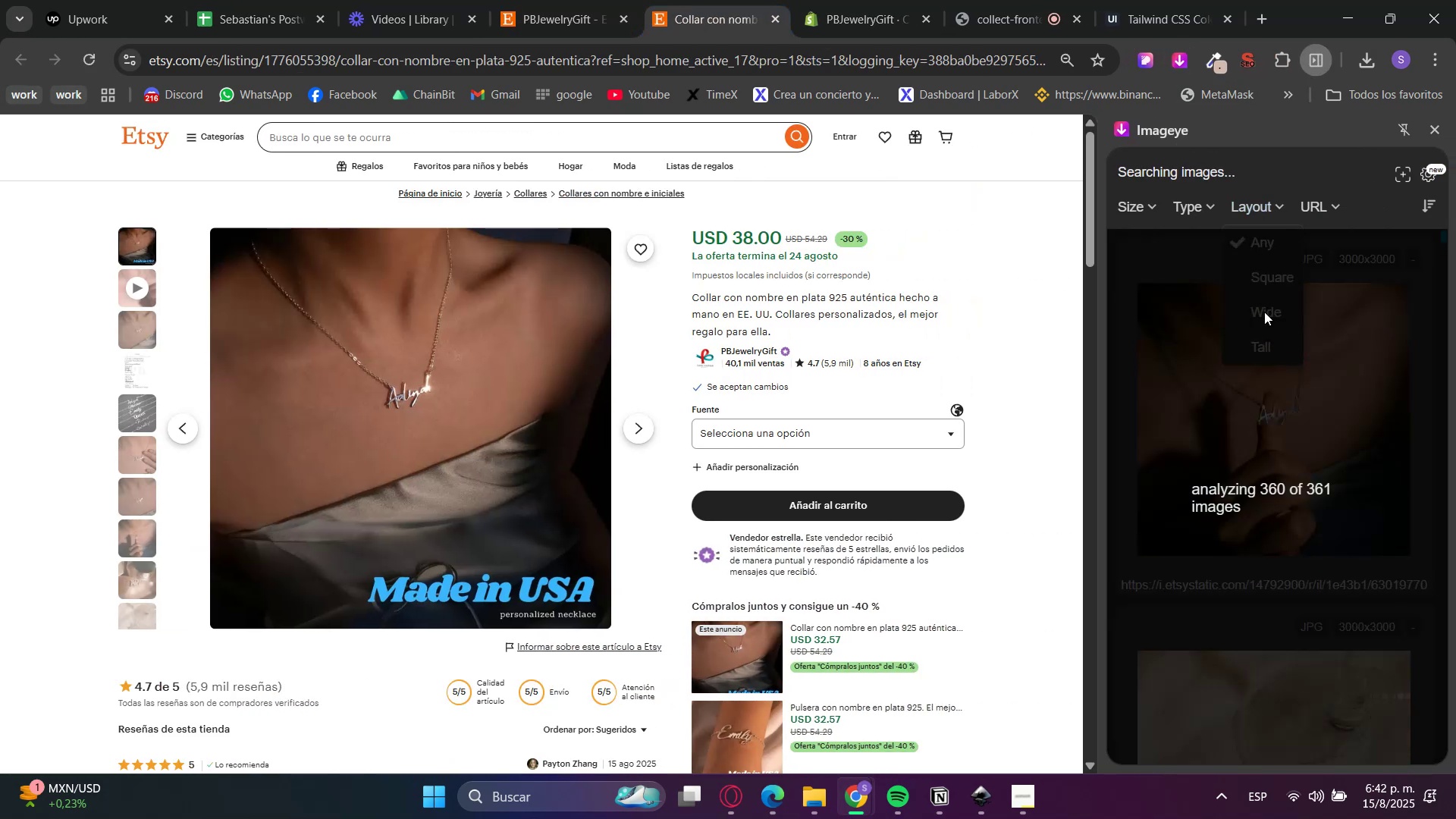 
left_click([1264, 312])
 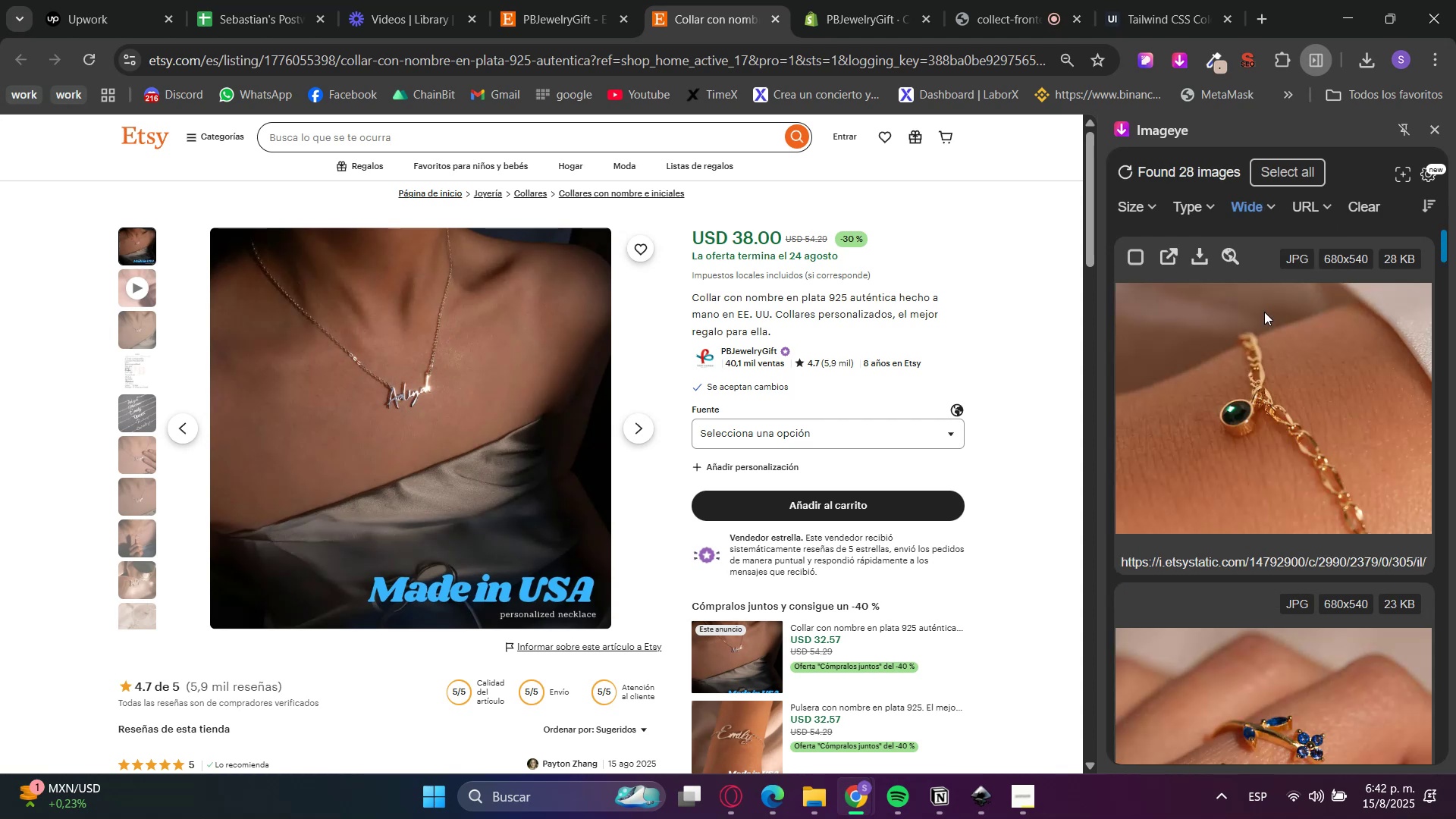 
scroll: coordinate [1279, 370], scroll_direction: down, amount: 3.0
 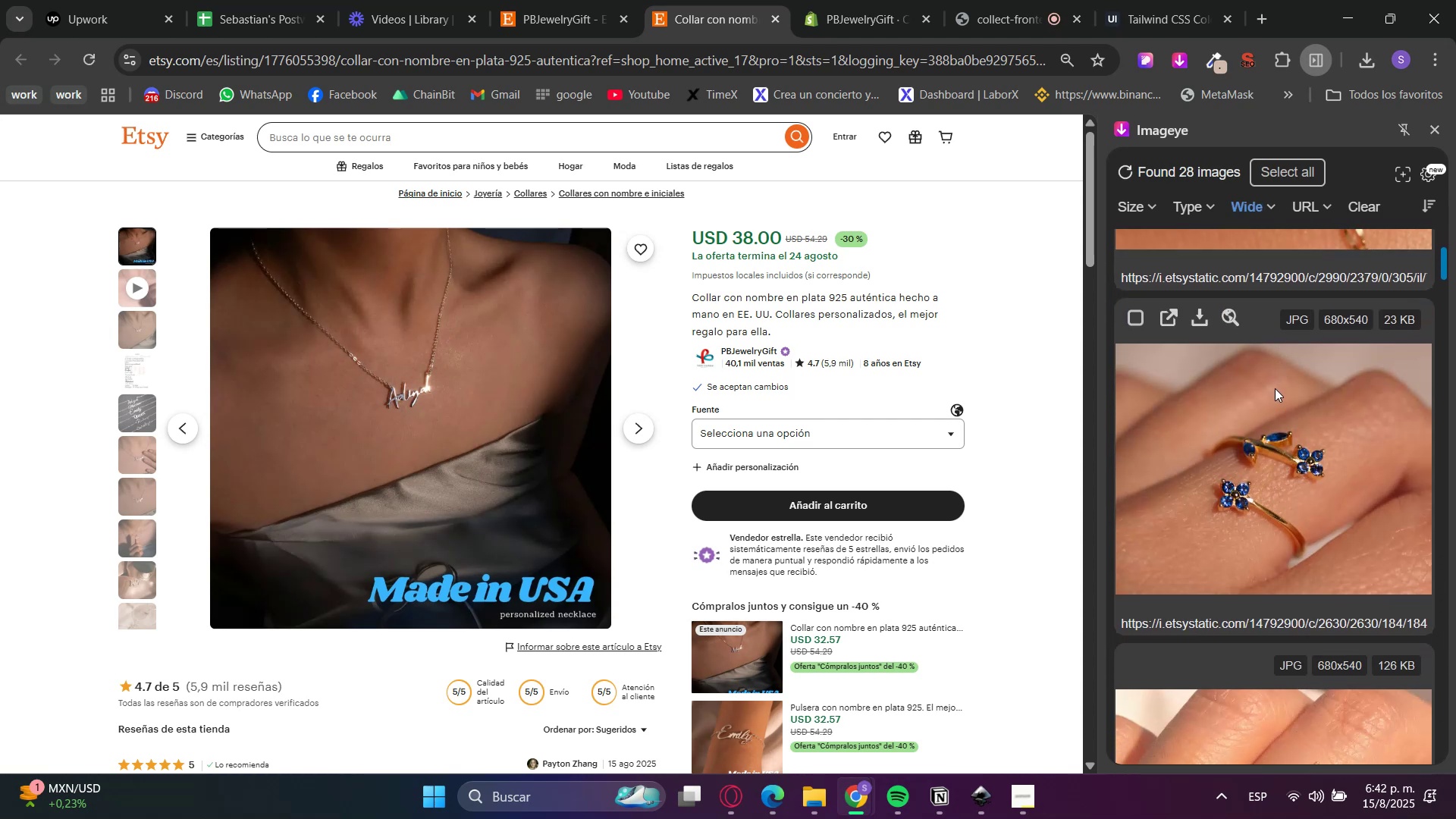 
scroll: coordinate [1268, 421], scroll_direction: up, amount: 2.0
 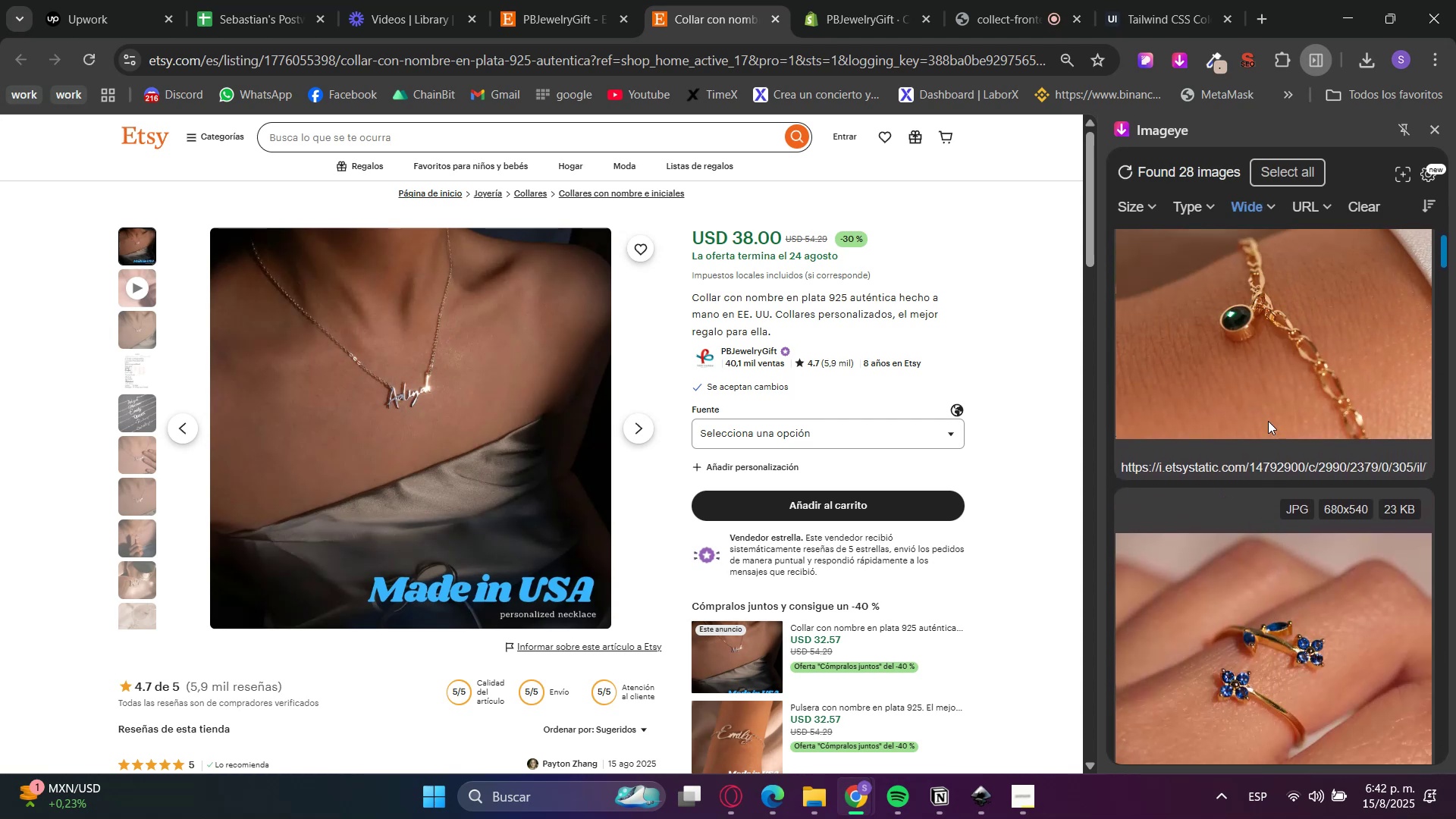 
scroll: coordinate [1268, 419], scroll_direction: down, amount: 5.0
 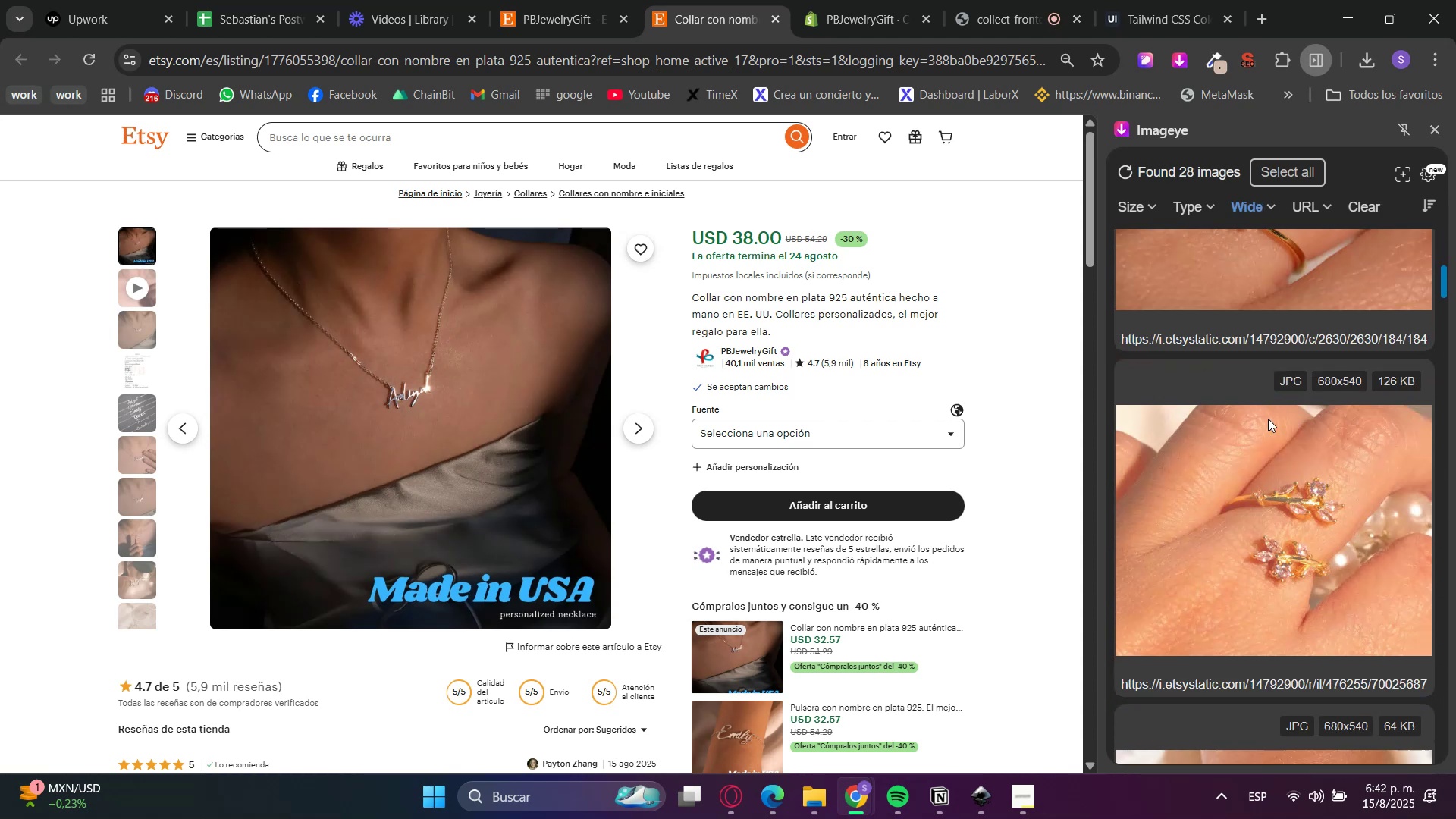 
scroll: coordinate [1268, 417], scroll_direction: up, amount: 2.0
 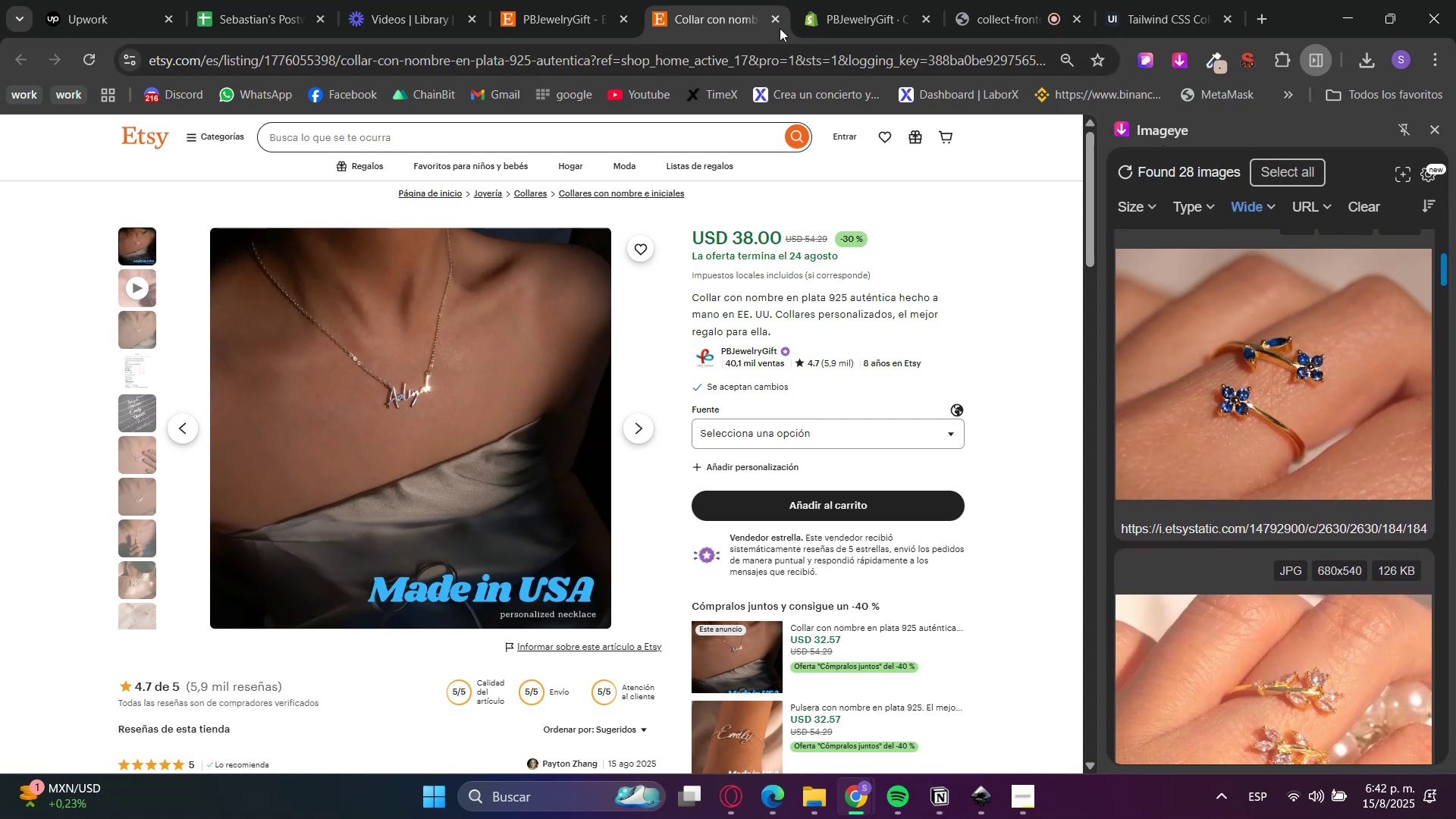 
double_click([572, 0])
 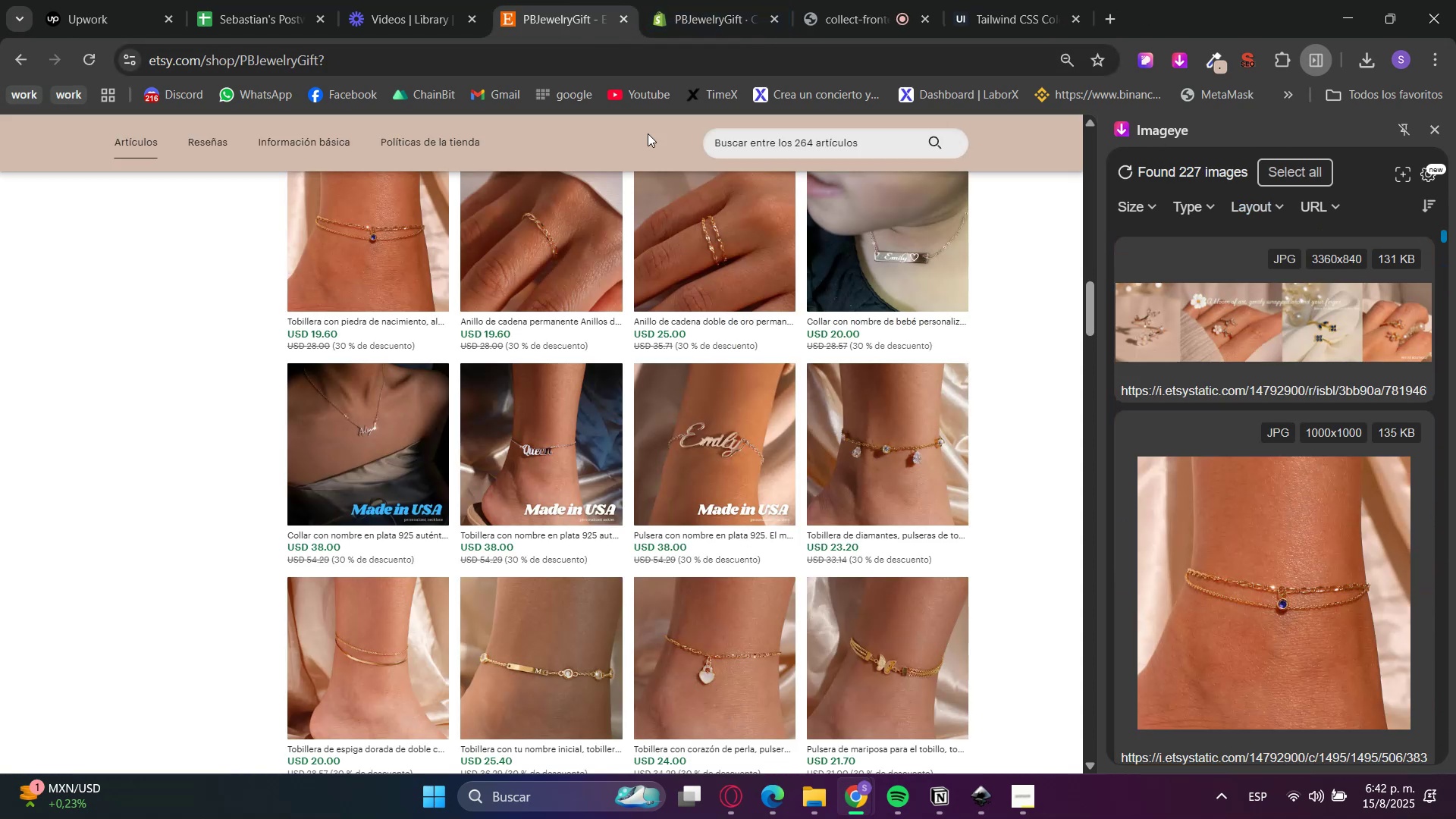 
scroll: coordinate [526, 317], scroll_direction: up, amount: 15.0
 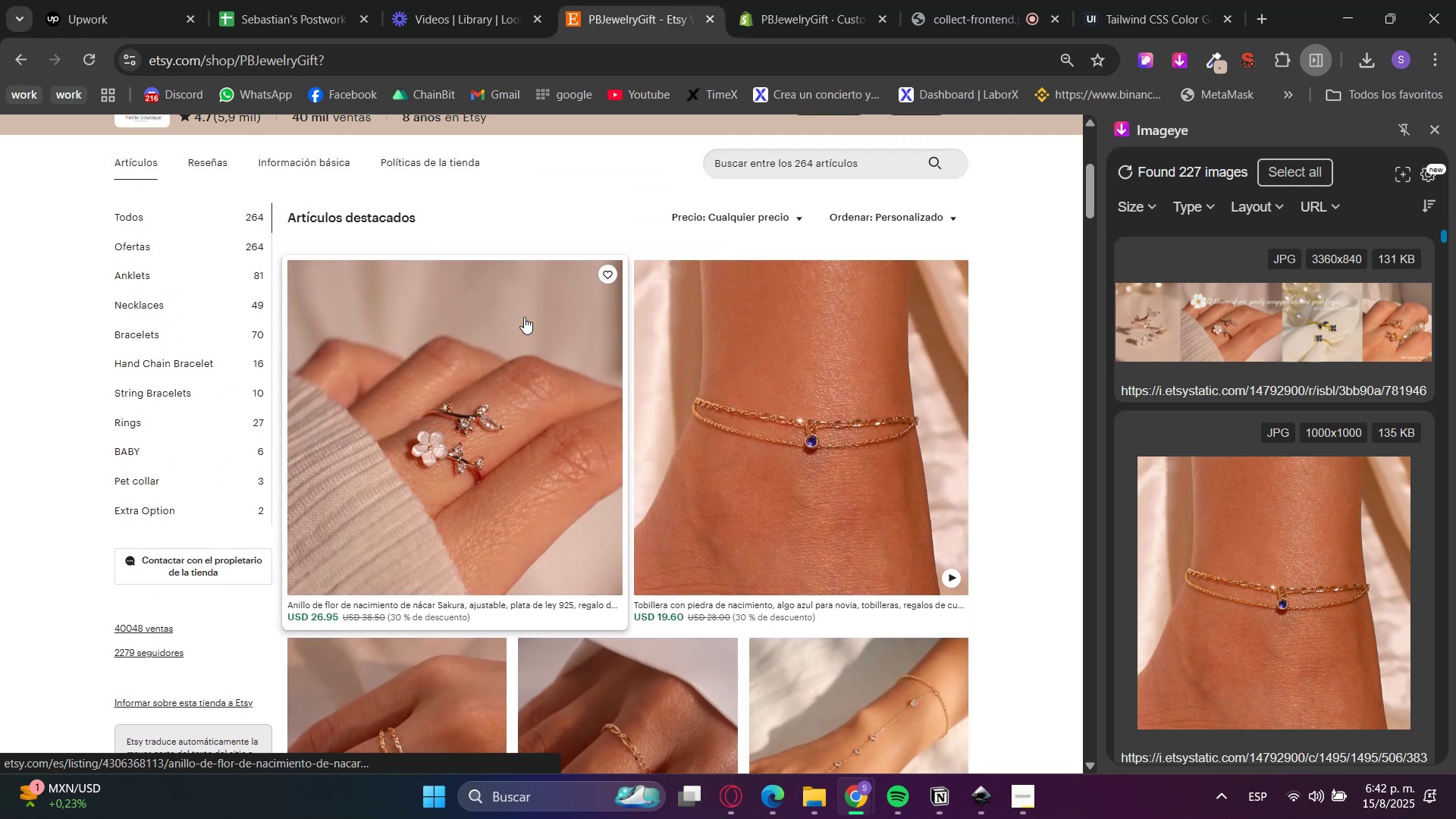 
hold_key(key=ControlLeft, duration=0.5)
left_click([524, 317])
 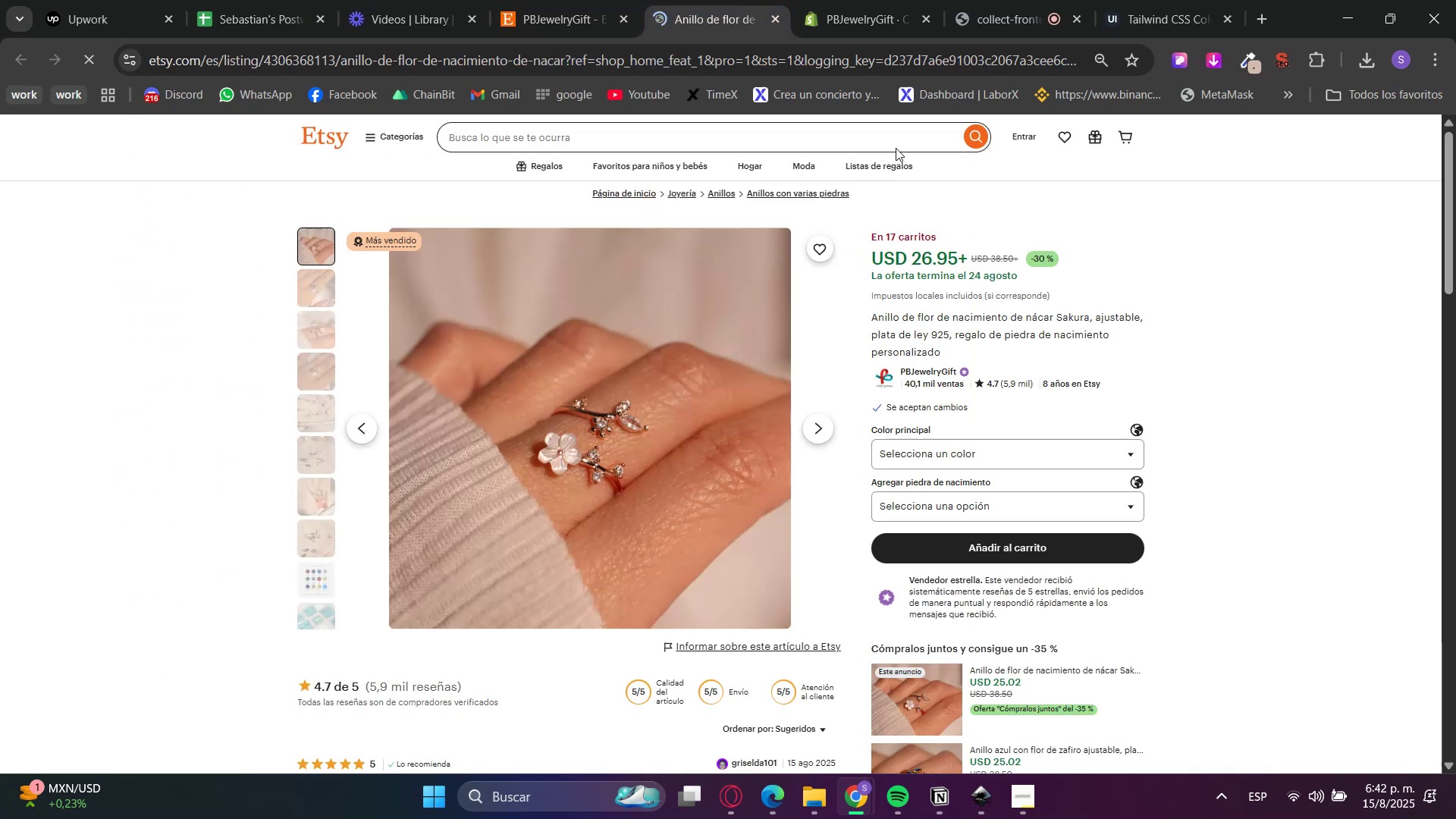 
left_click([1220, 59])
 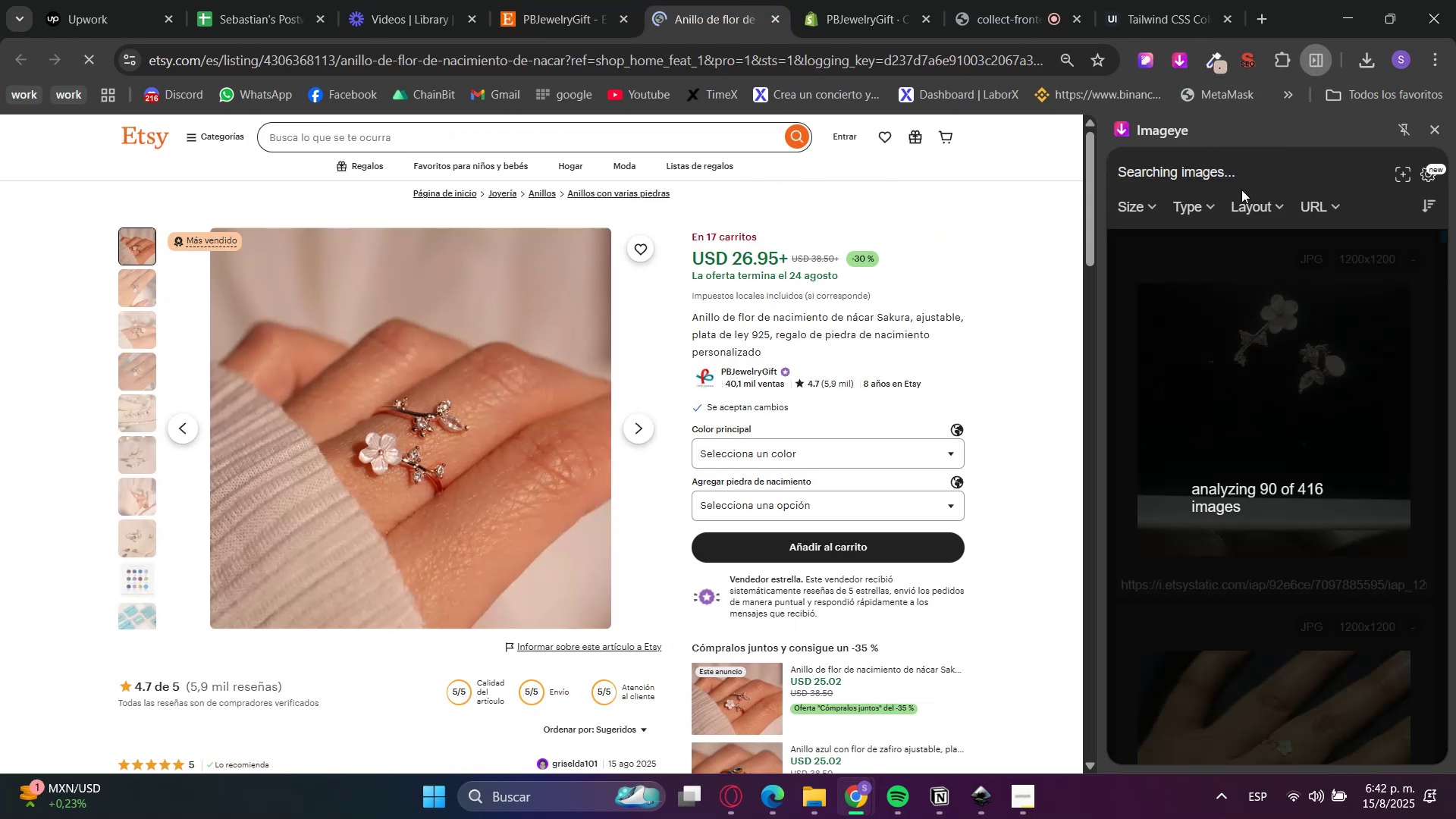 
left_click([1260, 209])
 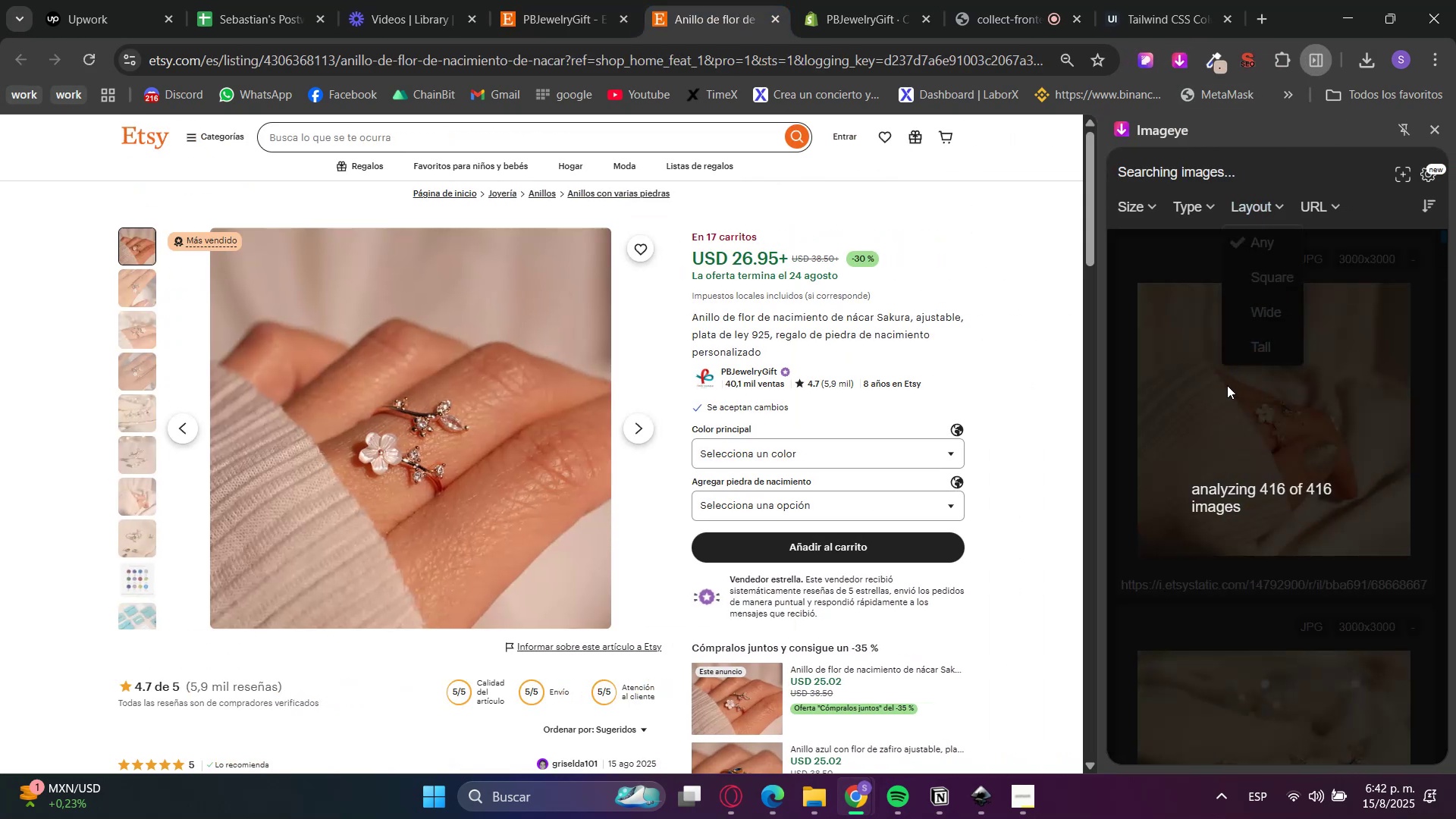 
left_click([1288, 318])
 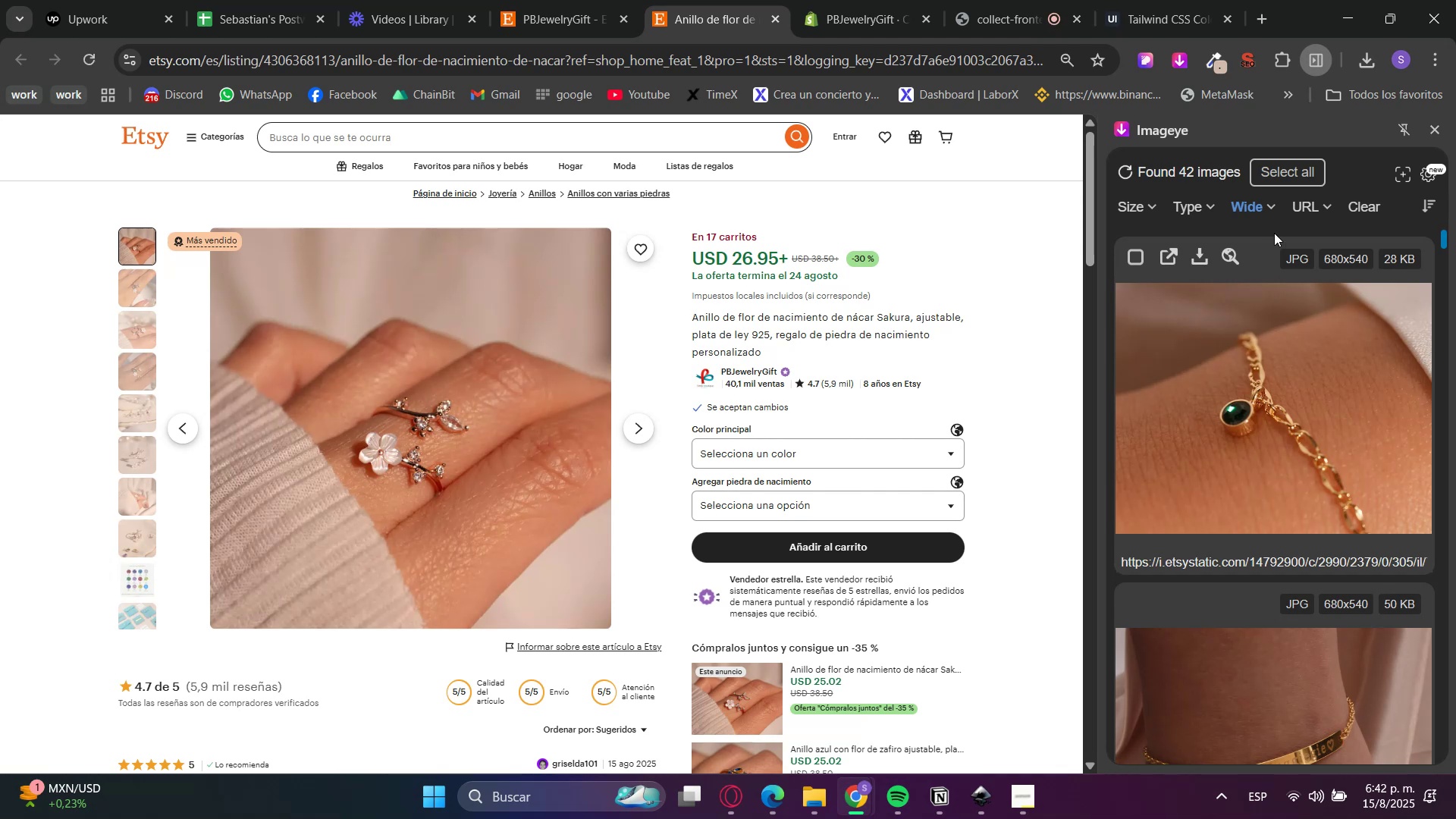 
left_click_drag(start_coordinate=[1266, 171], to_coordinate=[1268, 174])
 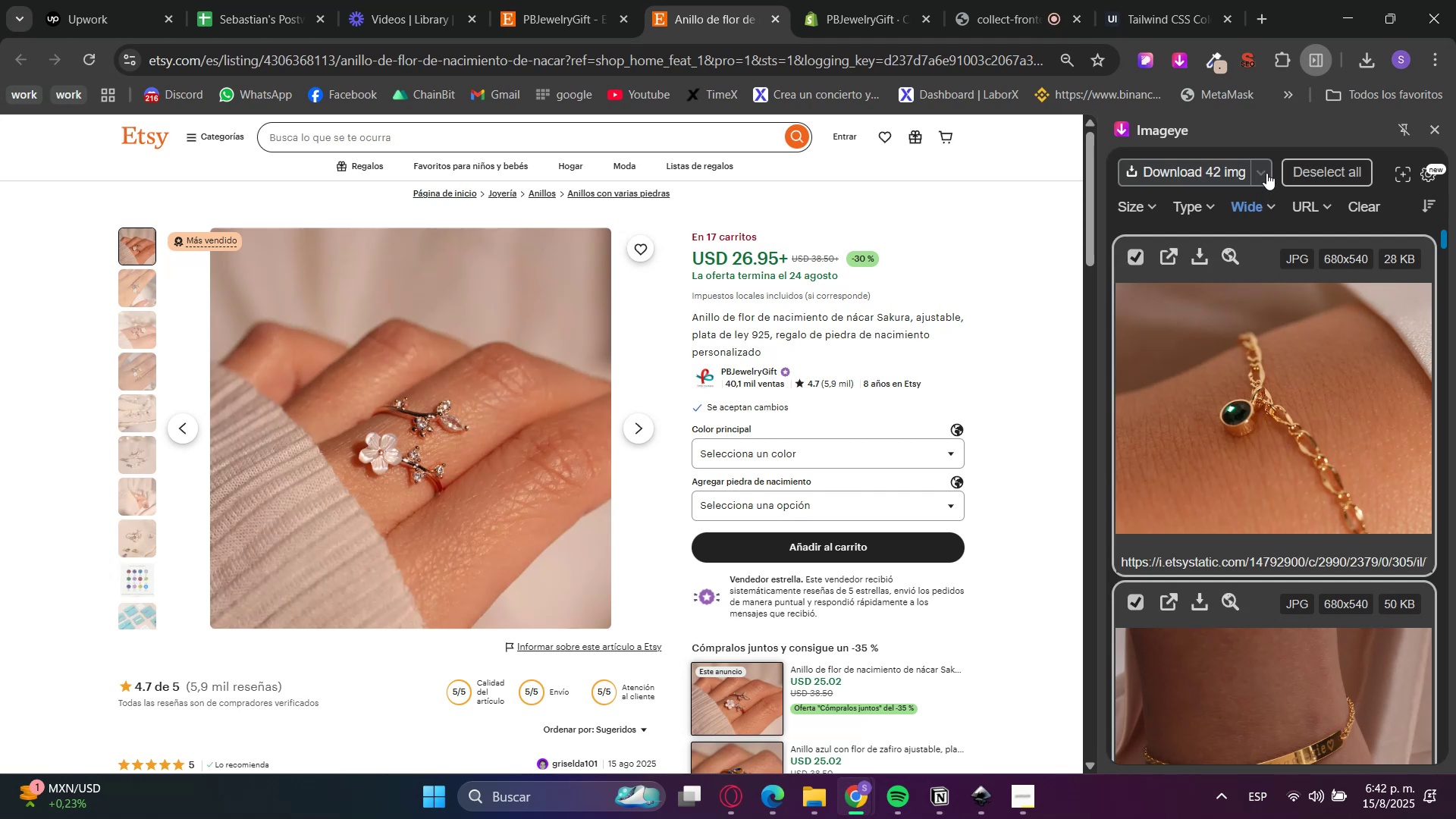 
left_click([1316, 170])
 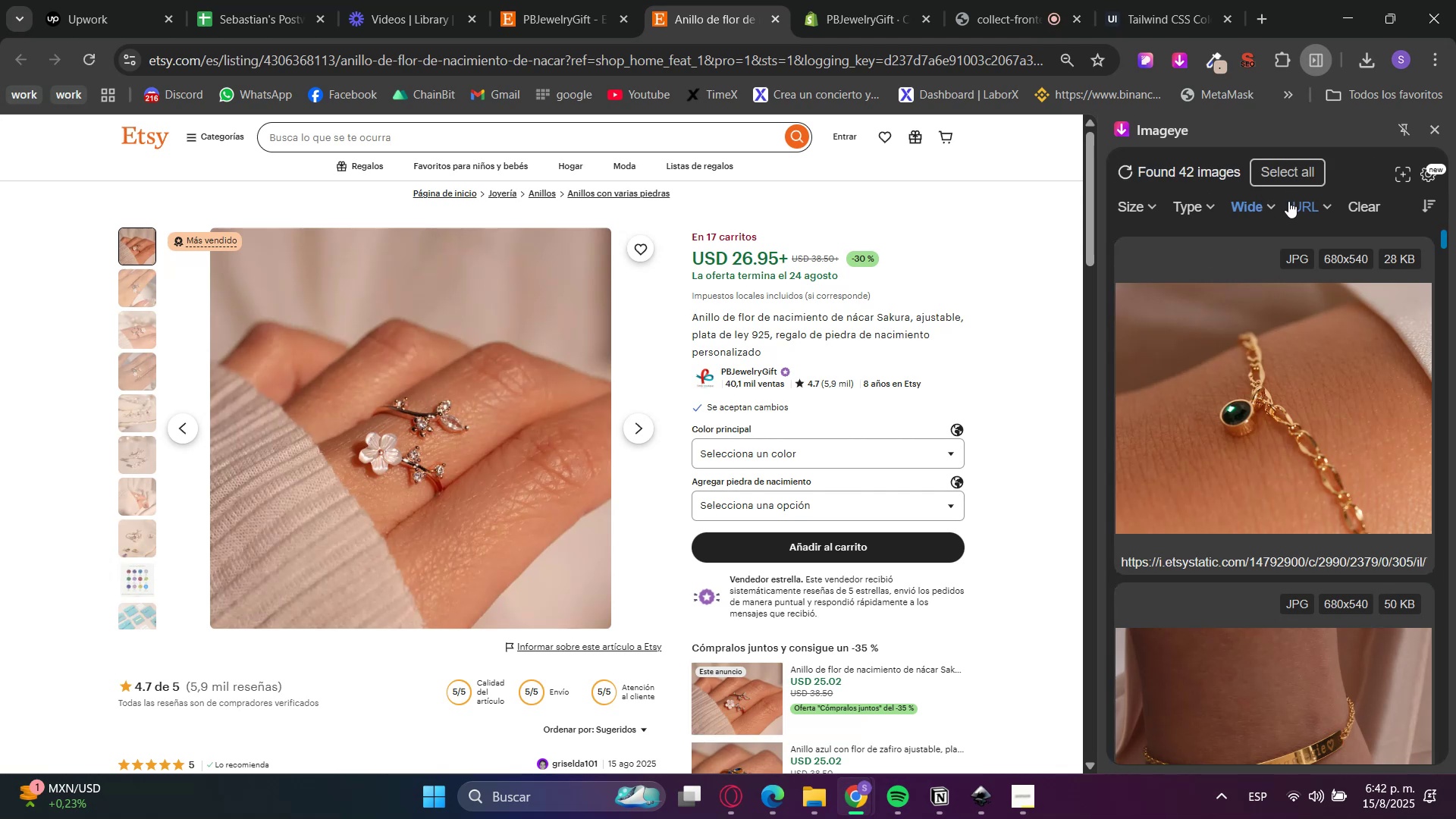 
left_click([1266, 204])
 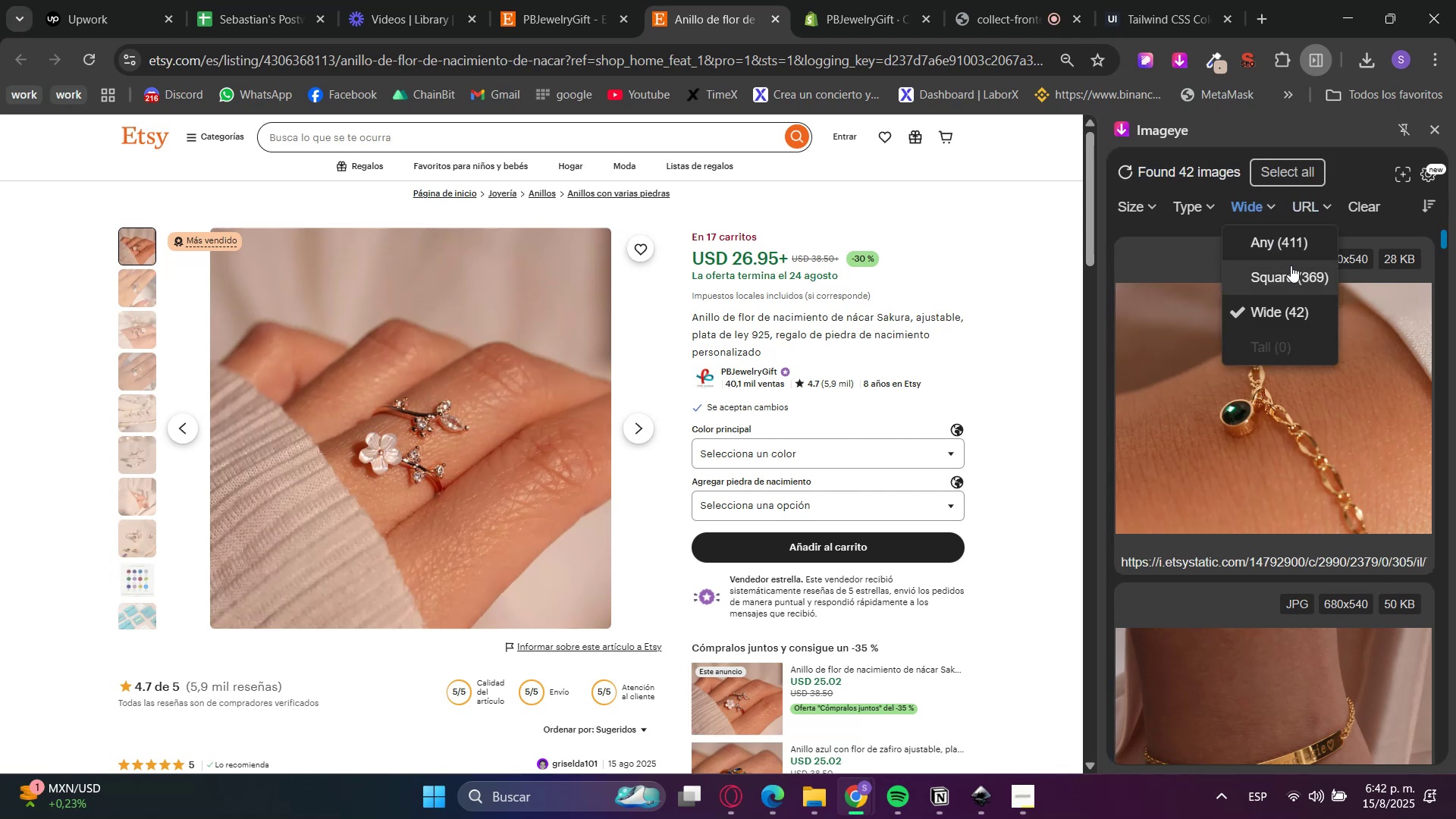 
left_click([1284, 241])
 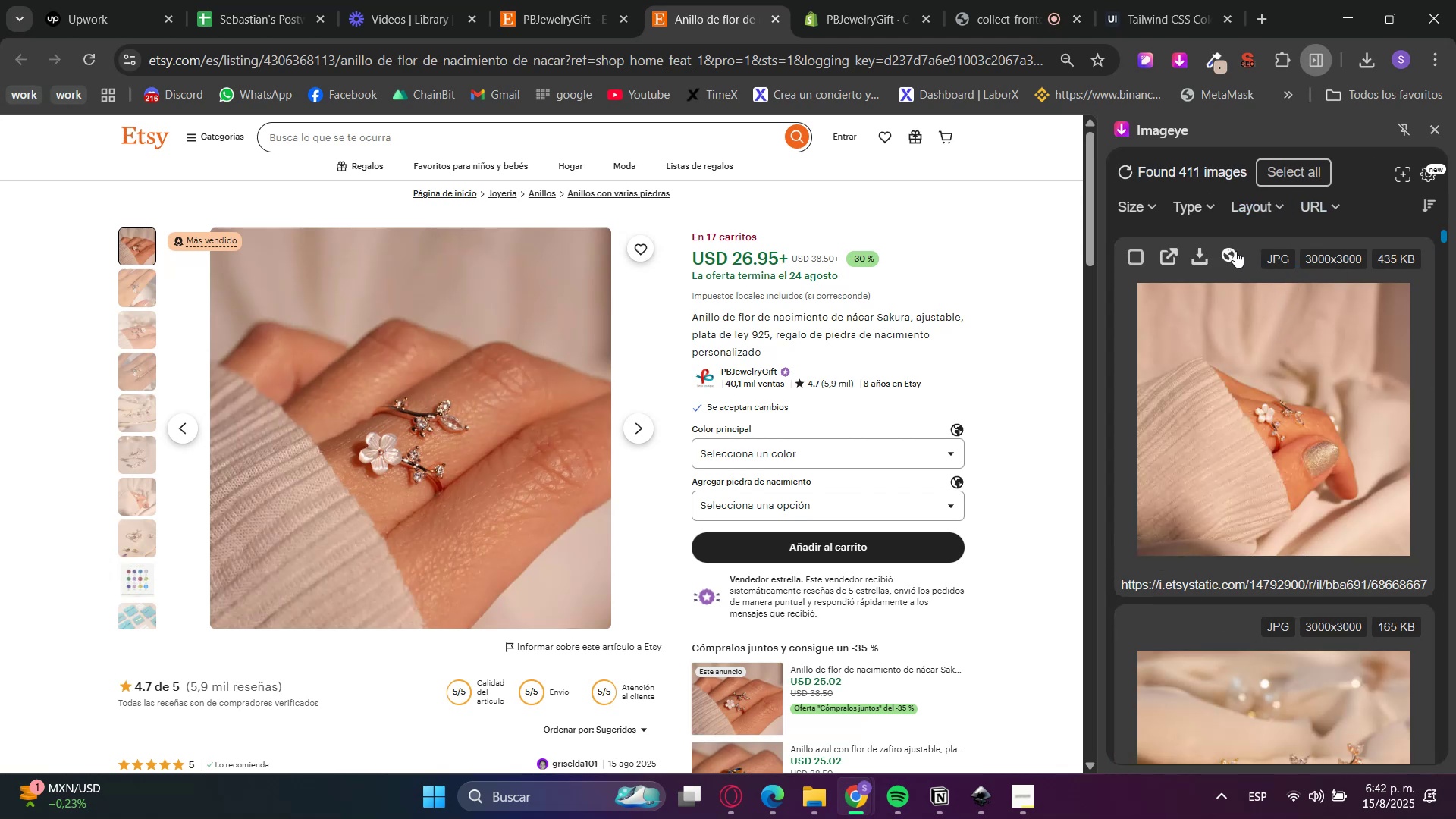 
left_click([1203, 260])
 